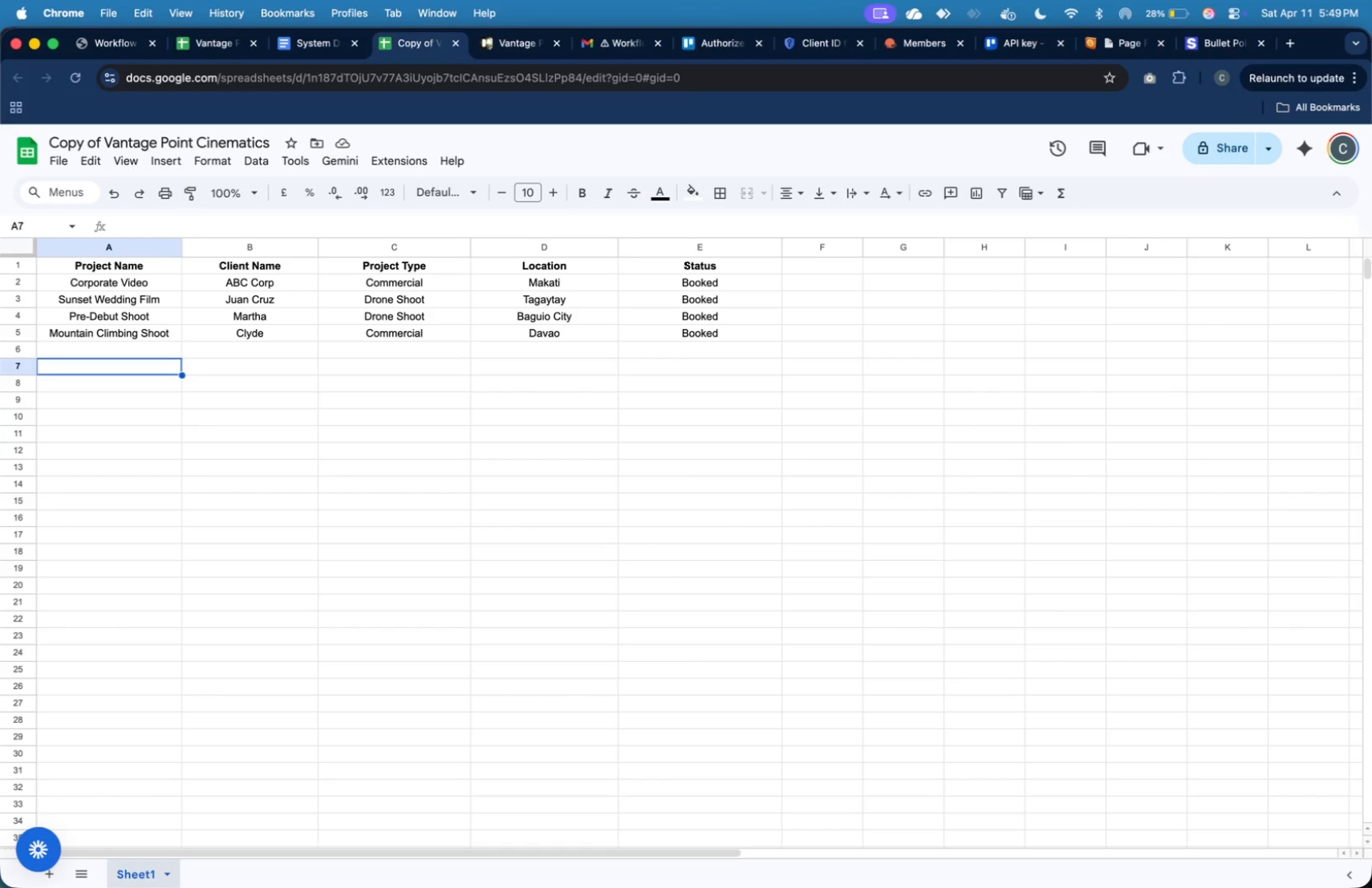 
key(ArrowLeft)
 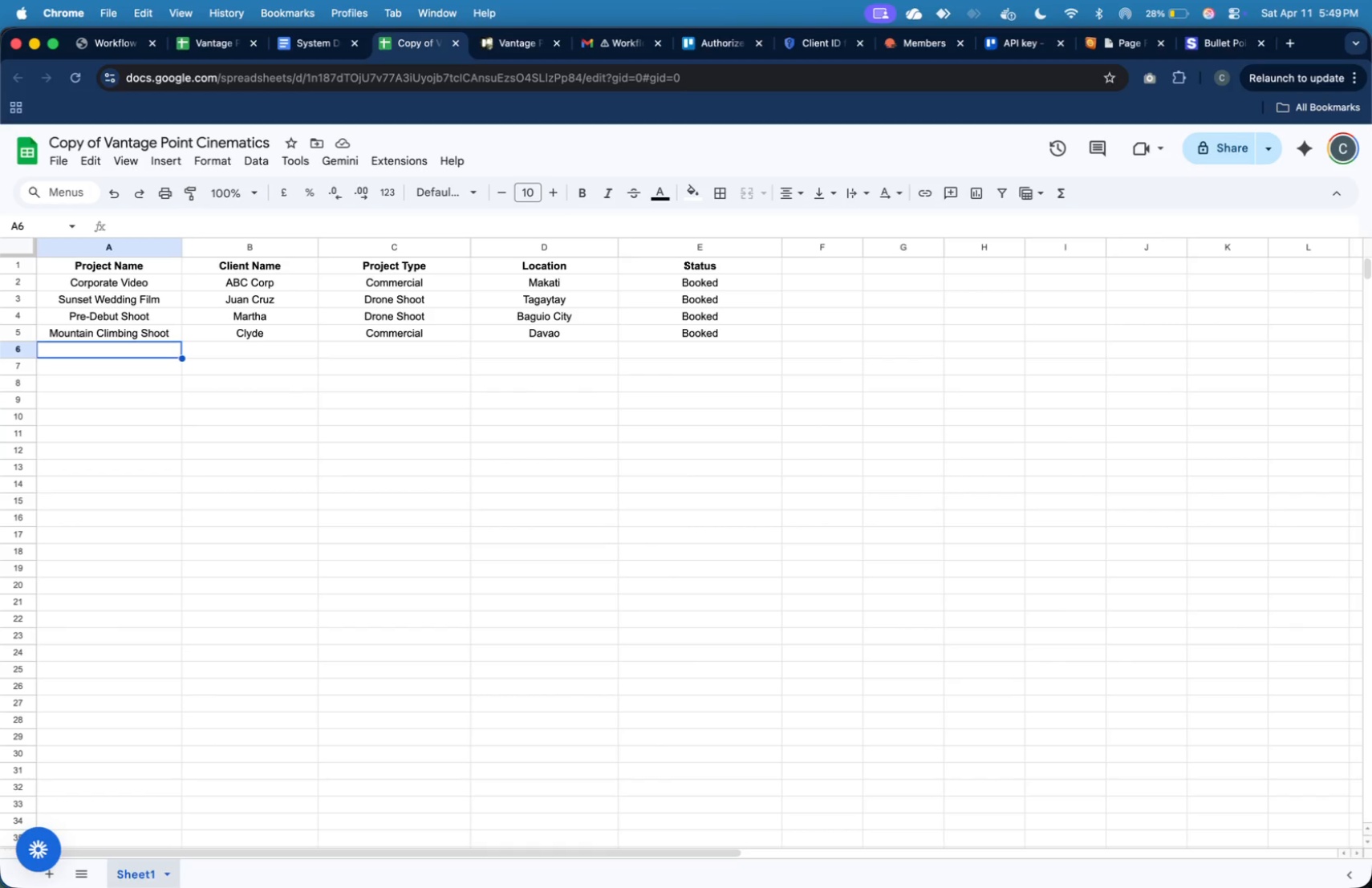 
key(ArrowUp)
 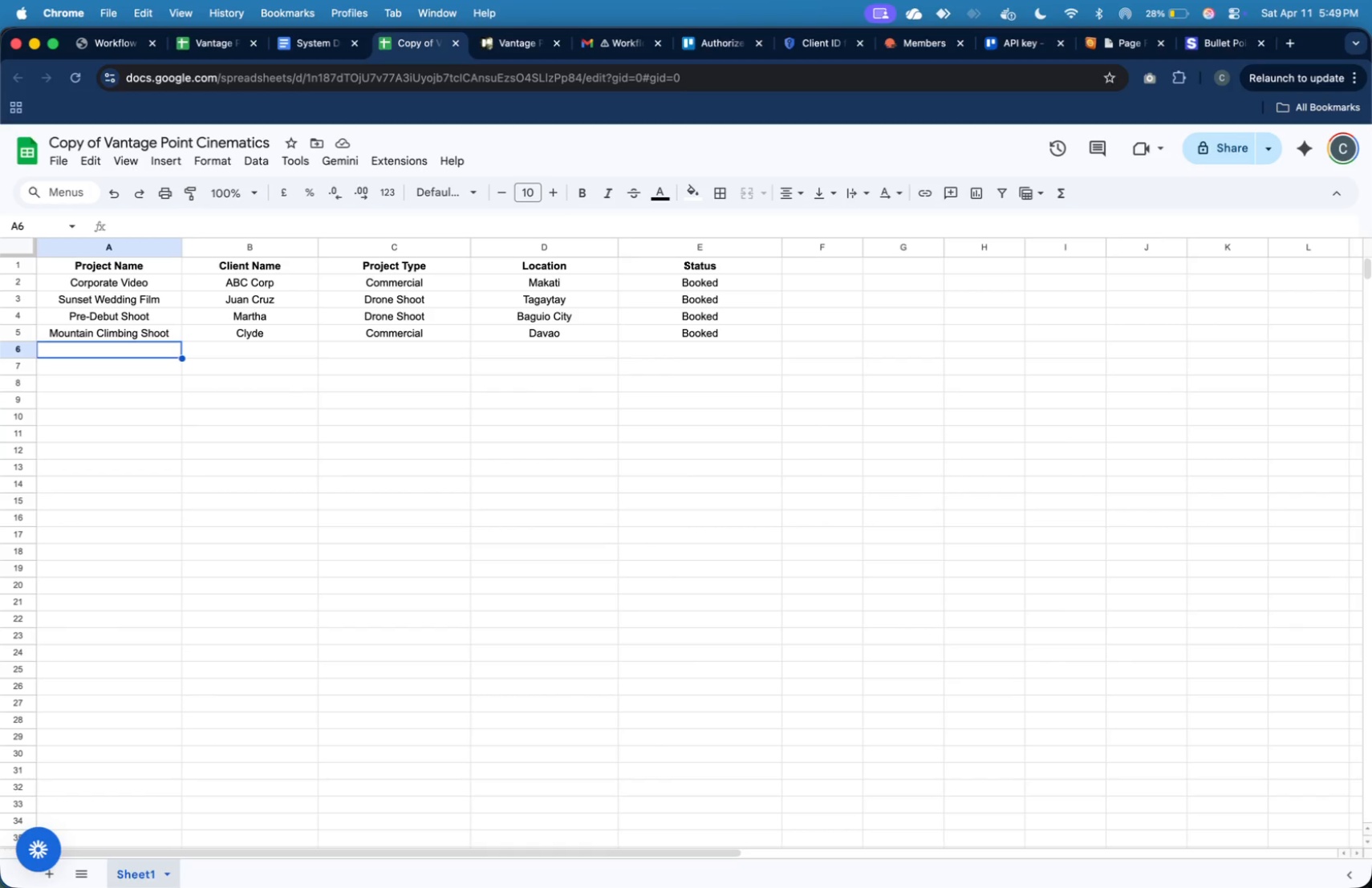 
type(Island Resort Promo)
key(Tab)
type(Elite Trael)
key(Backspace)
key(Backspace)
type(vels)
key(Tab)
type(Drone S)
key(Tab)
 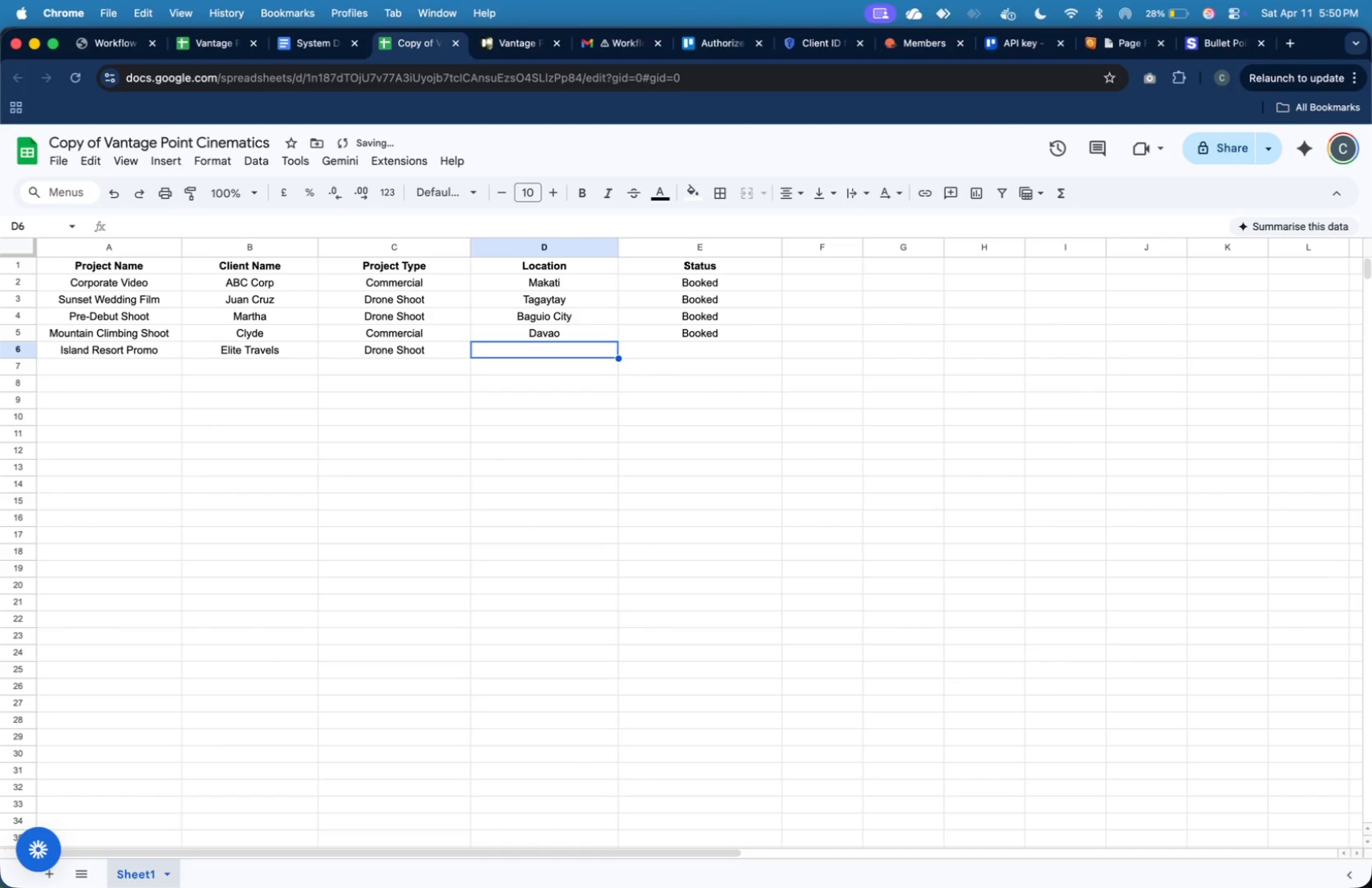 
type(Palawan )
 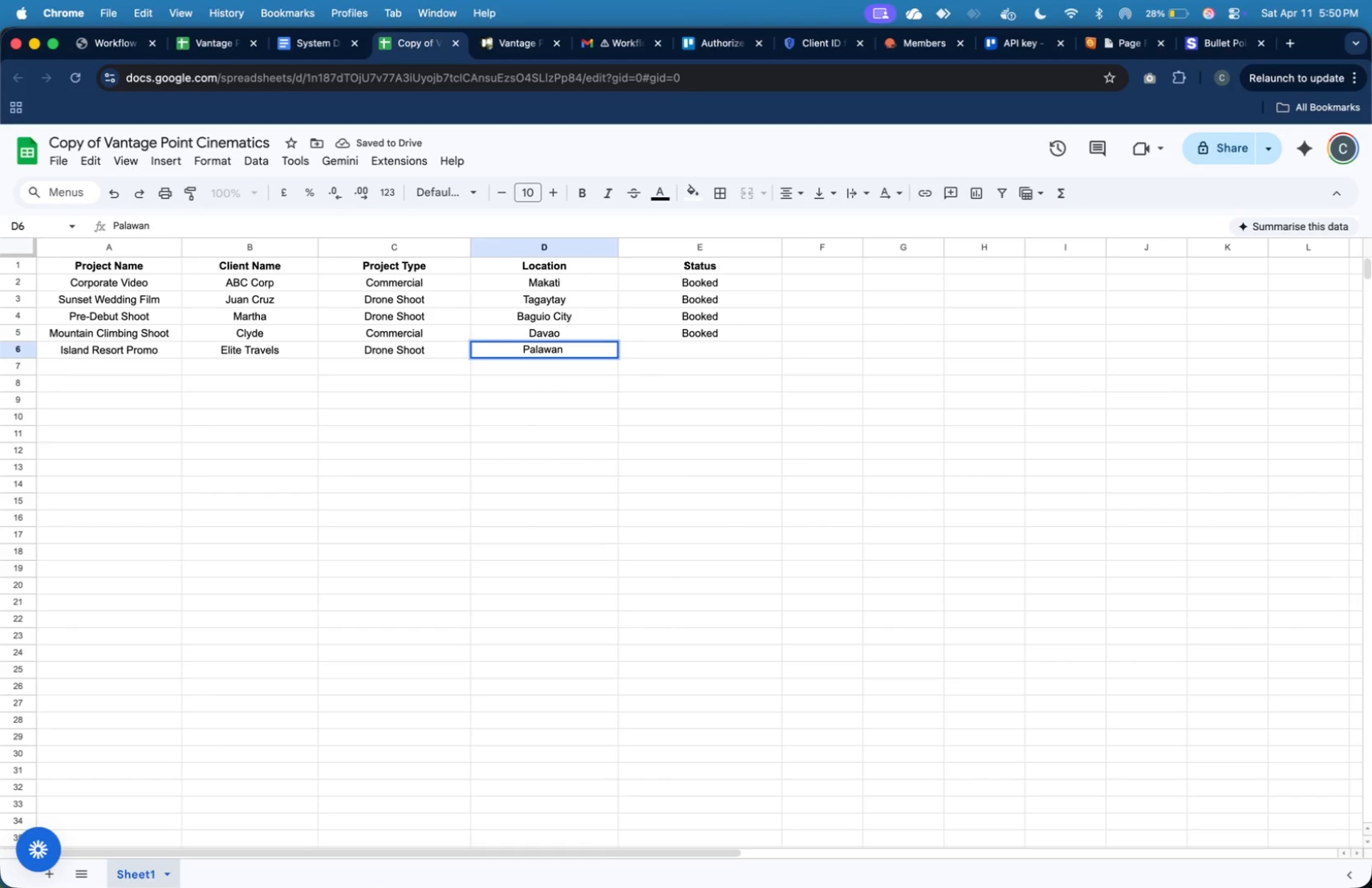 
key(ArrowRight)
 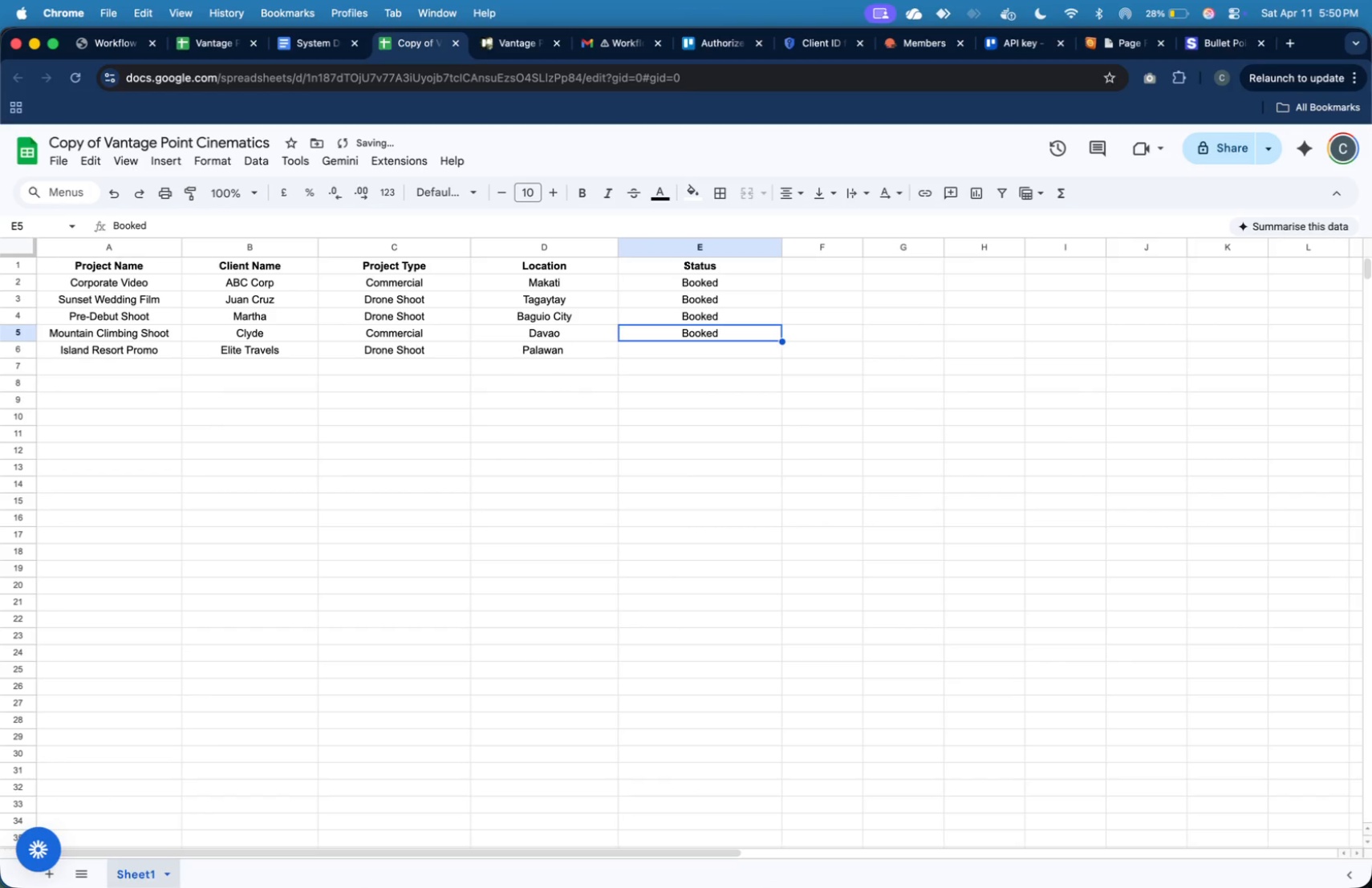 
key(ArrowUp)
 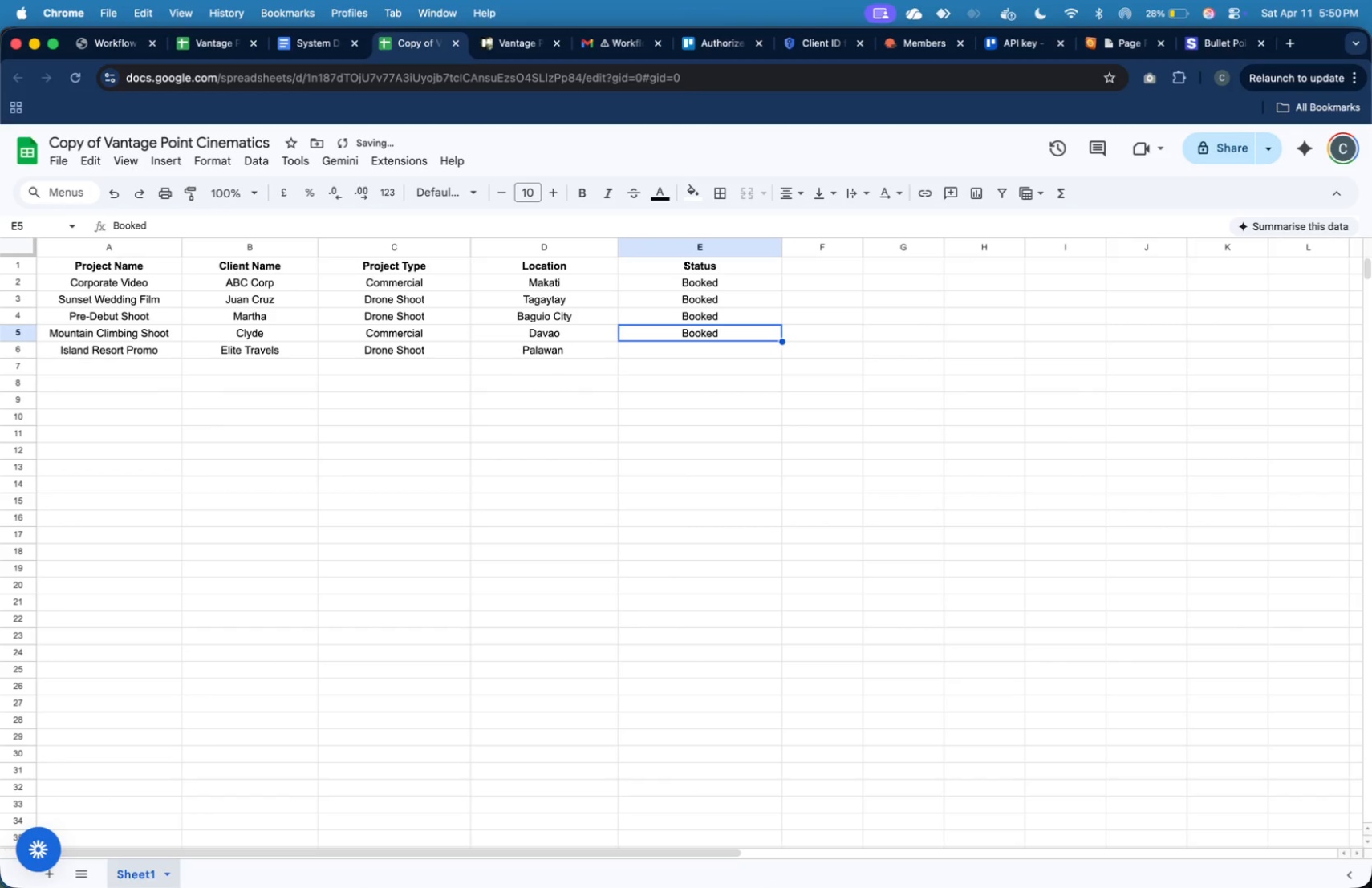 
hold_key(key=ShiftLeft, duration=0.54)
 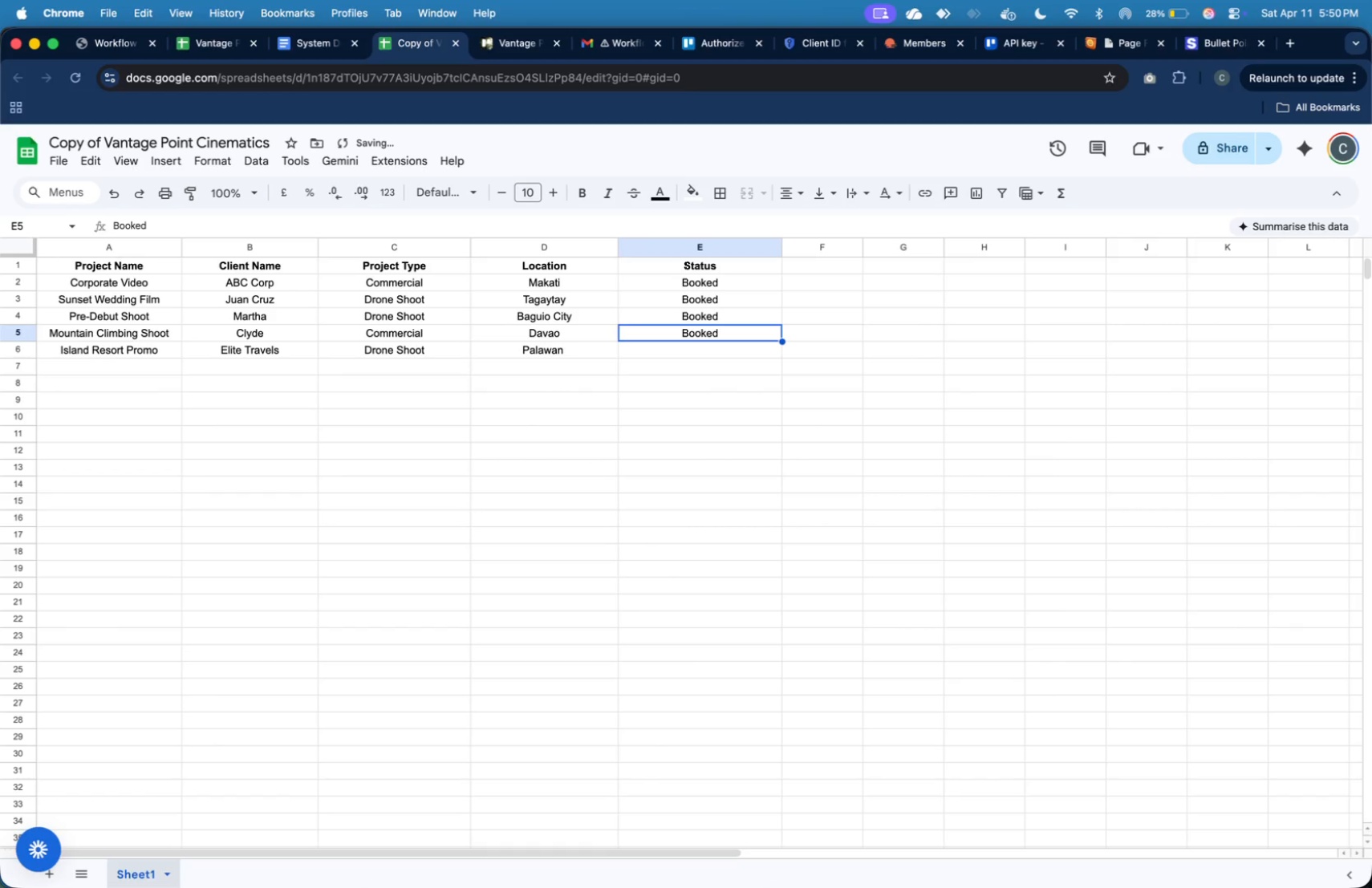 
key(Meta+C)
 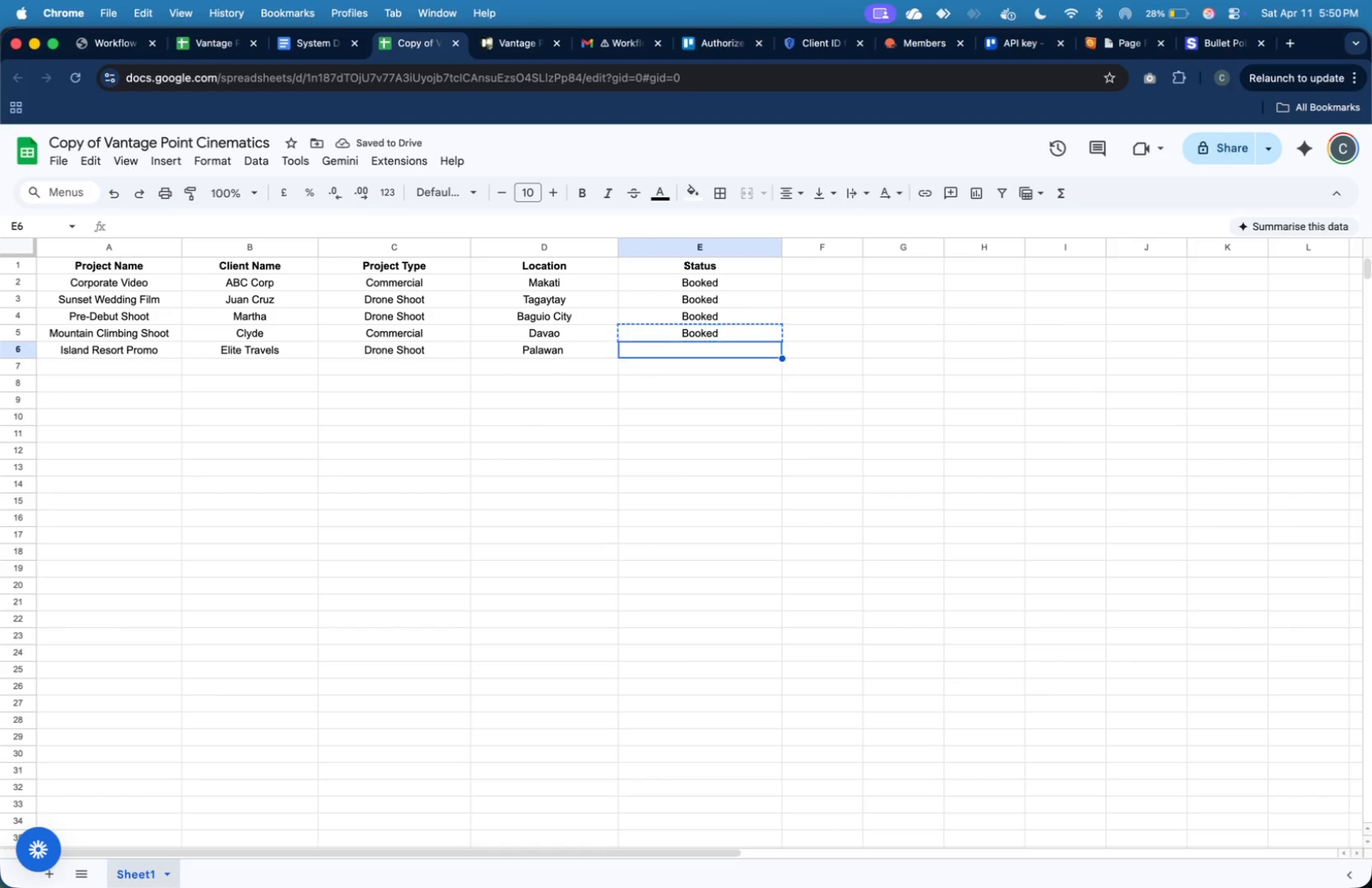 
key(ArrowDown)
 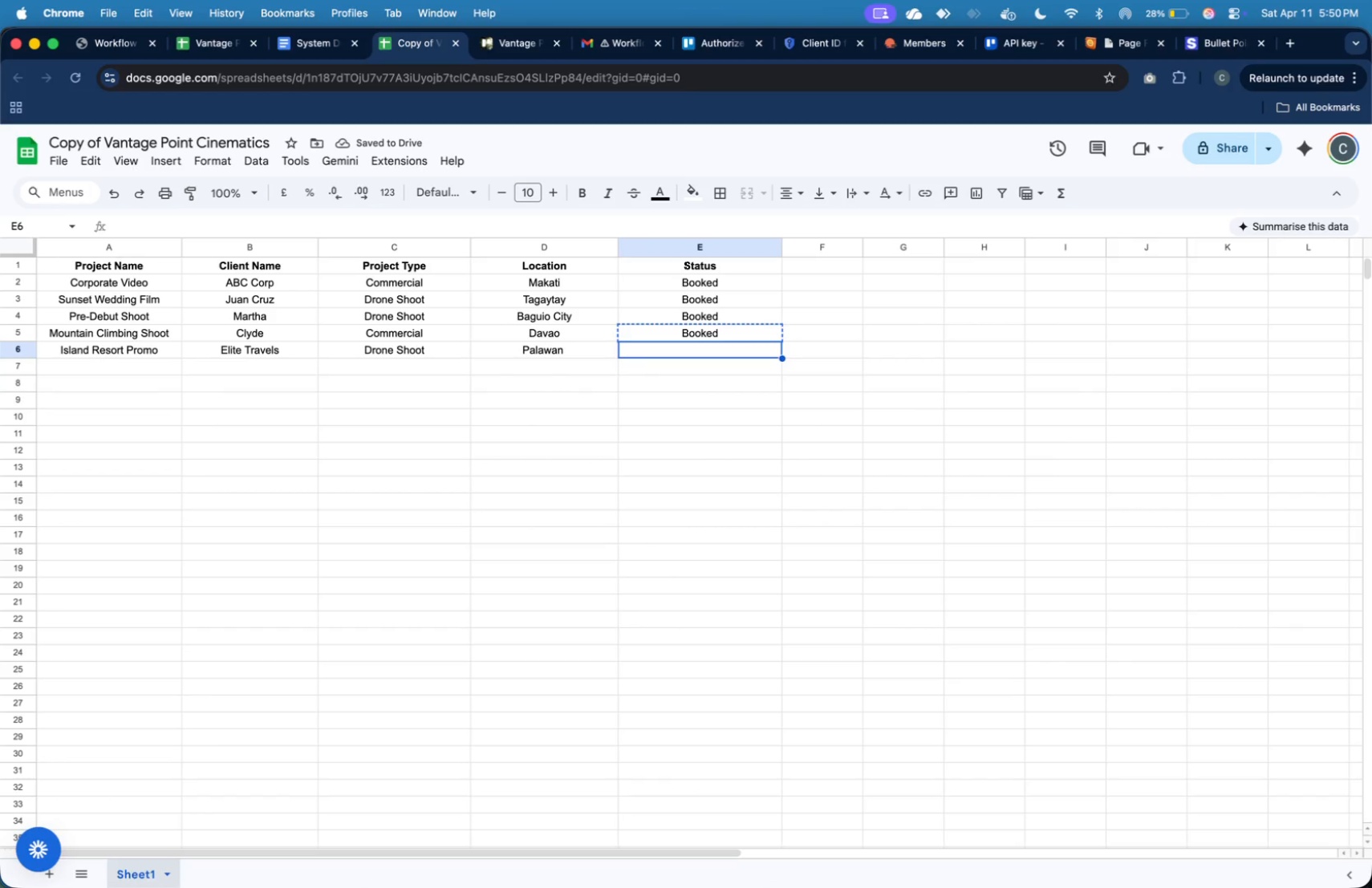 
key(Meta+V)
 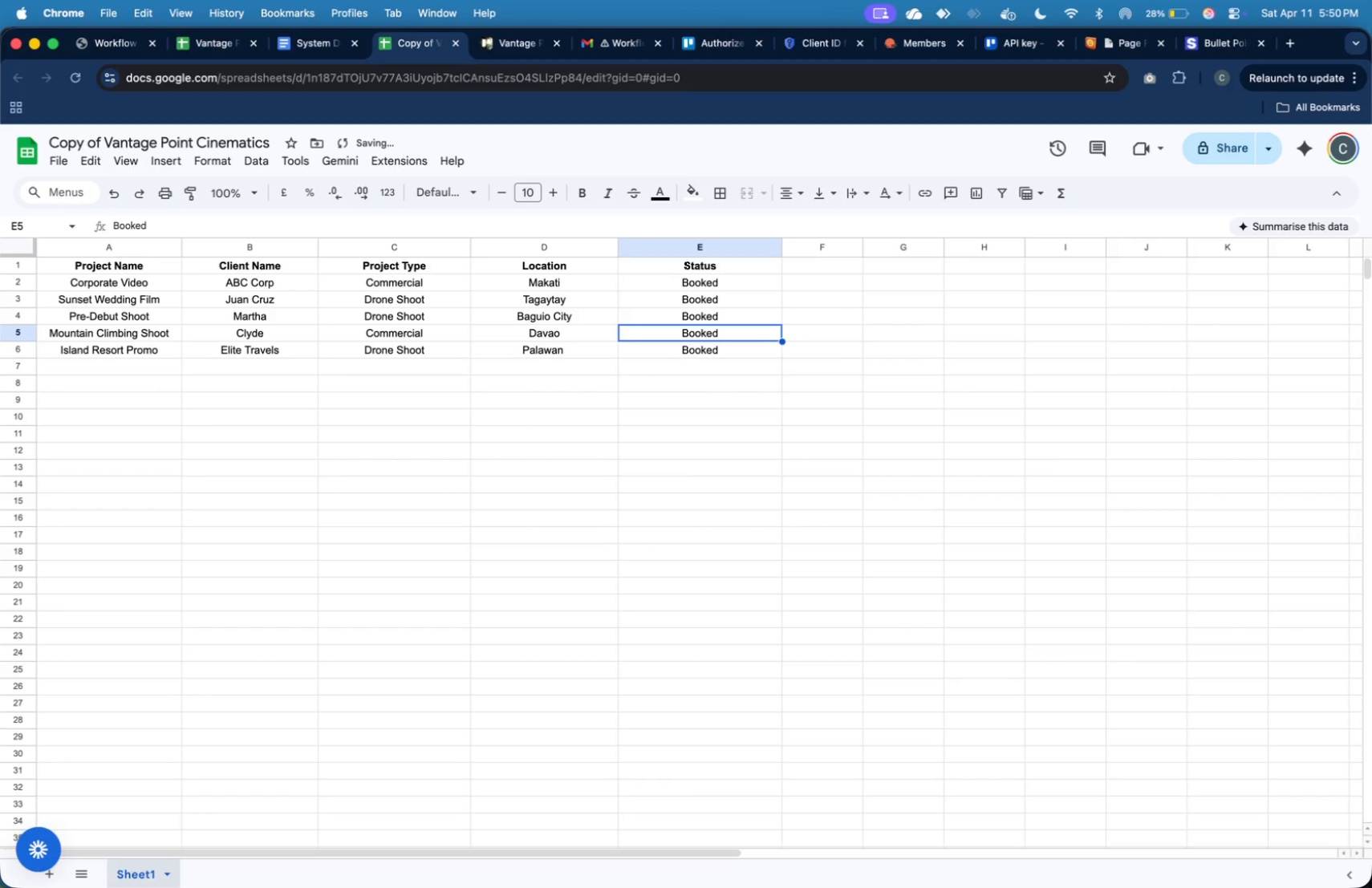 
key(ArrowUp)
 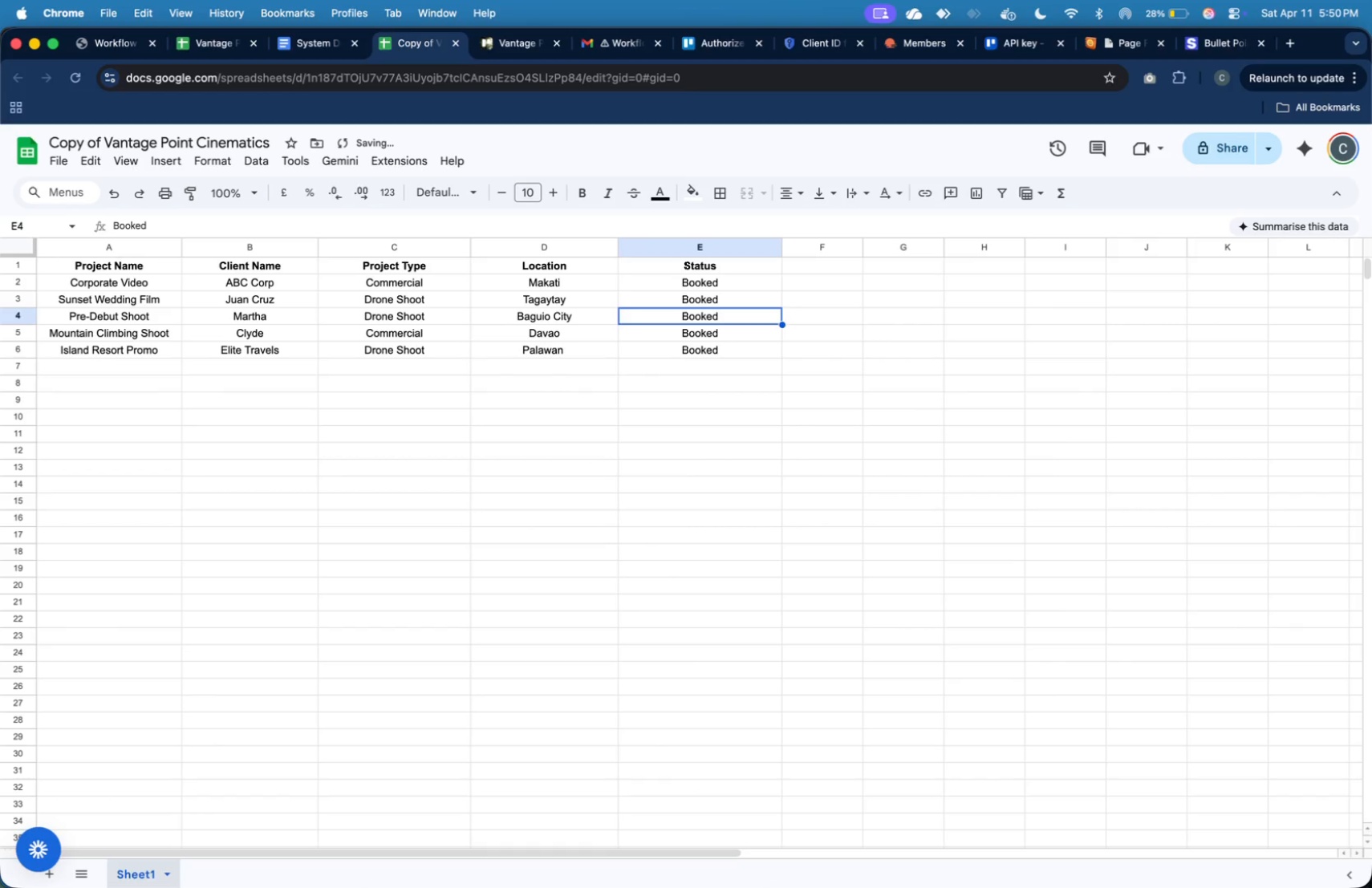 
key(ArrowUp)
 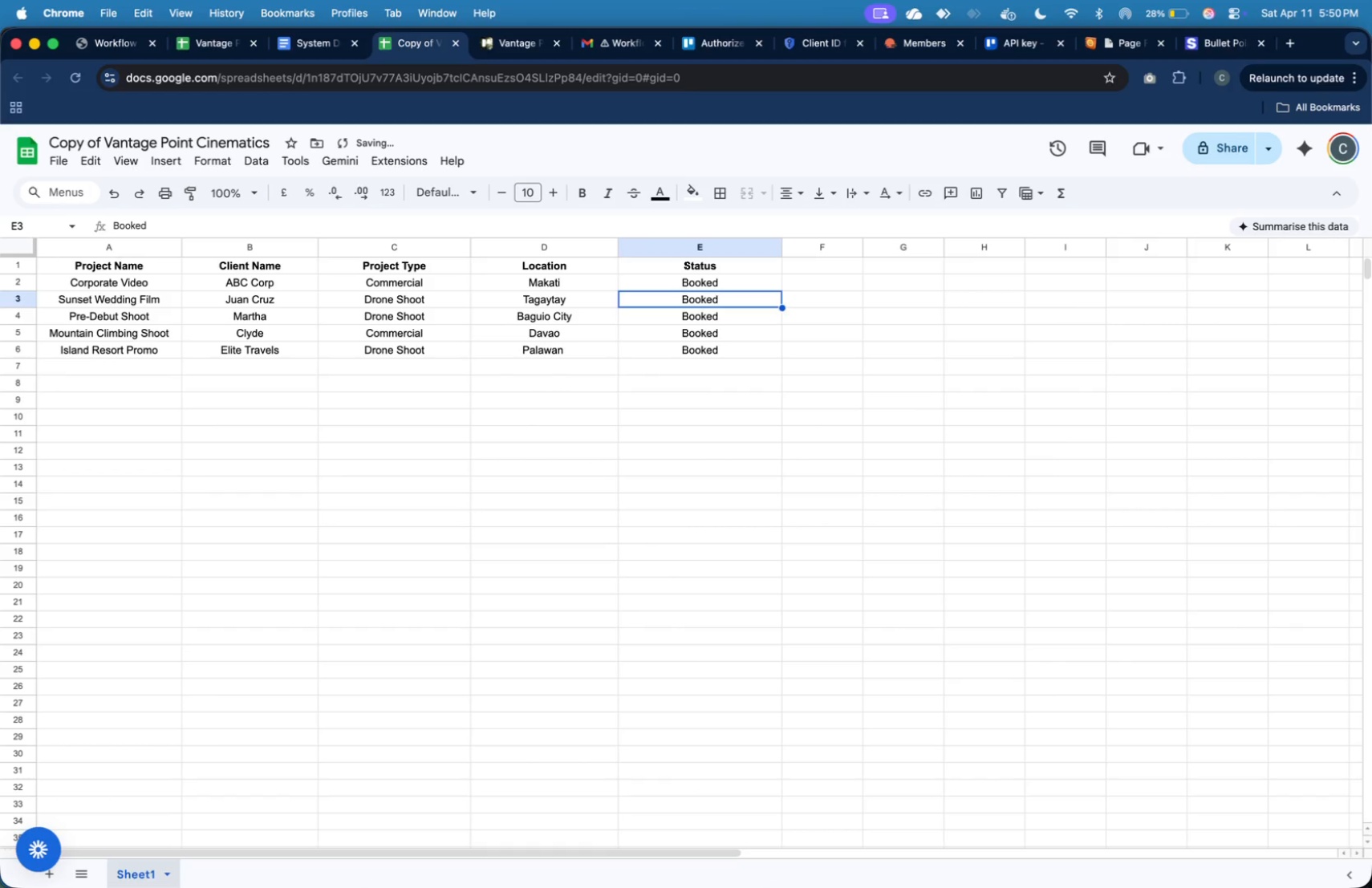 
key(ArrowUp)
 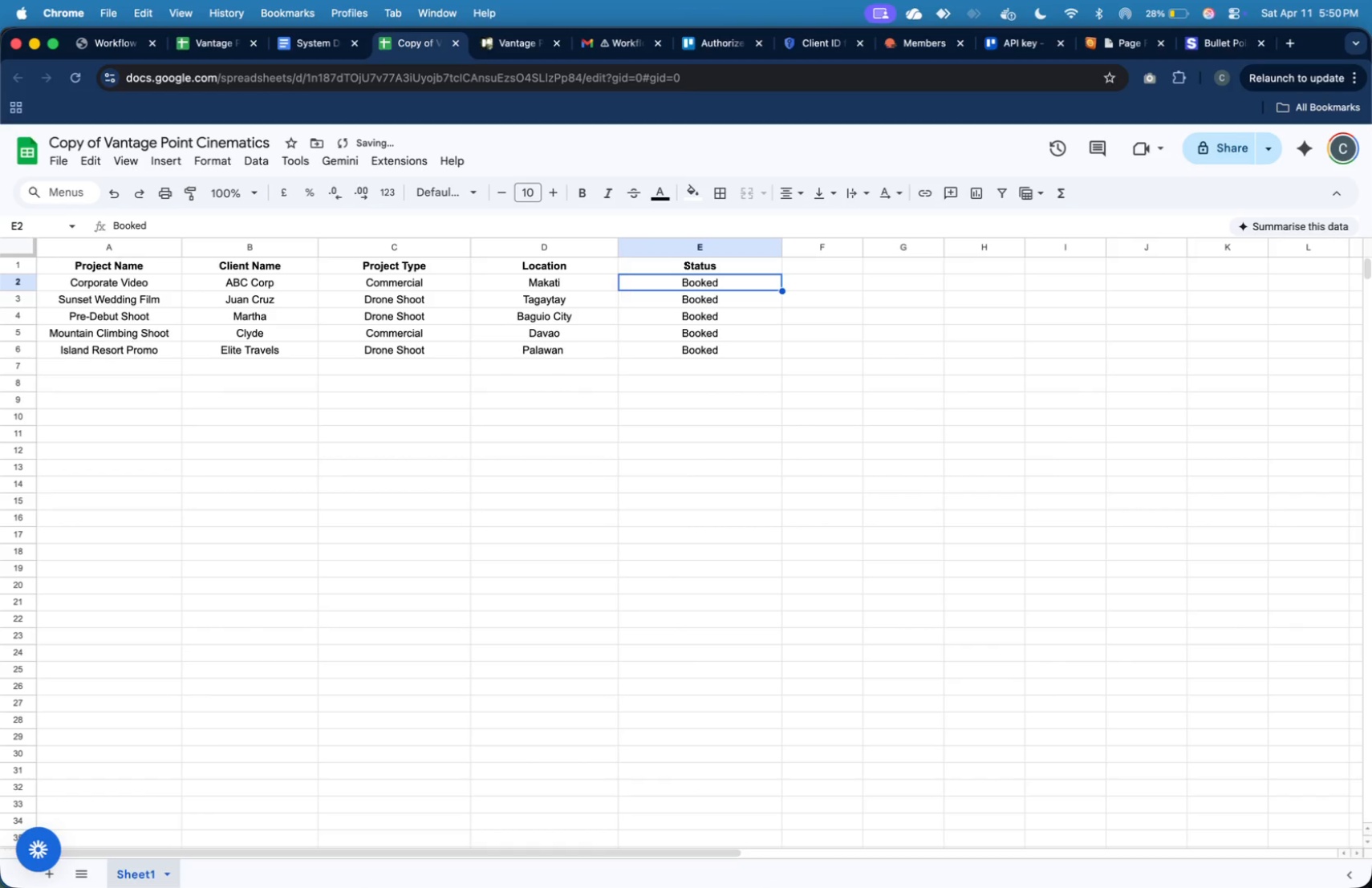 
key(ArrowUp)
 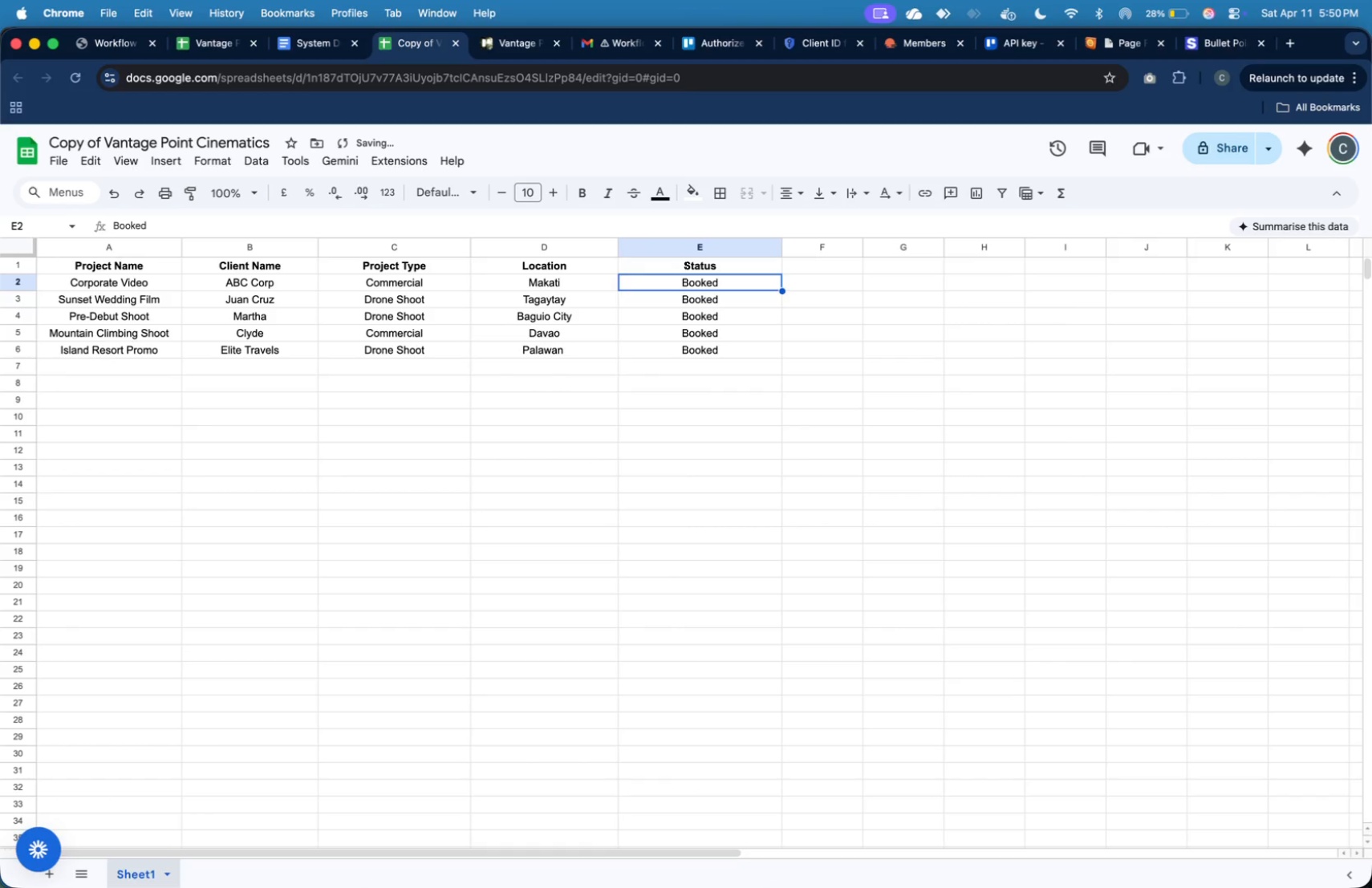 
key(Shift+ArrowDown)
 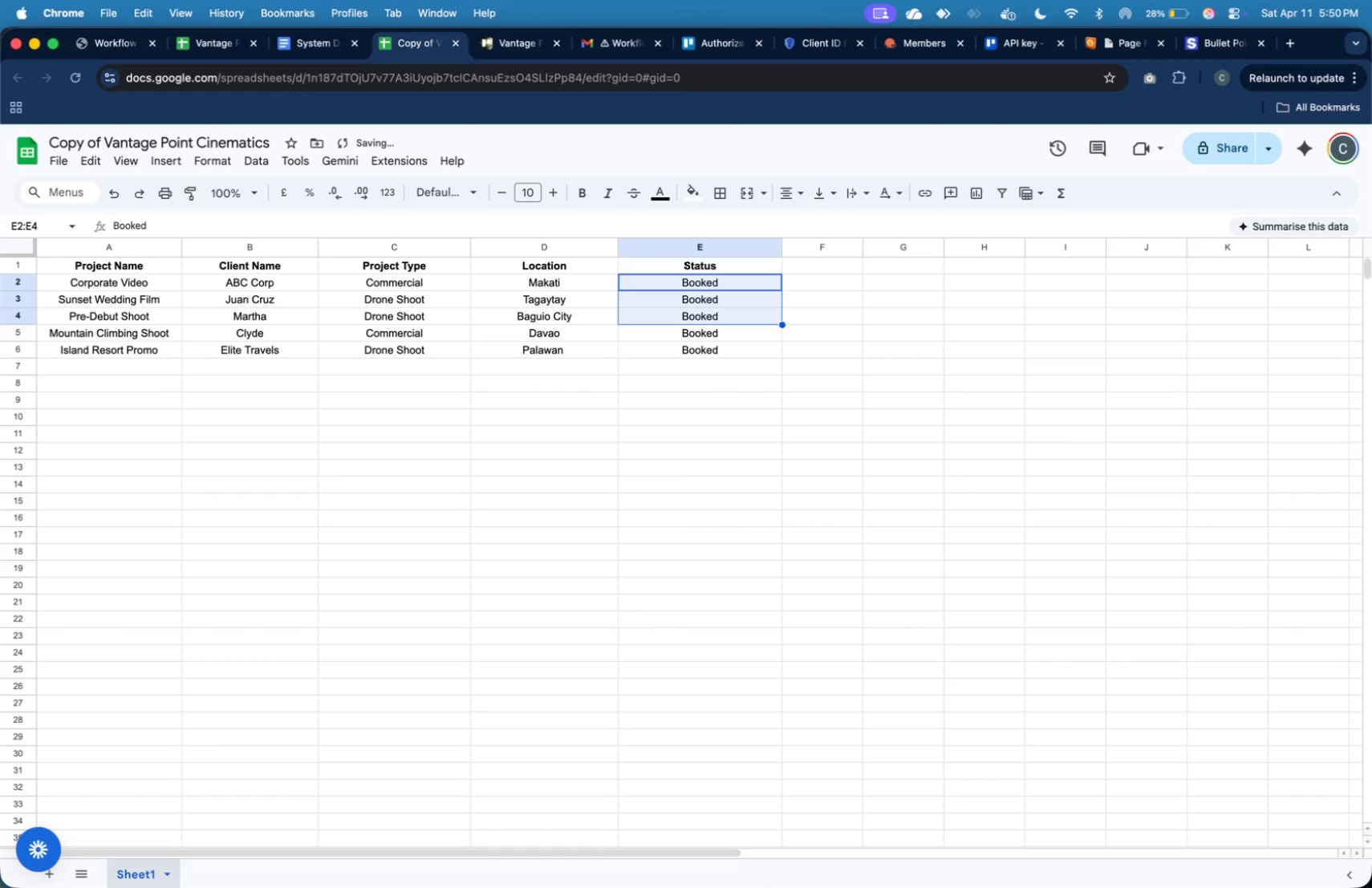 
key(Shift+ArrowDown)
 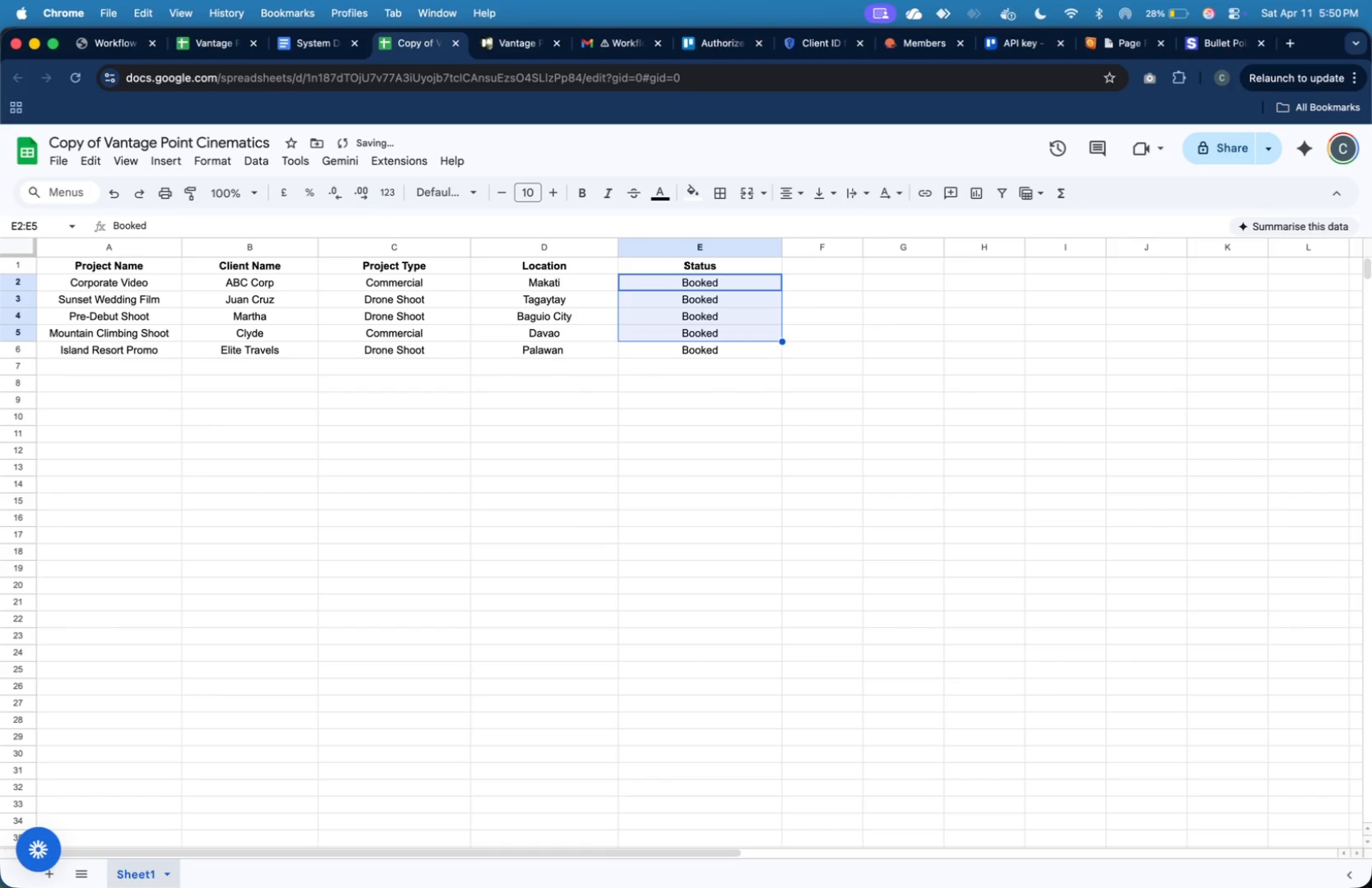 
key(Shift+ArrowDown)
 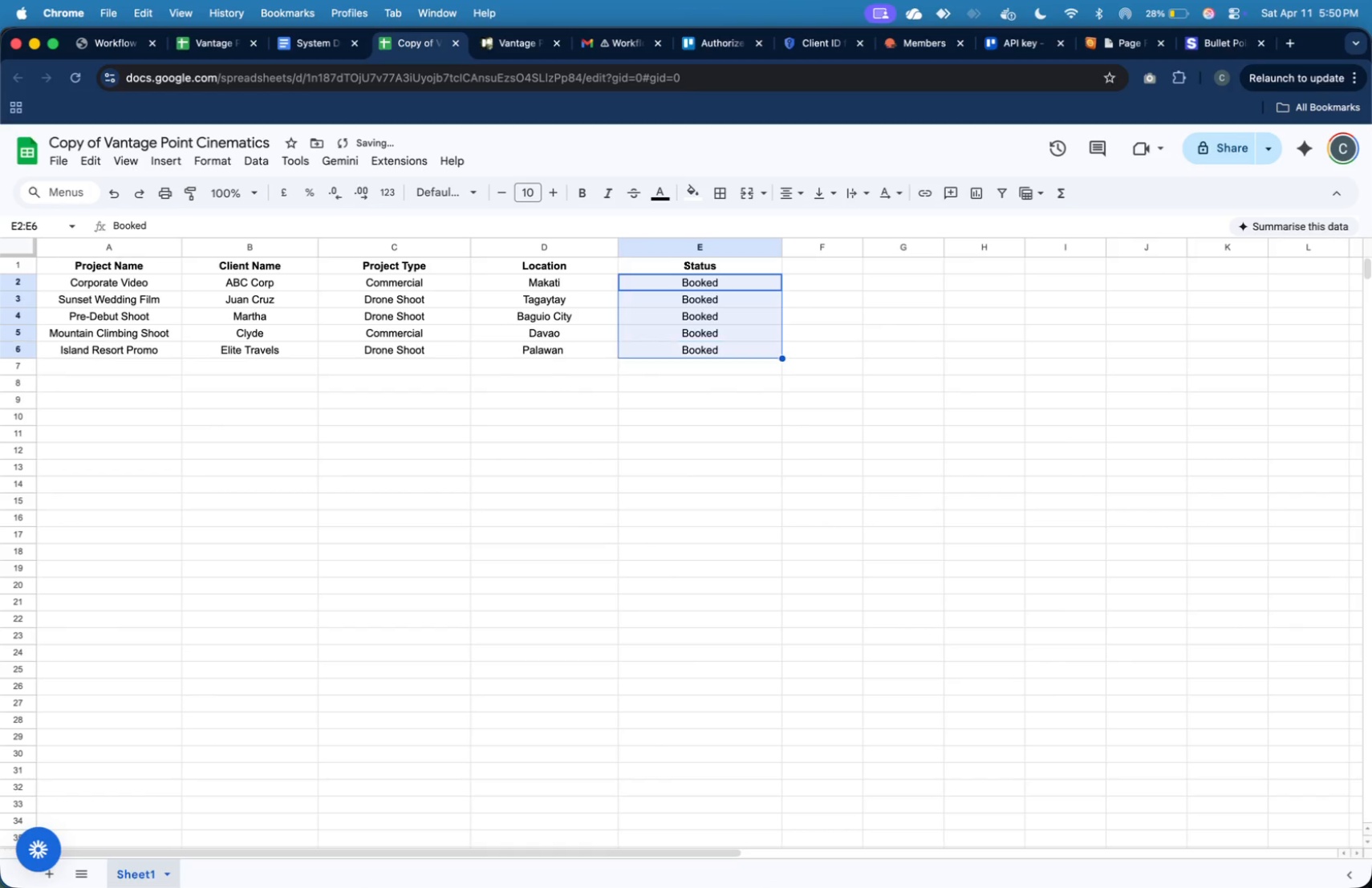 
key(Shift+ArrowDown)
 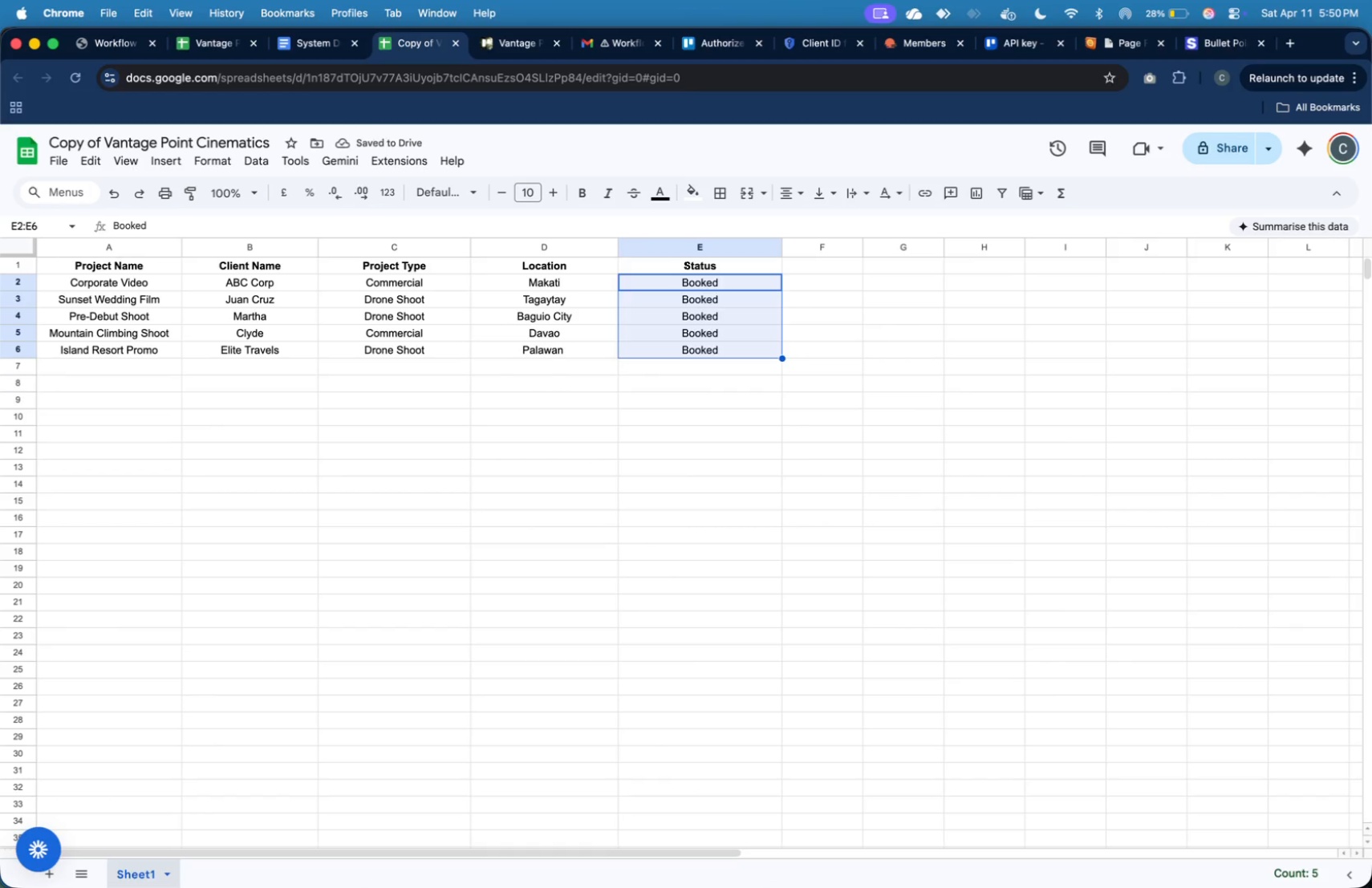 
key(Meta+C)
 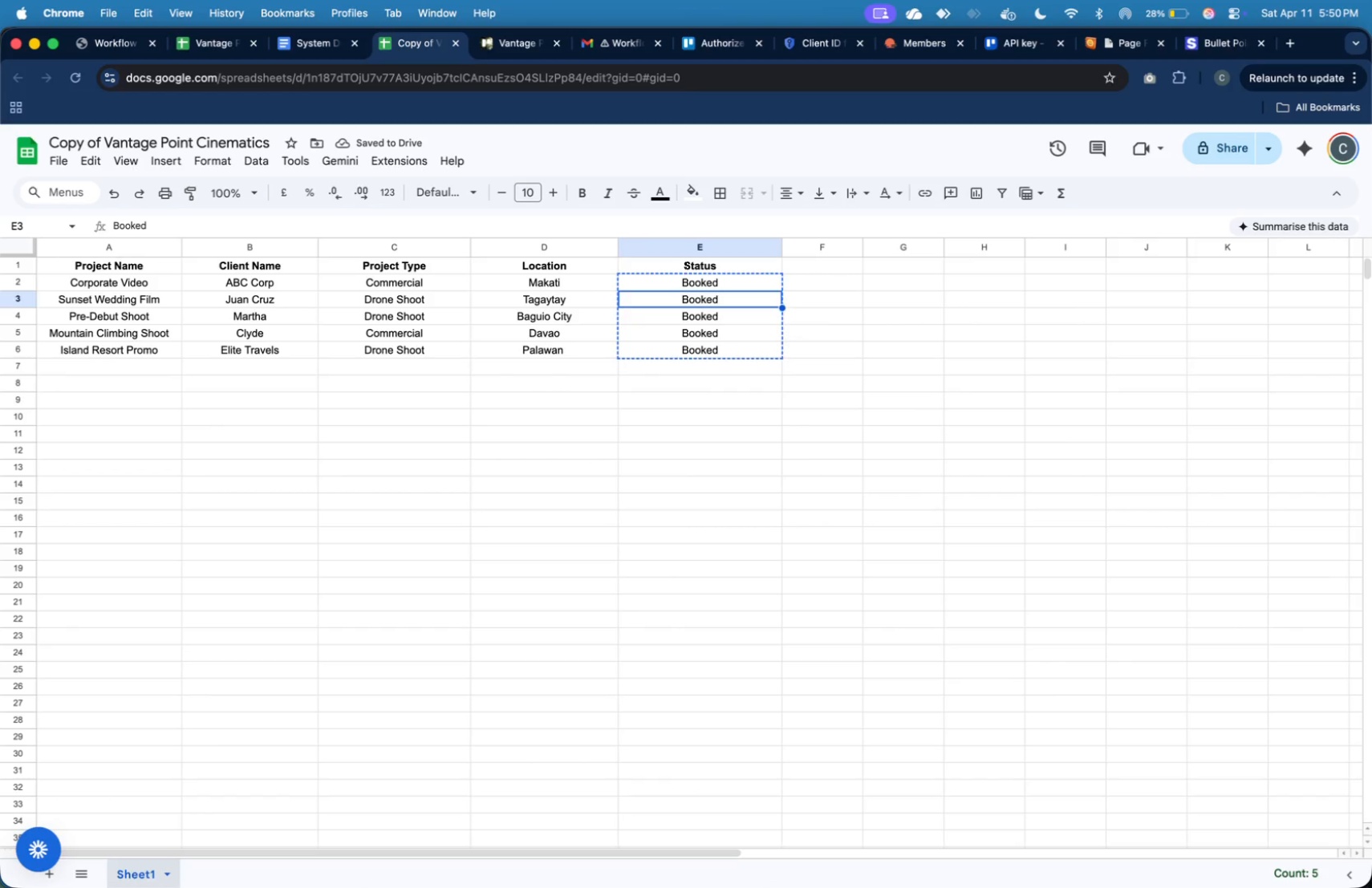 
key(ArrowDown)
 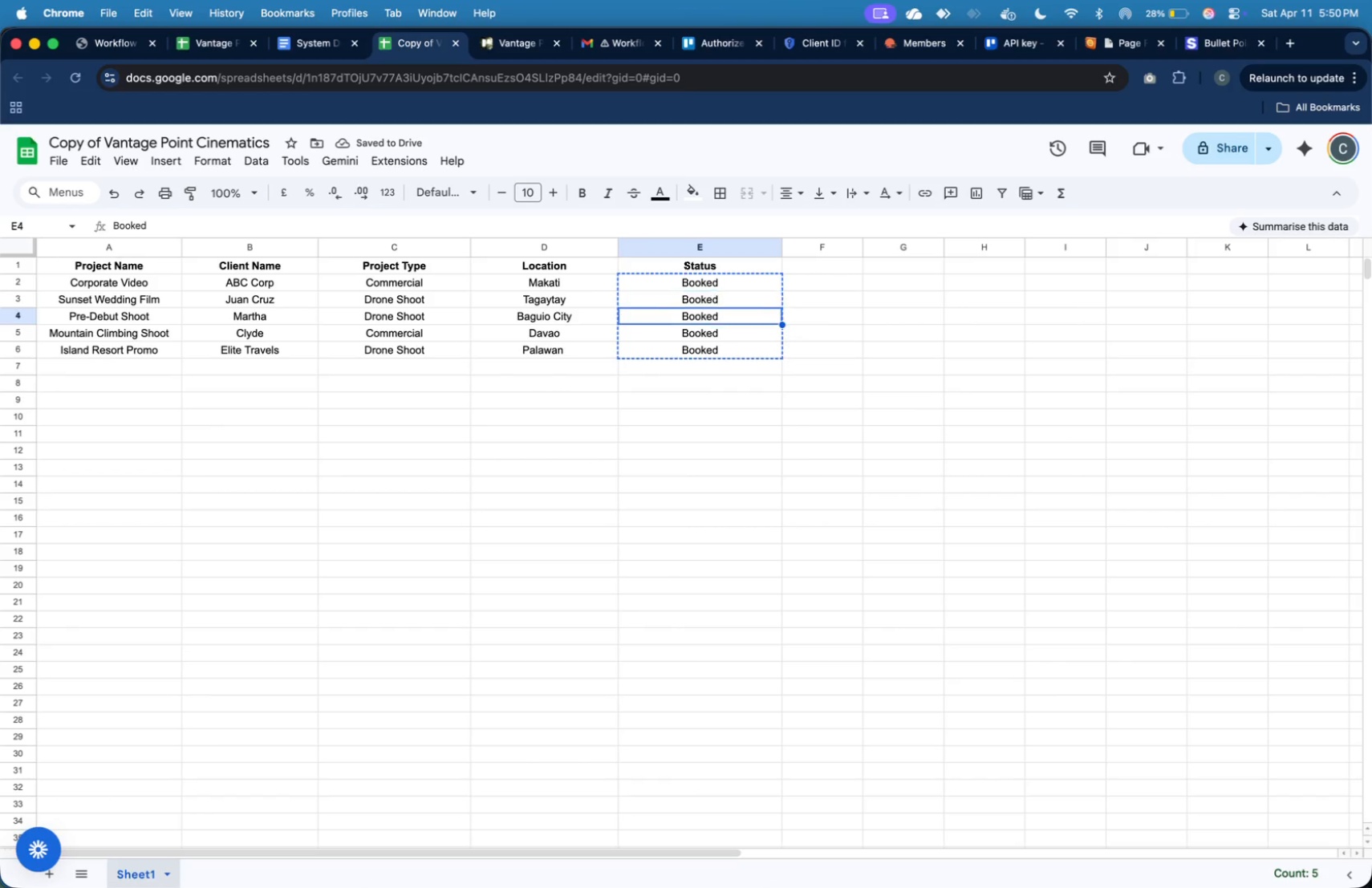 
key(ArrowDown)
 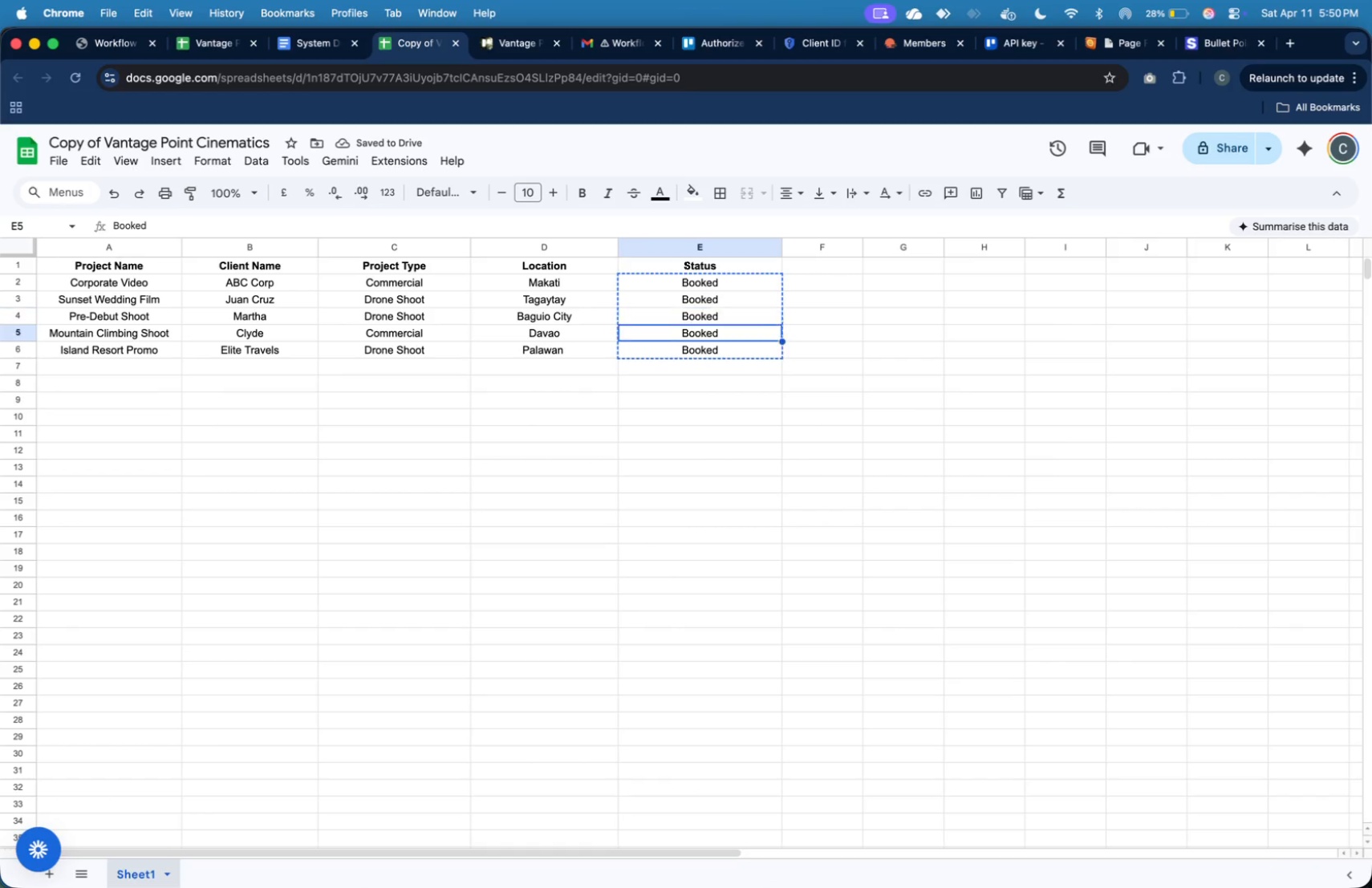 
key(ArrowDown)
 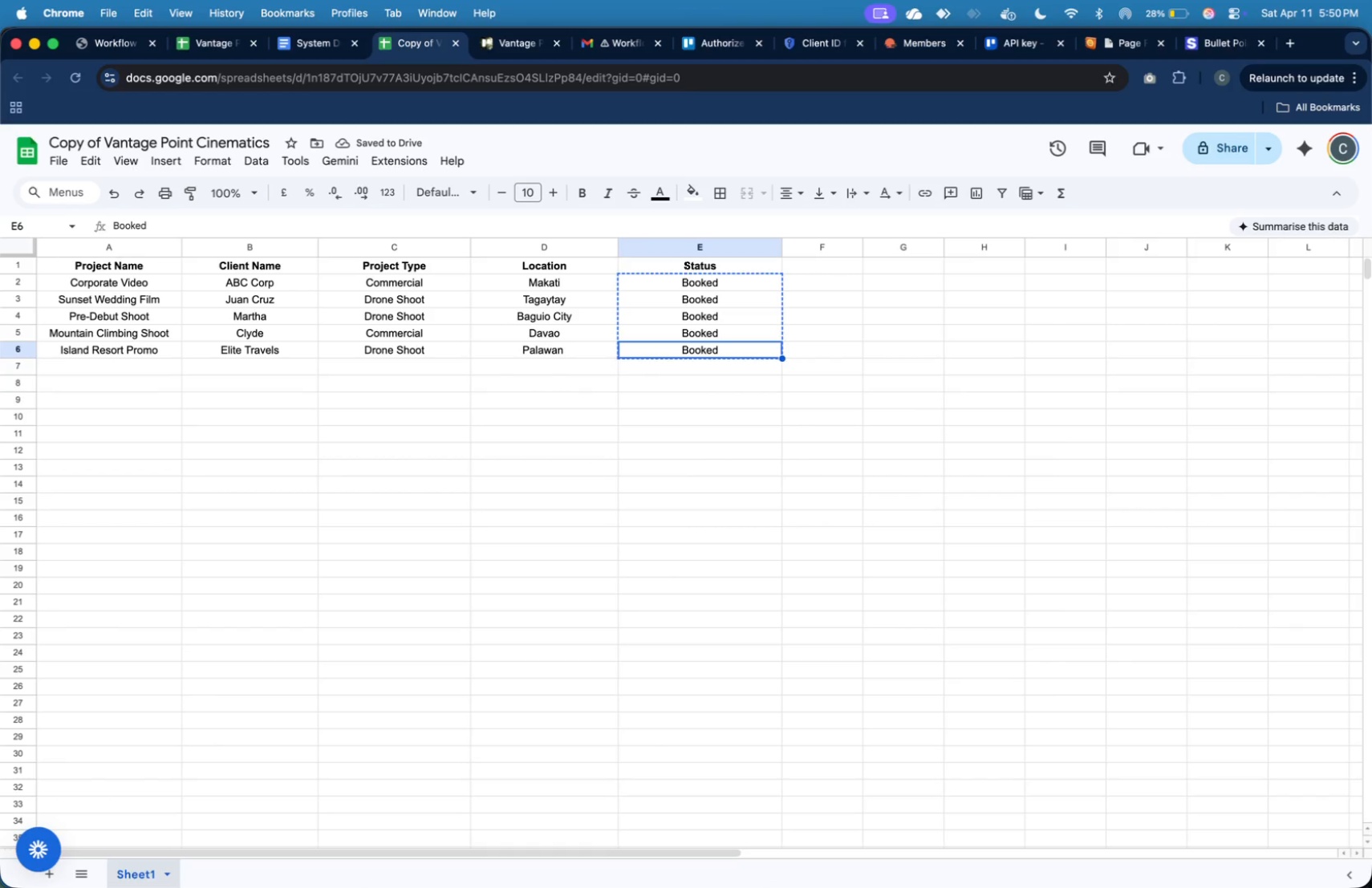 
key(ArrowDown)
 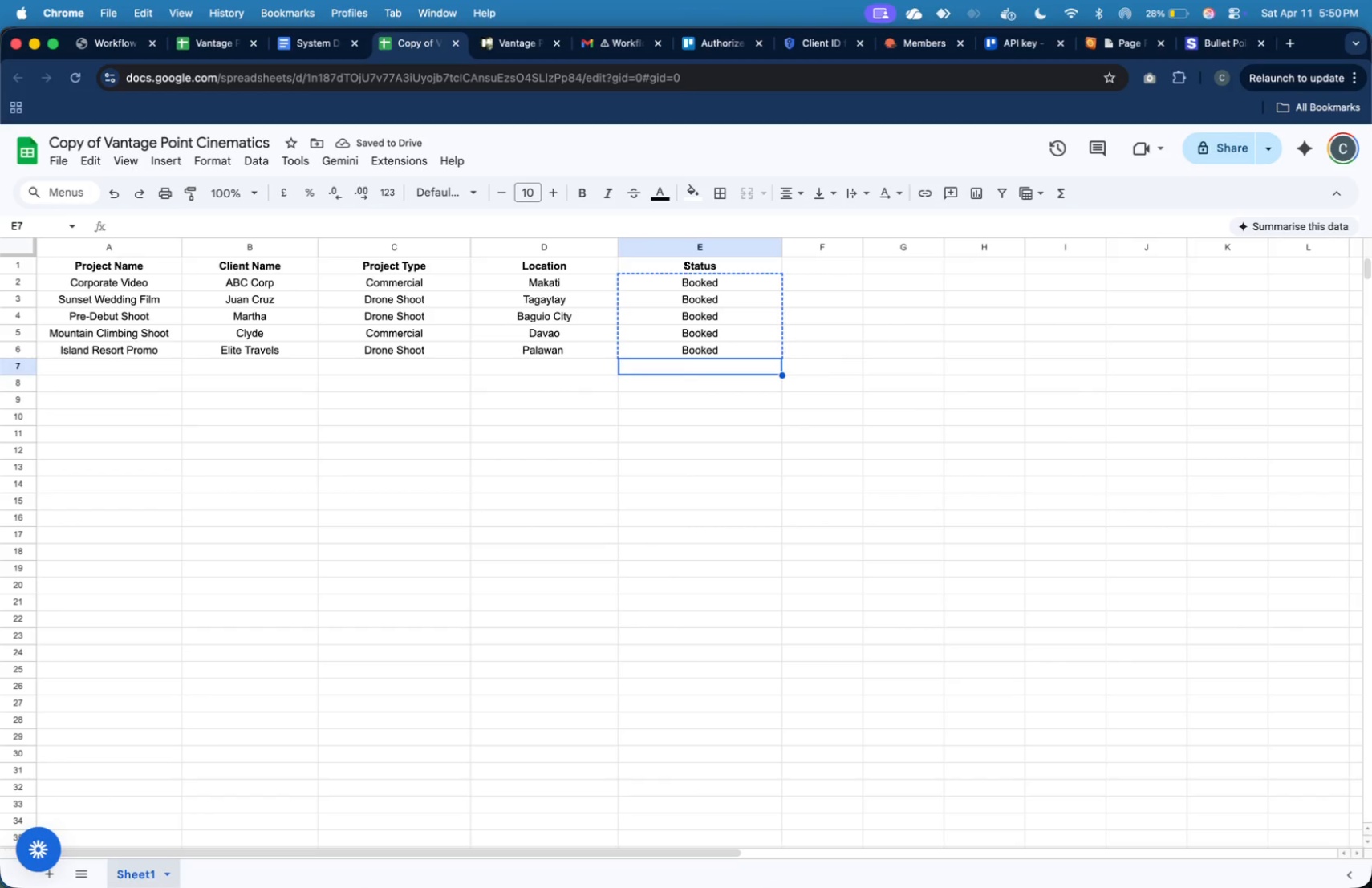 
key(ArrowDown)
 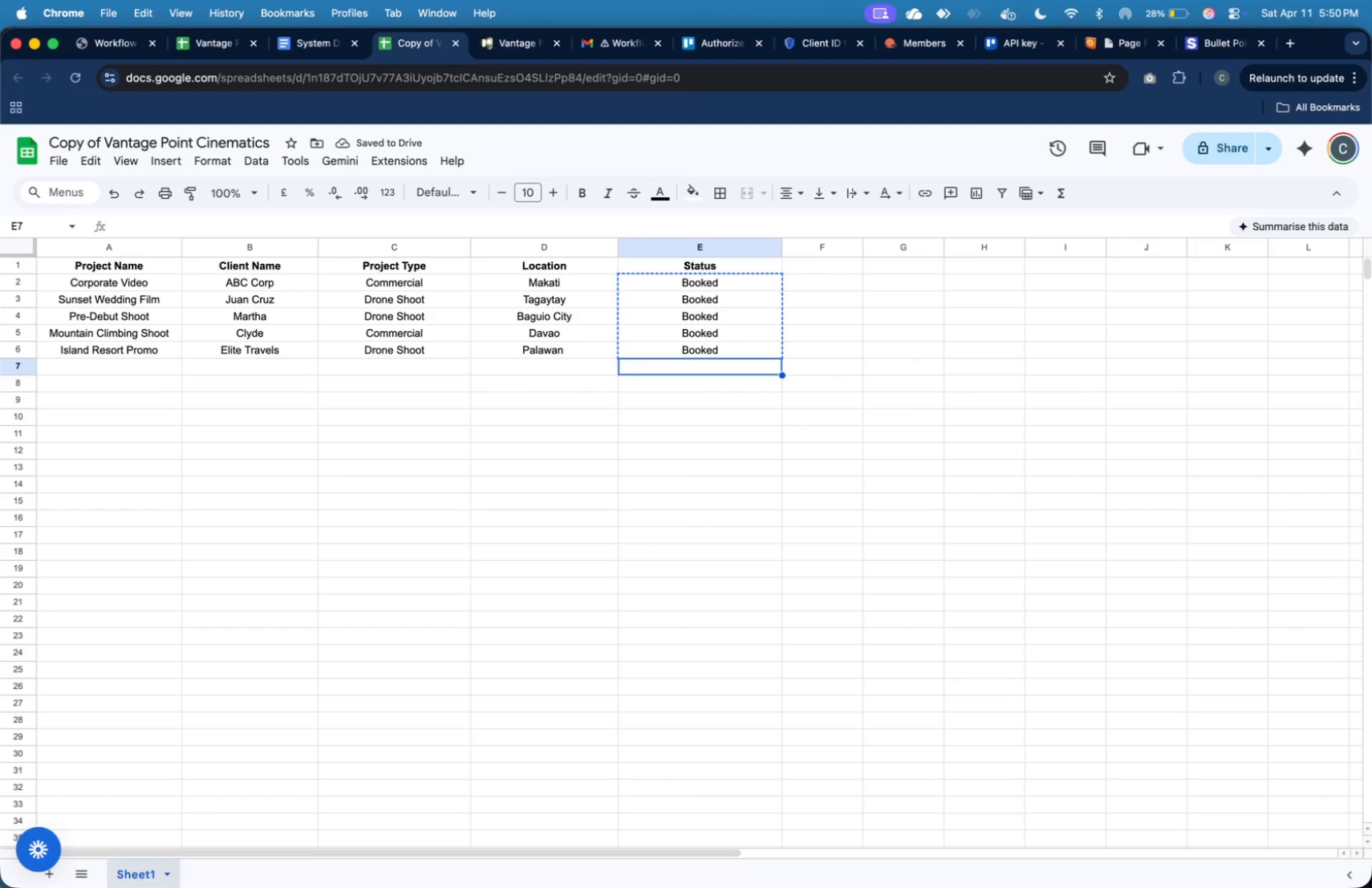 
key(Meta+V)
 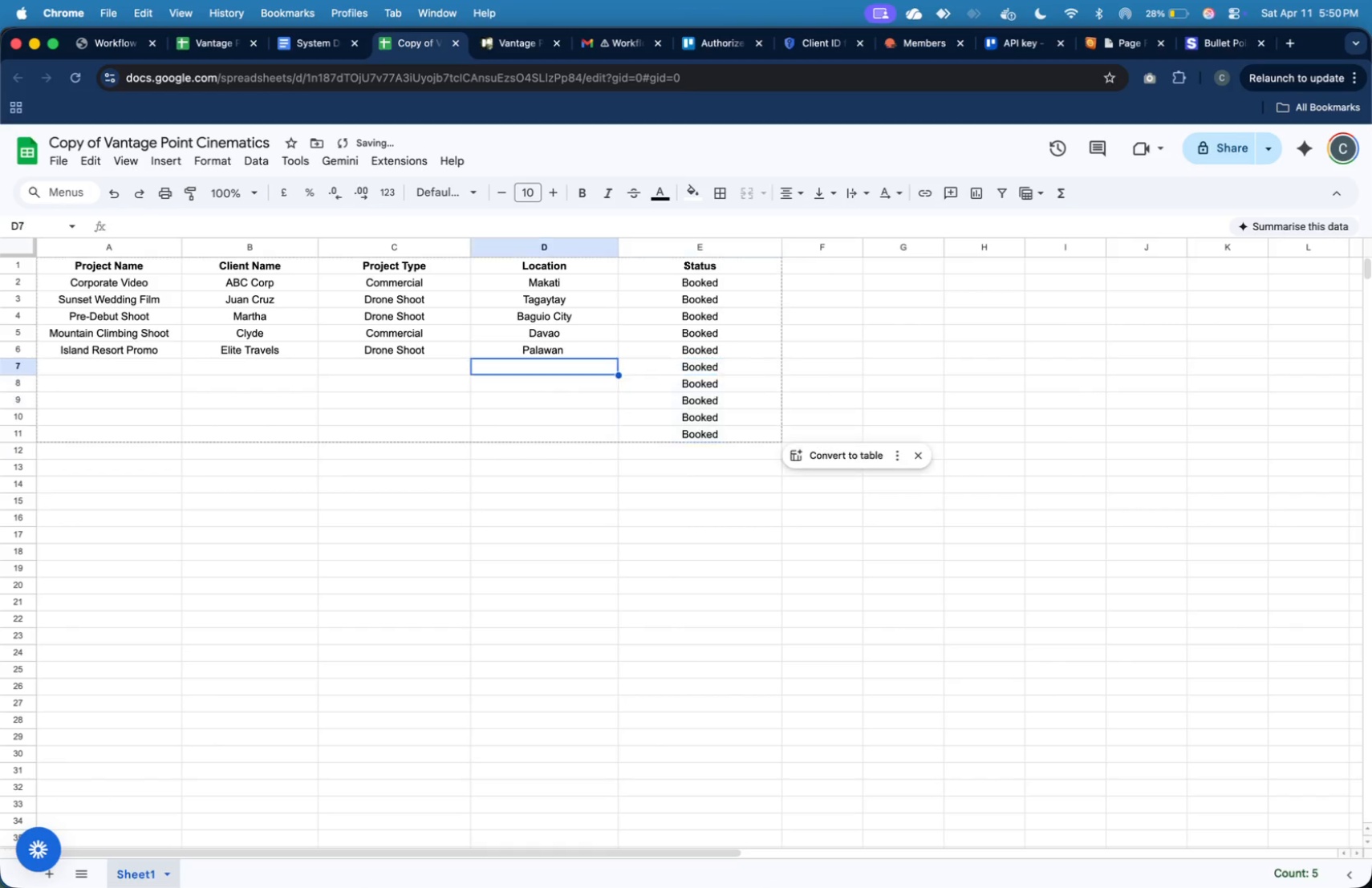 
key(ArrowLeft)
 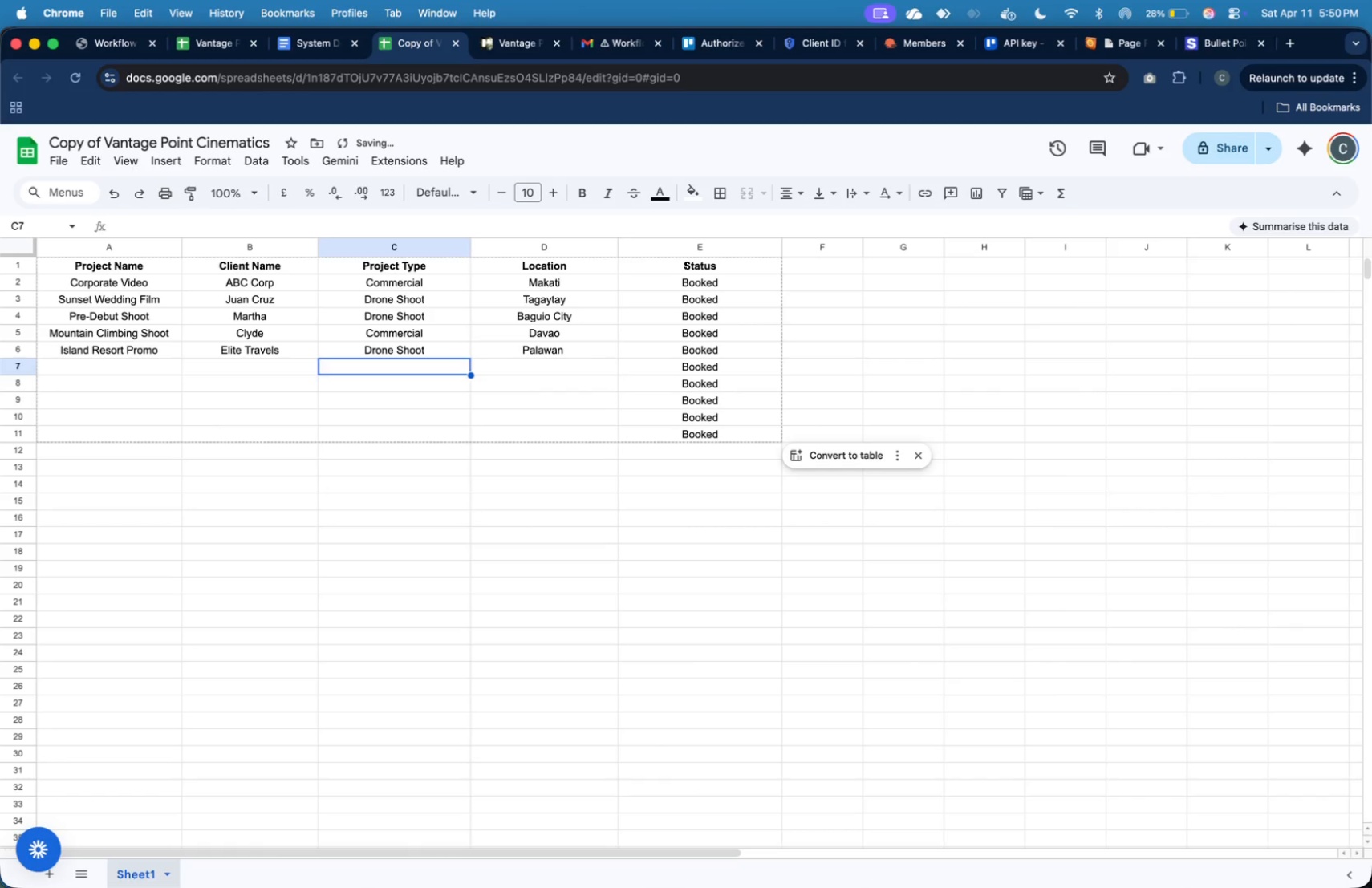 
key(ArrowLeft)
 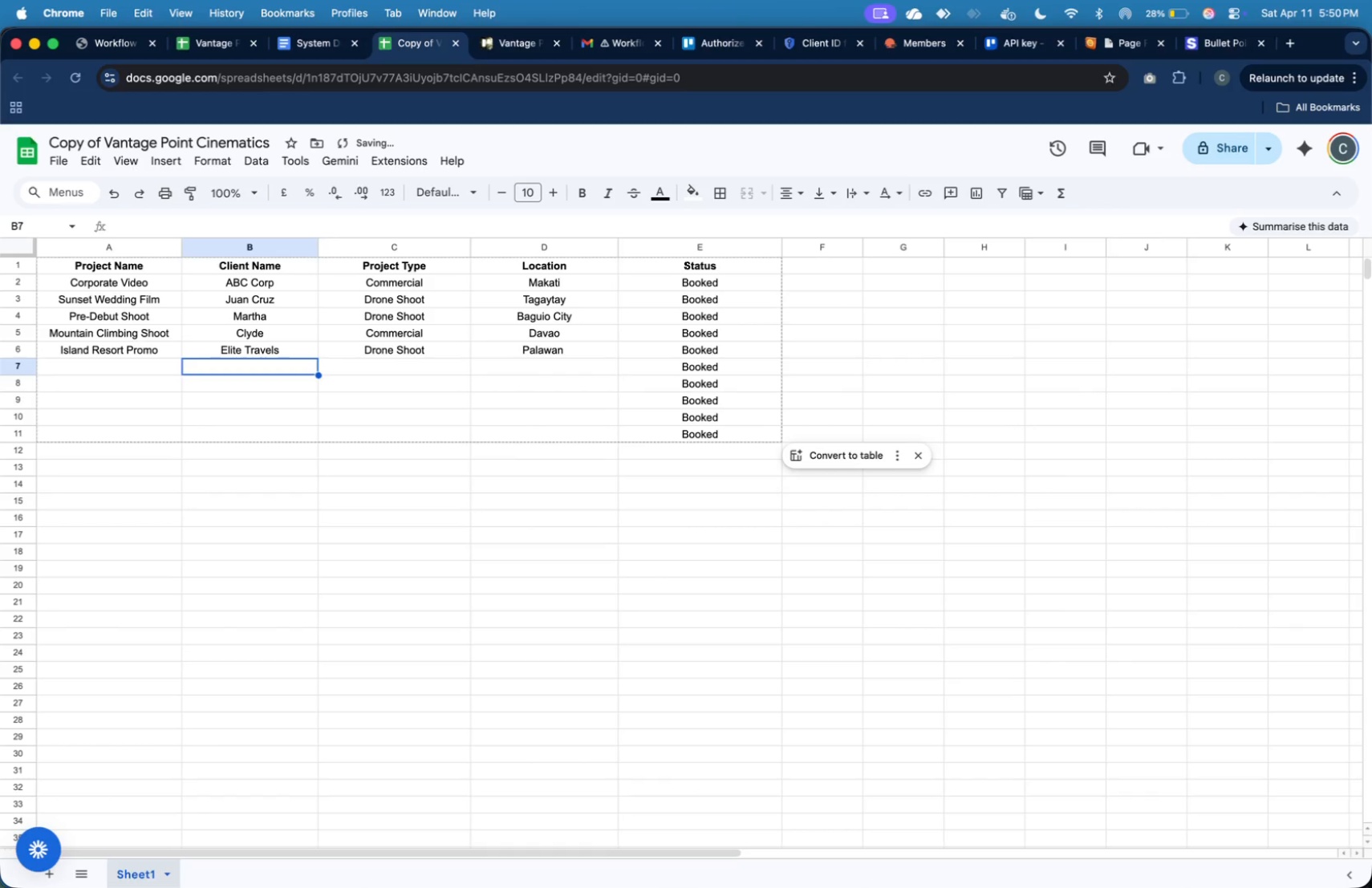 
key(ArrowLeft)
 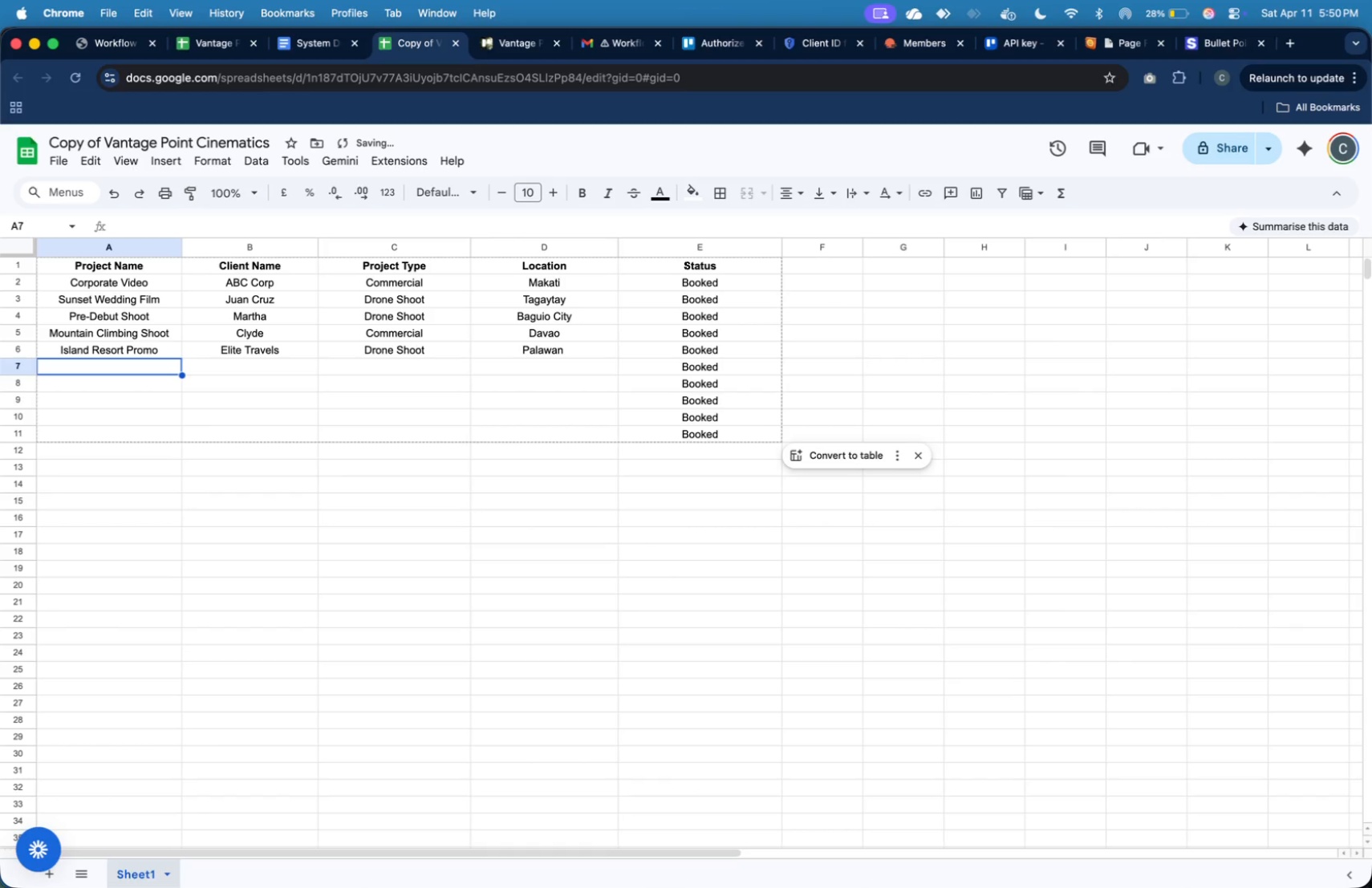 
key(ArrowLeft)
 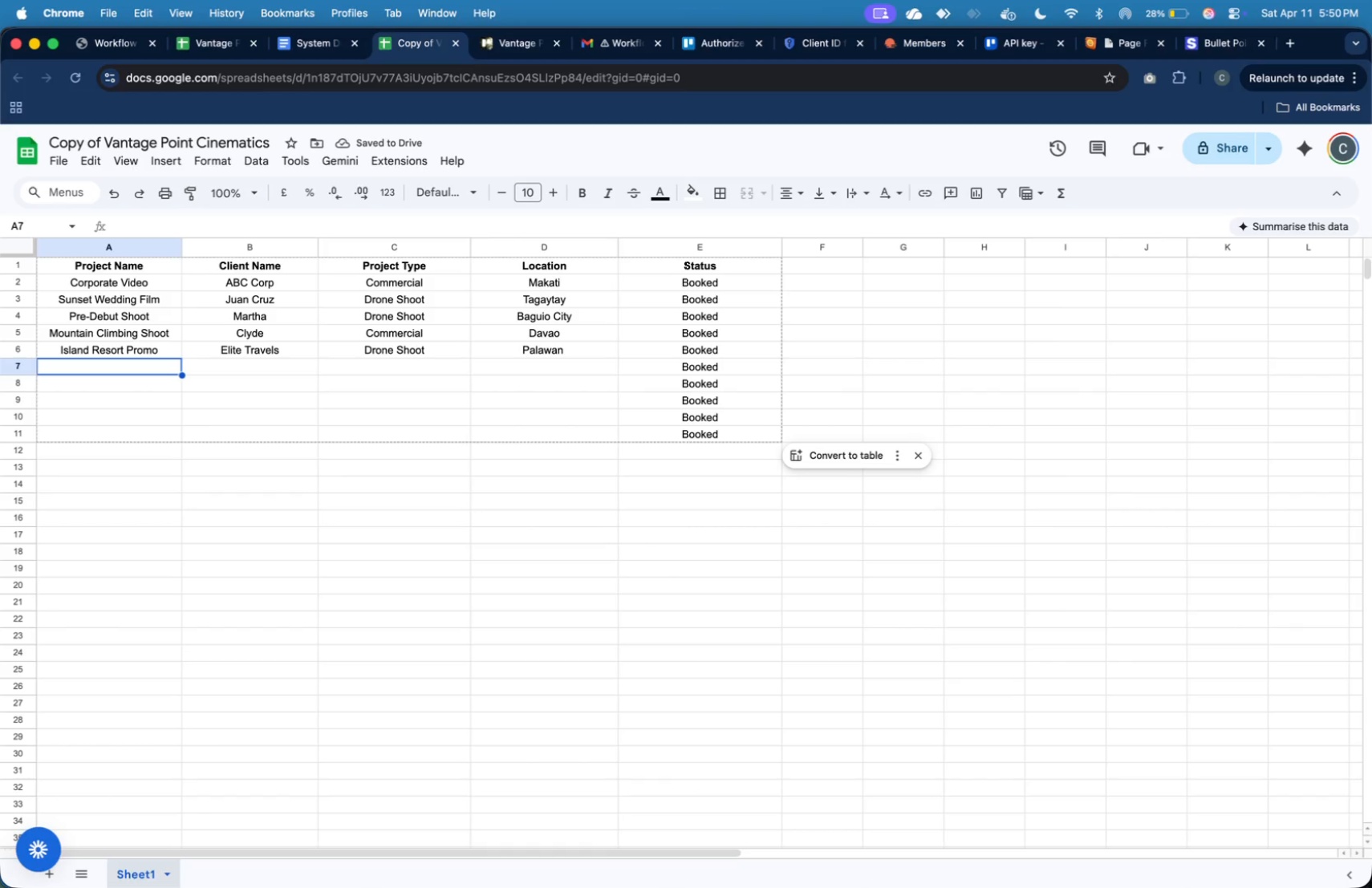 
type(City B)
key(Backspace)
type(Night Timelapse)
 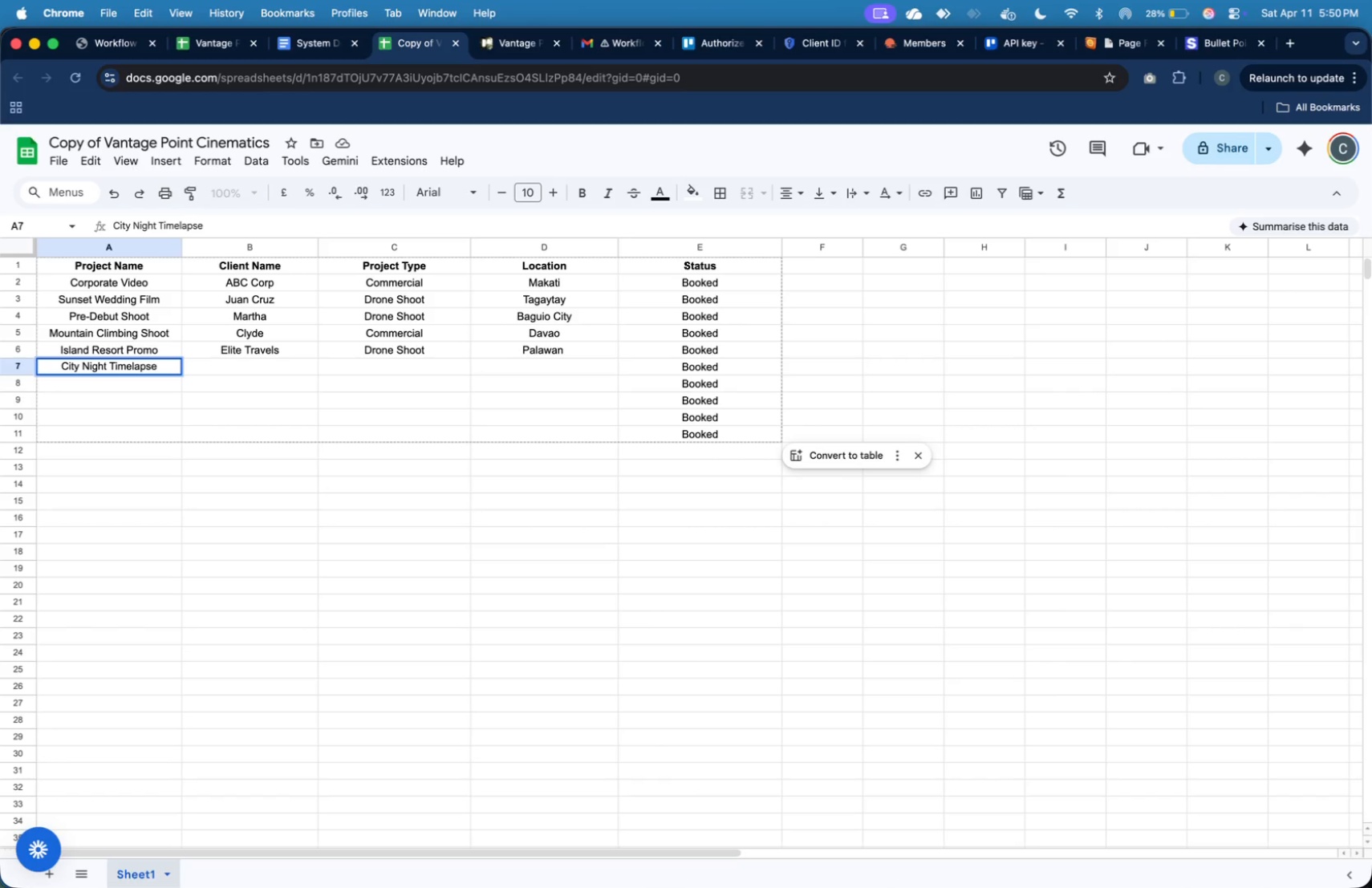 
key(Tab)
type(Urban Md)
key(Backspace)
type(edia)
key(Tab)
type(Comm)
key(Tab)
 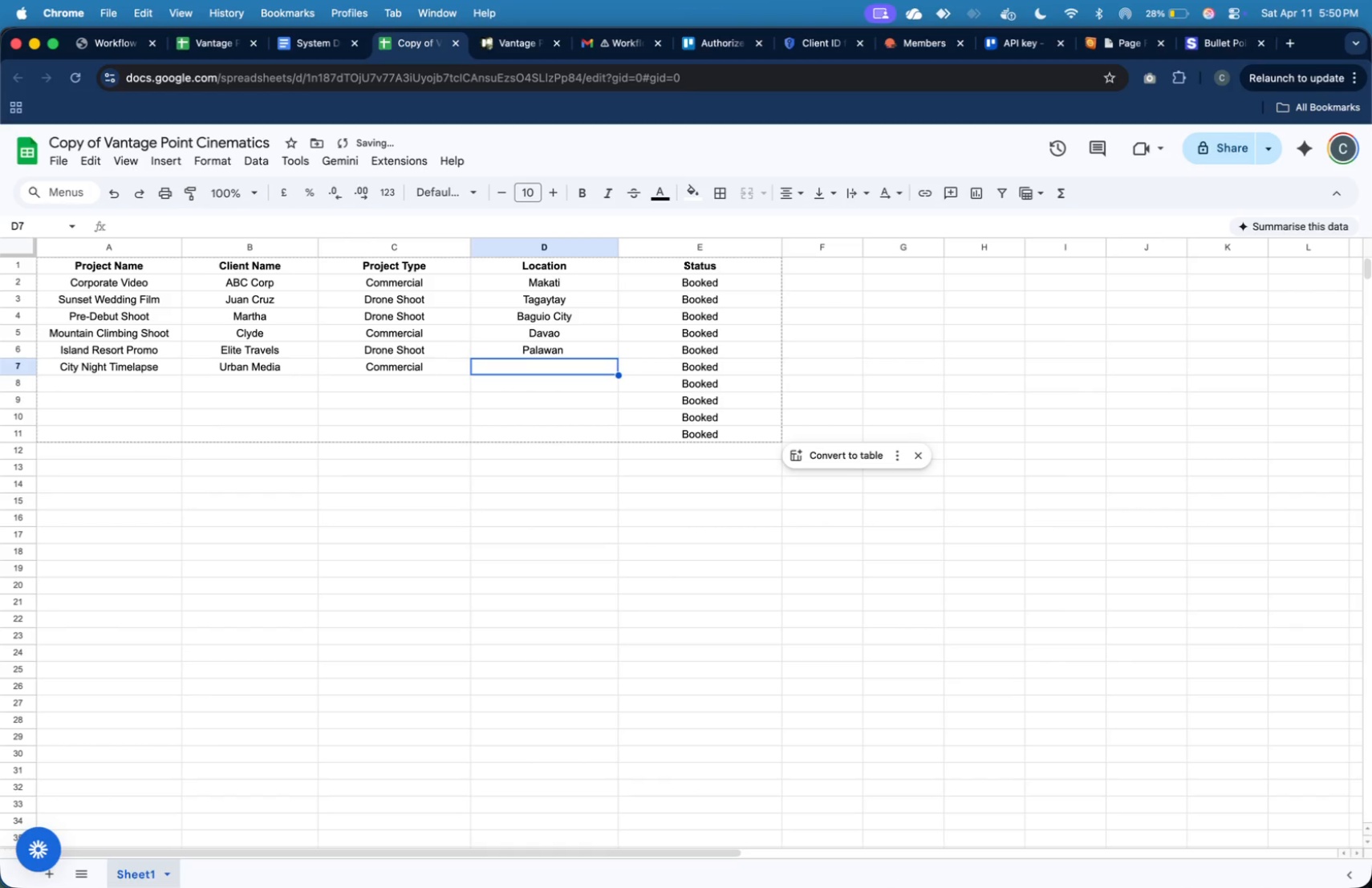 
type(Manila)
 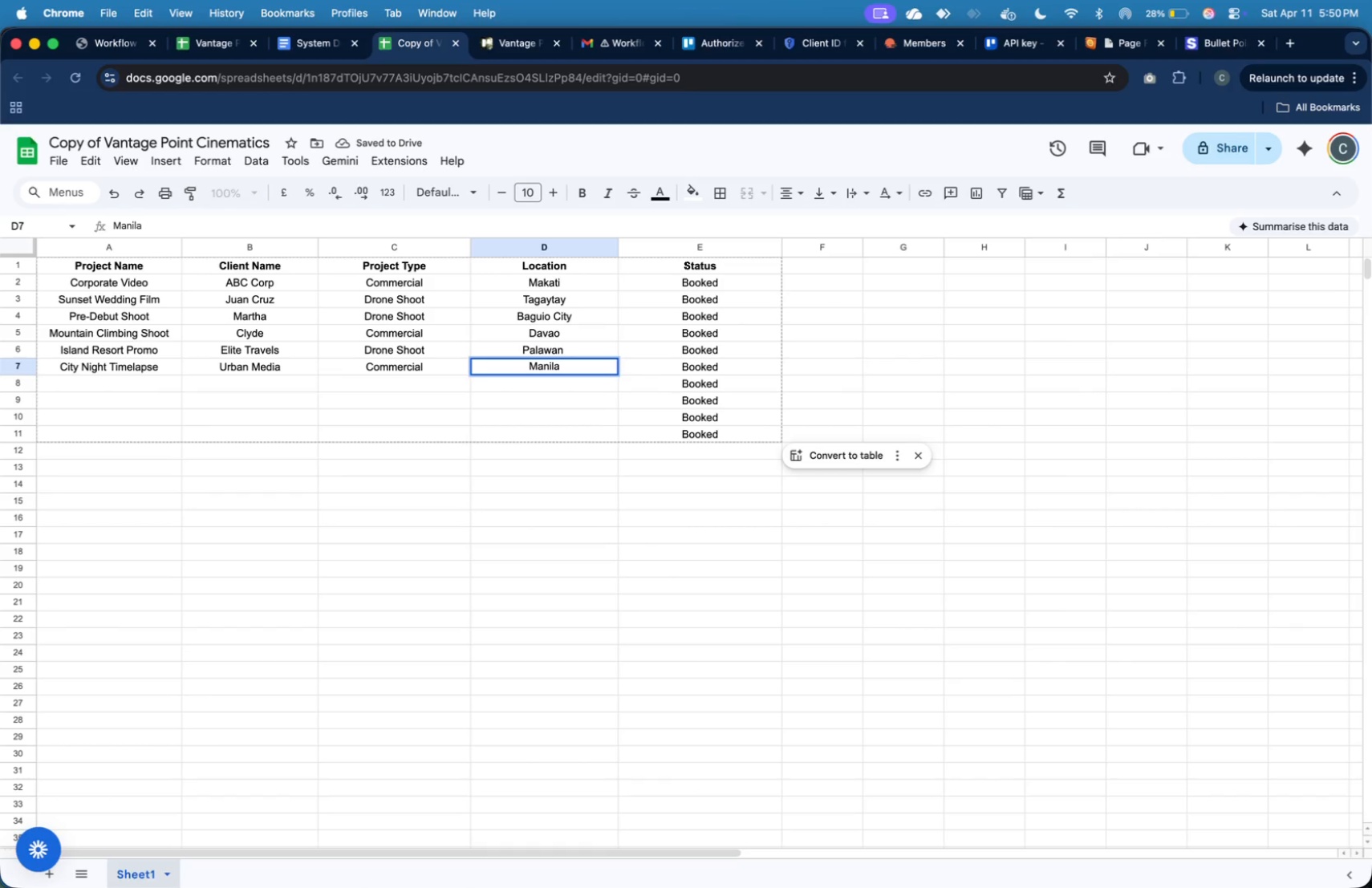 
key(ArrowDown)
 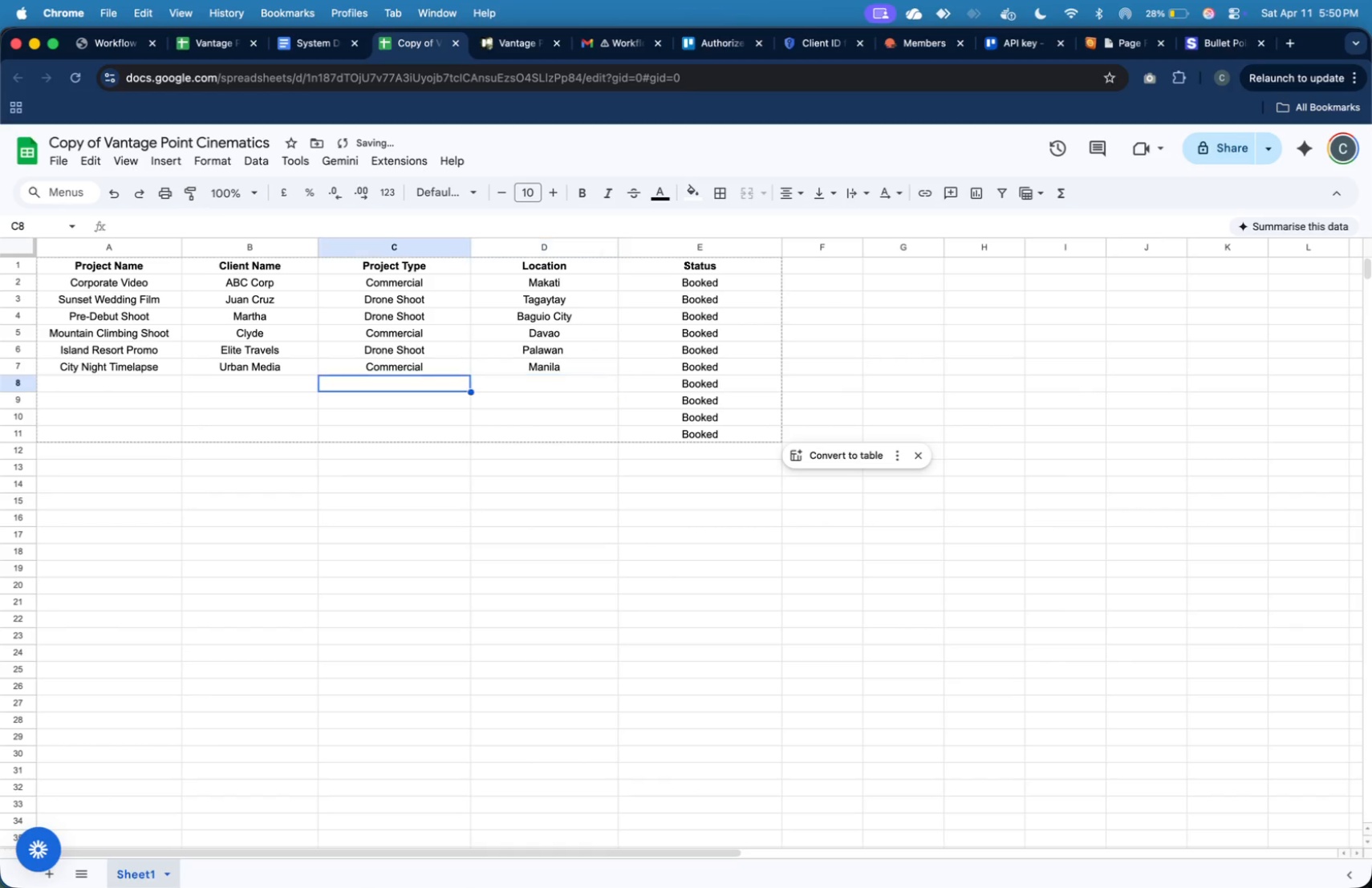 
key(ArrowLeft)
 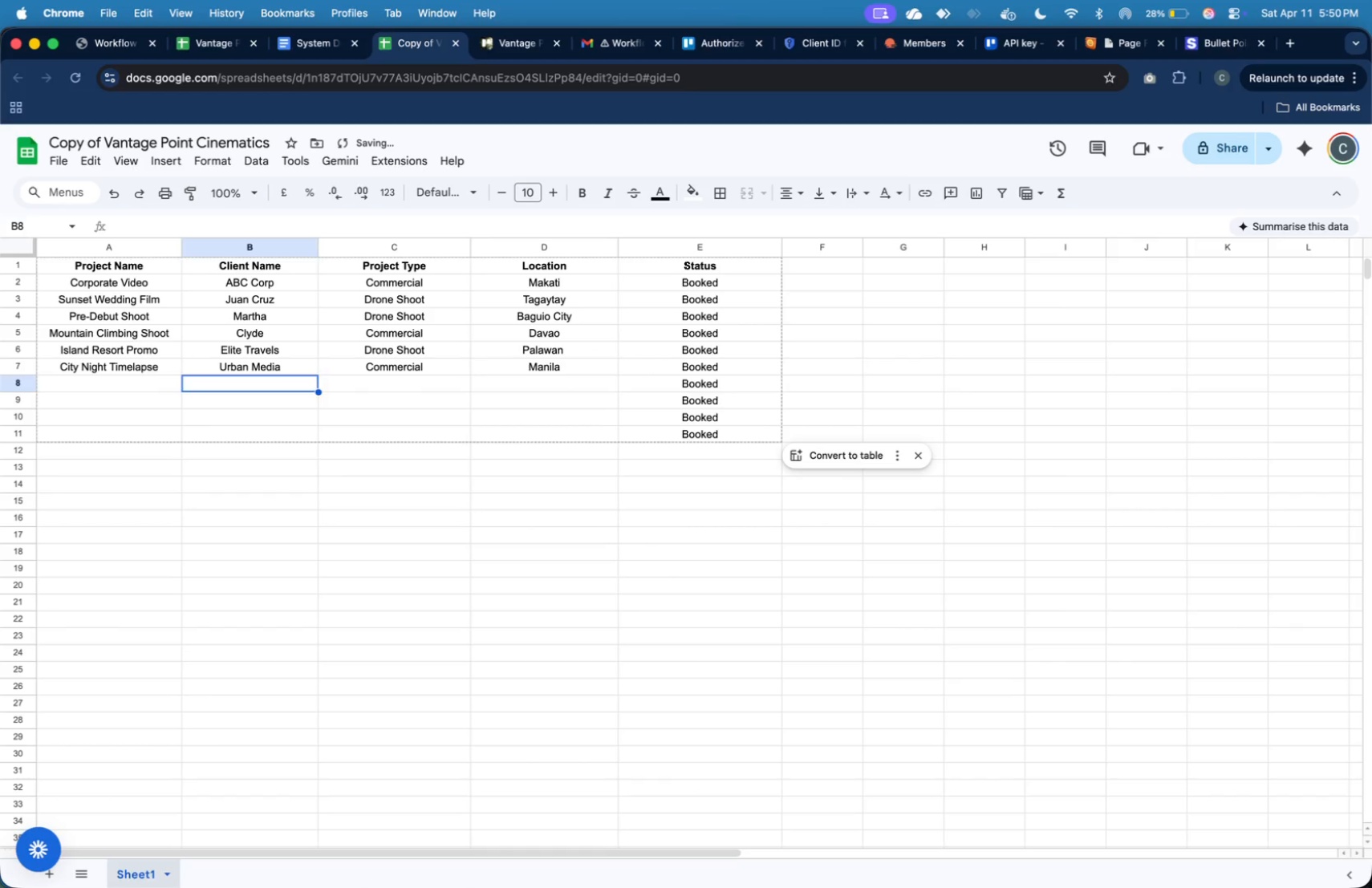 
key(ArrowLeft)
 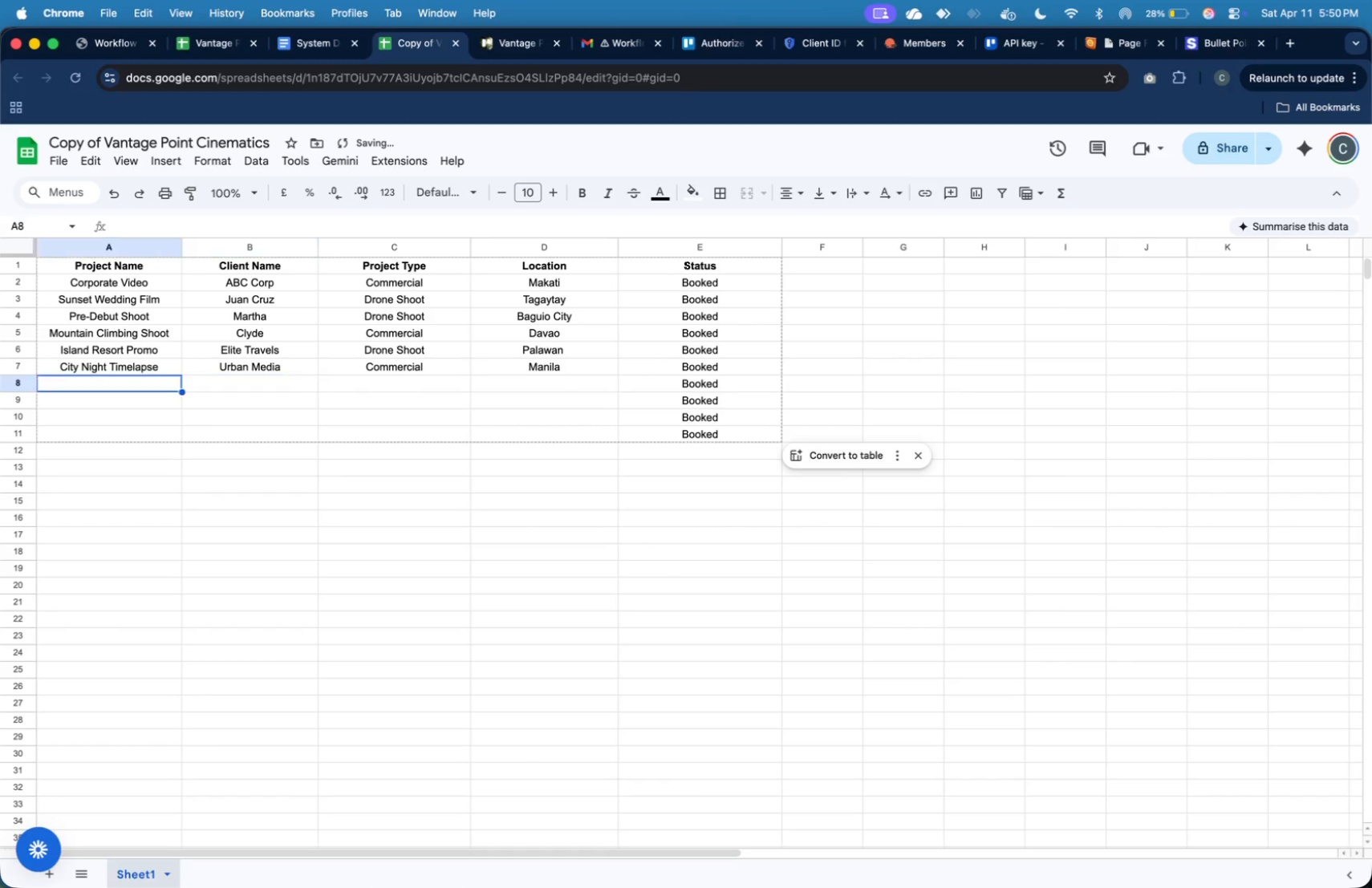 
key(ArrowLeft)
 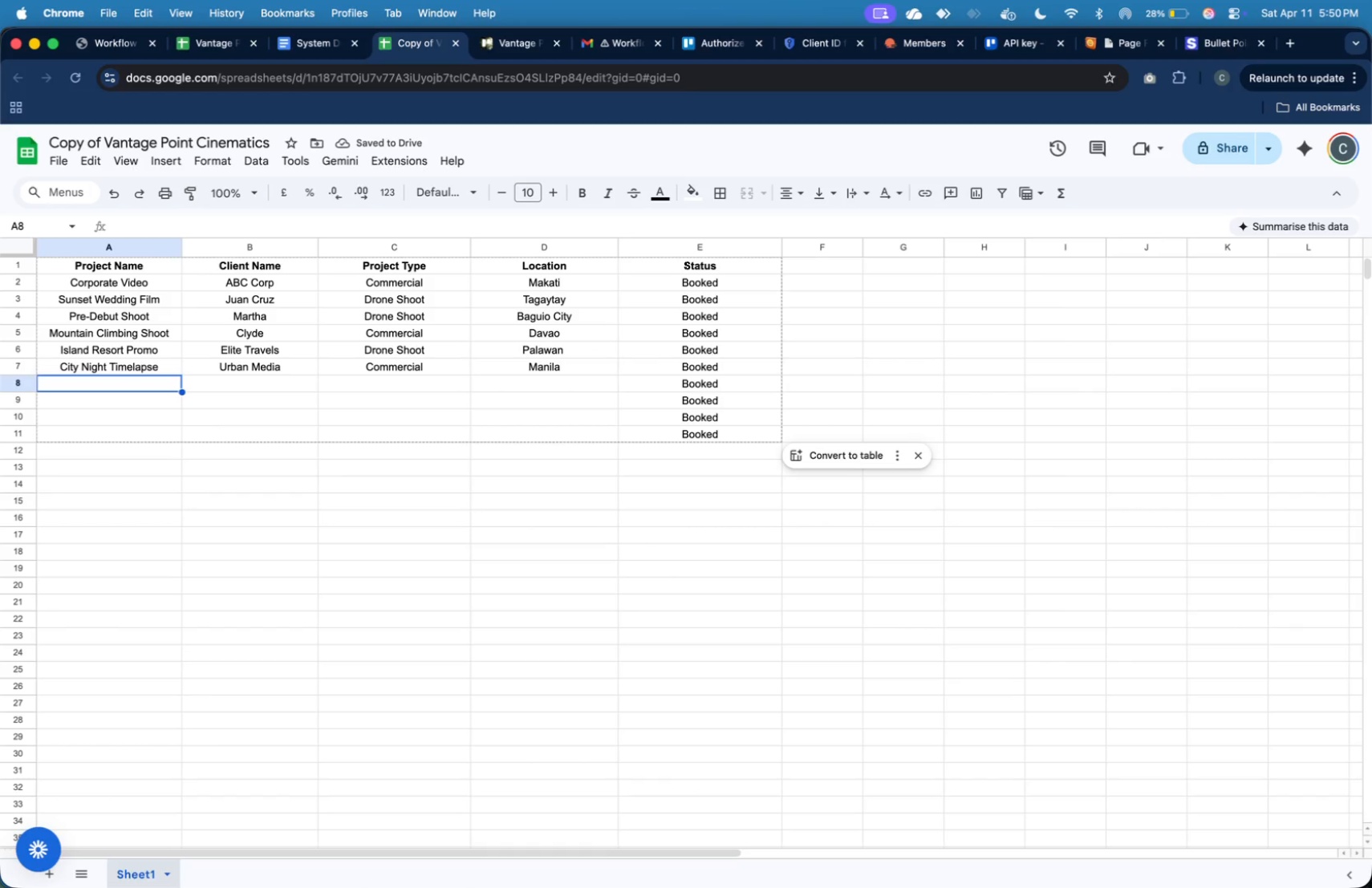 
type(Q)
key(Backspace)
type(Weddig)
key(Backspace)
type(ng Highlights)
key(Tab)
type(Luis Manreza)
key(Tab)
type(Drone )
key(Tab)
type(Oa)
key(Backspace)
key(Backspace)
type(Palawan)
 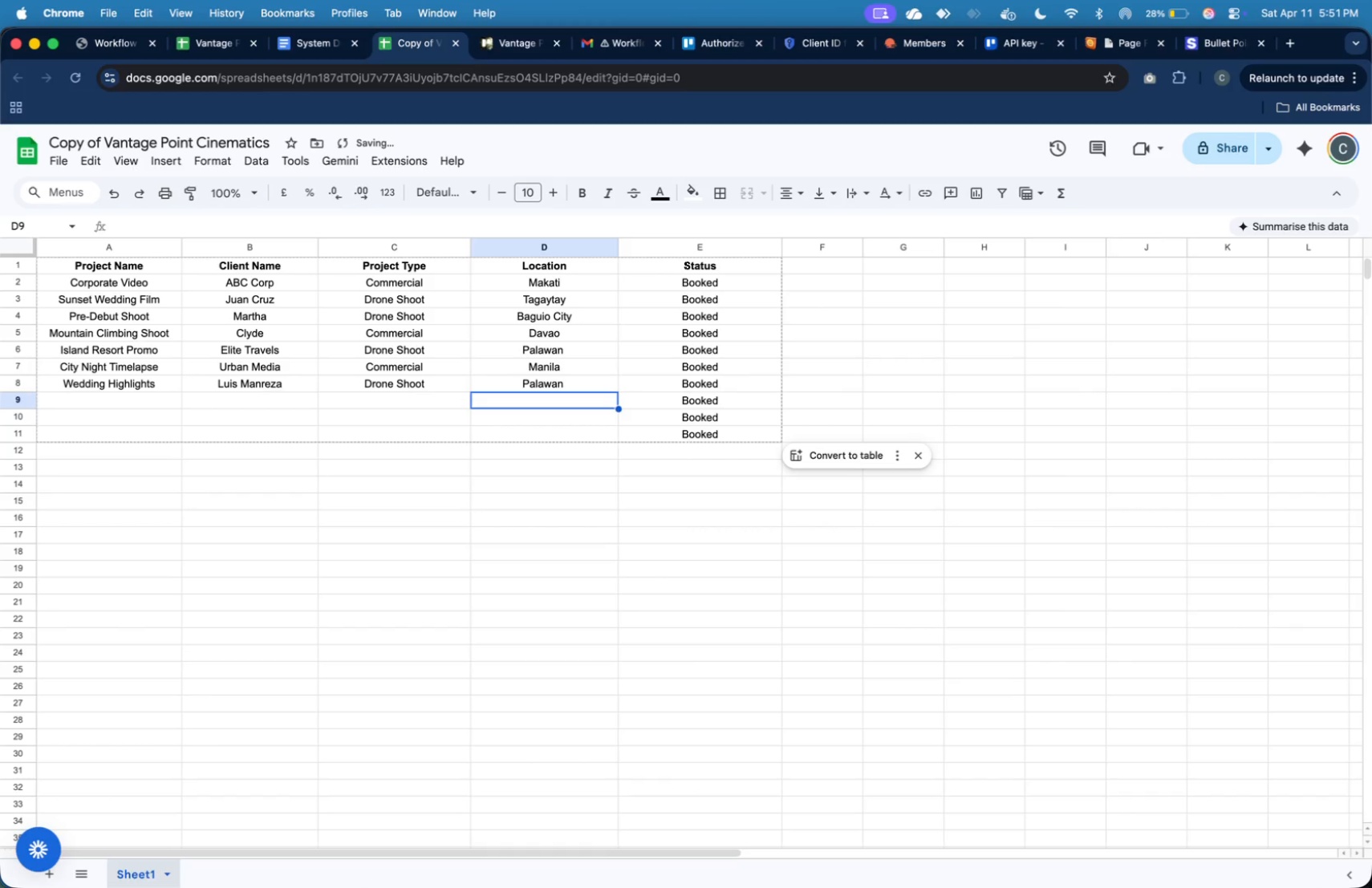 
key(ArrowDown)
 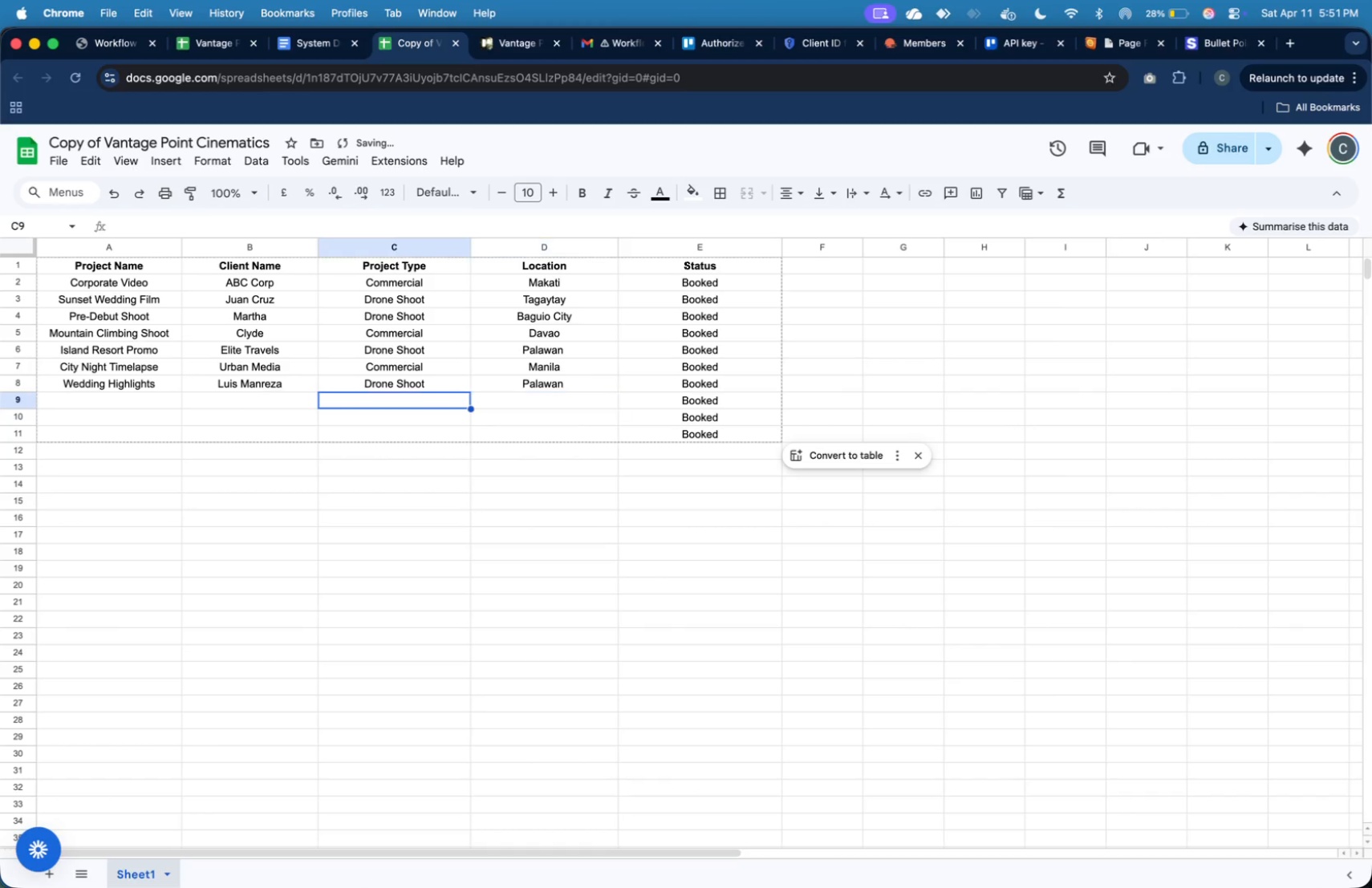 
key(ArrowLeft)
 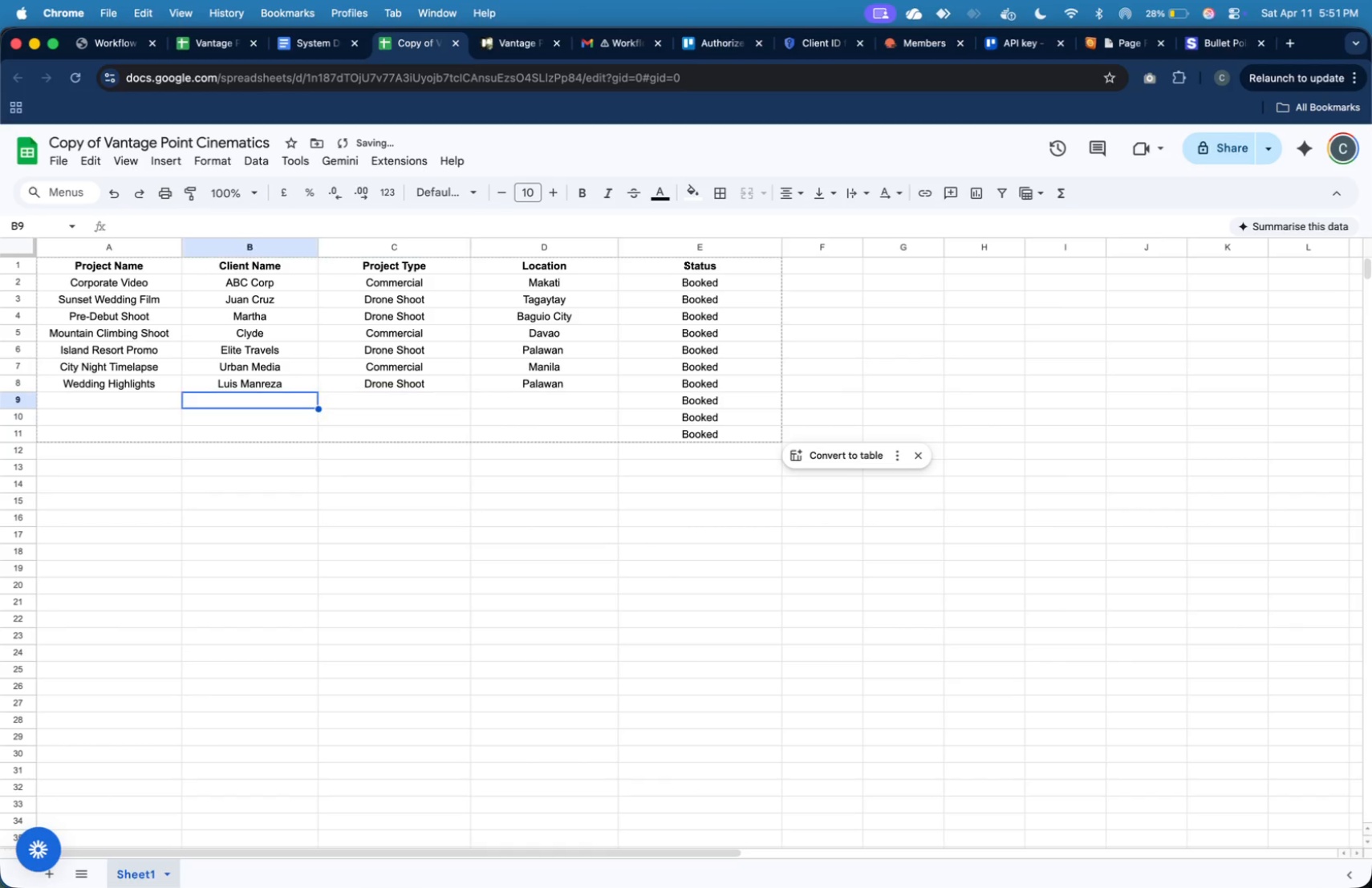 
key(ArrowLeft)
 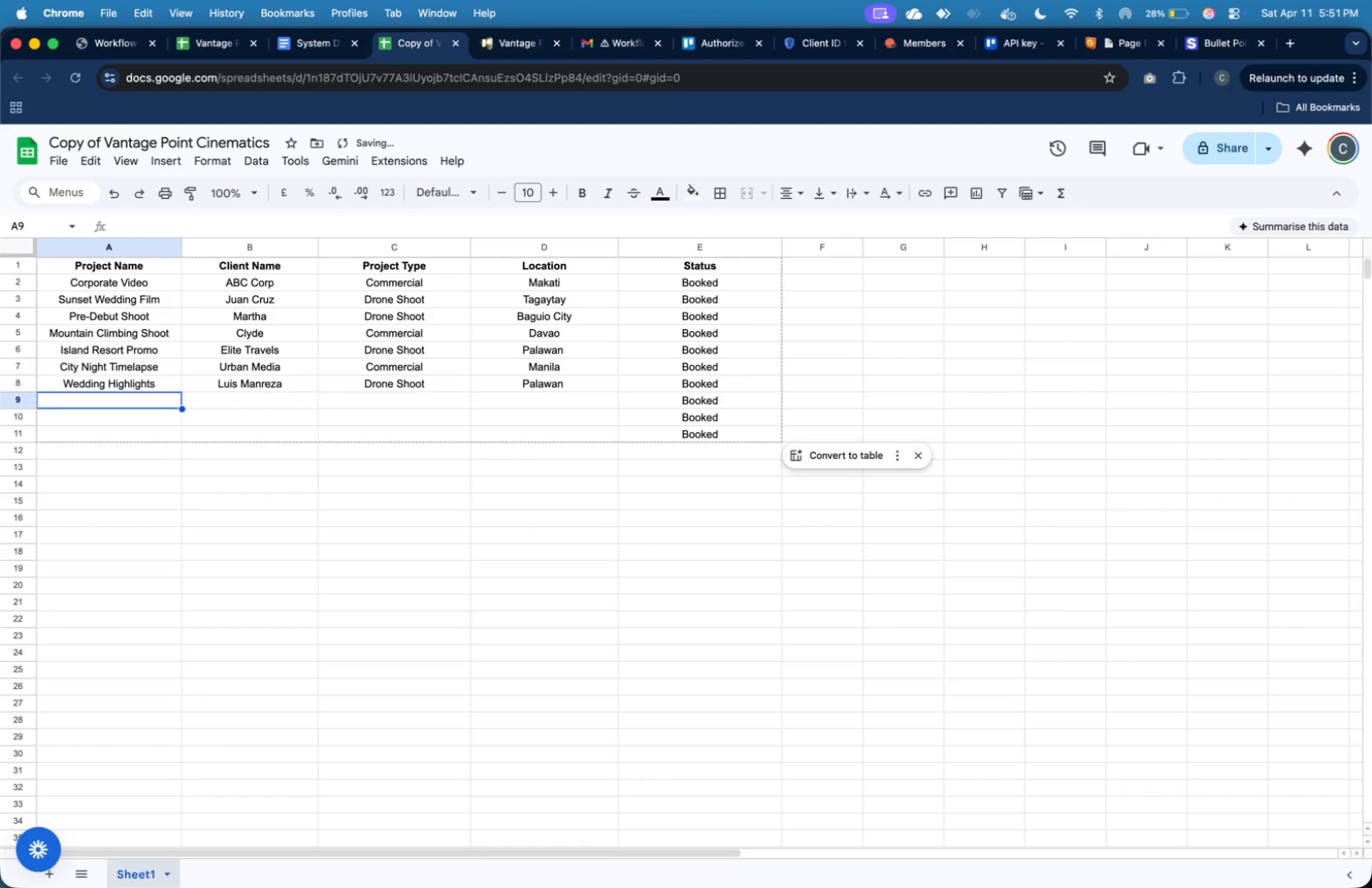 
key(ArrowLeft)
 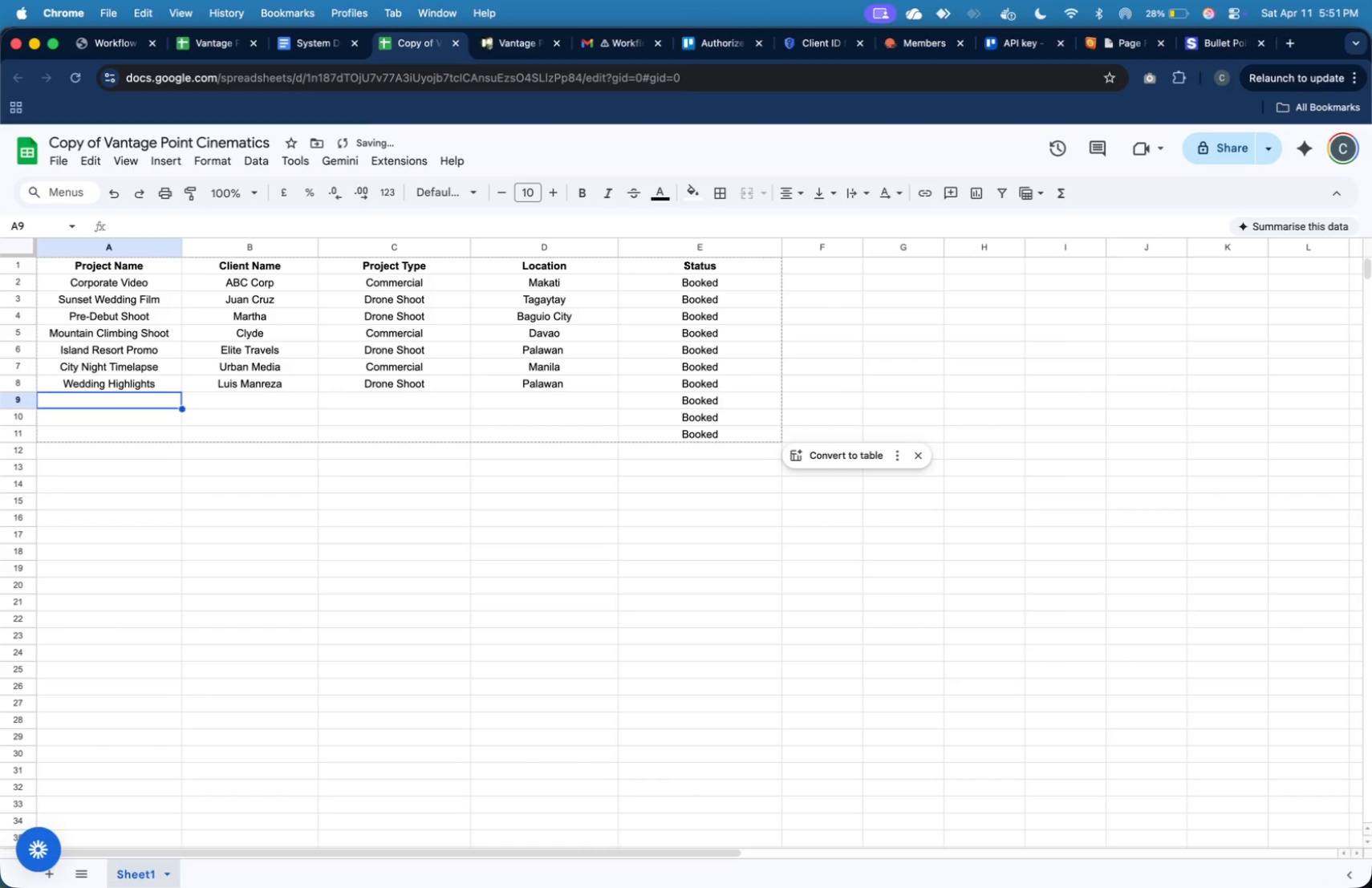 
type(Real Eat)
key(Backspace)
key(Backspace)
type(state Showcase)
key(Tab)
type(Prime Realty)
key(Tab)
type(Co)
key(Tab)
 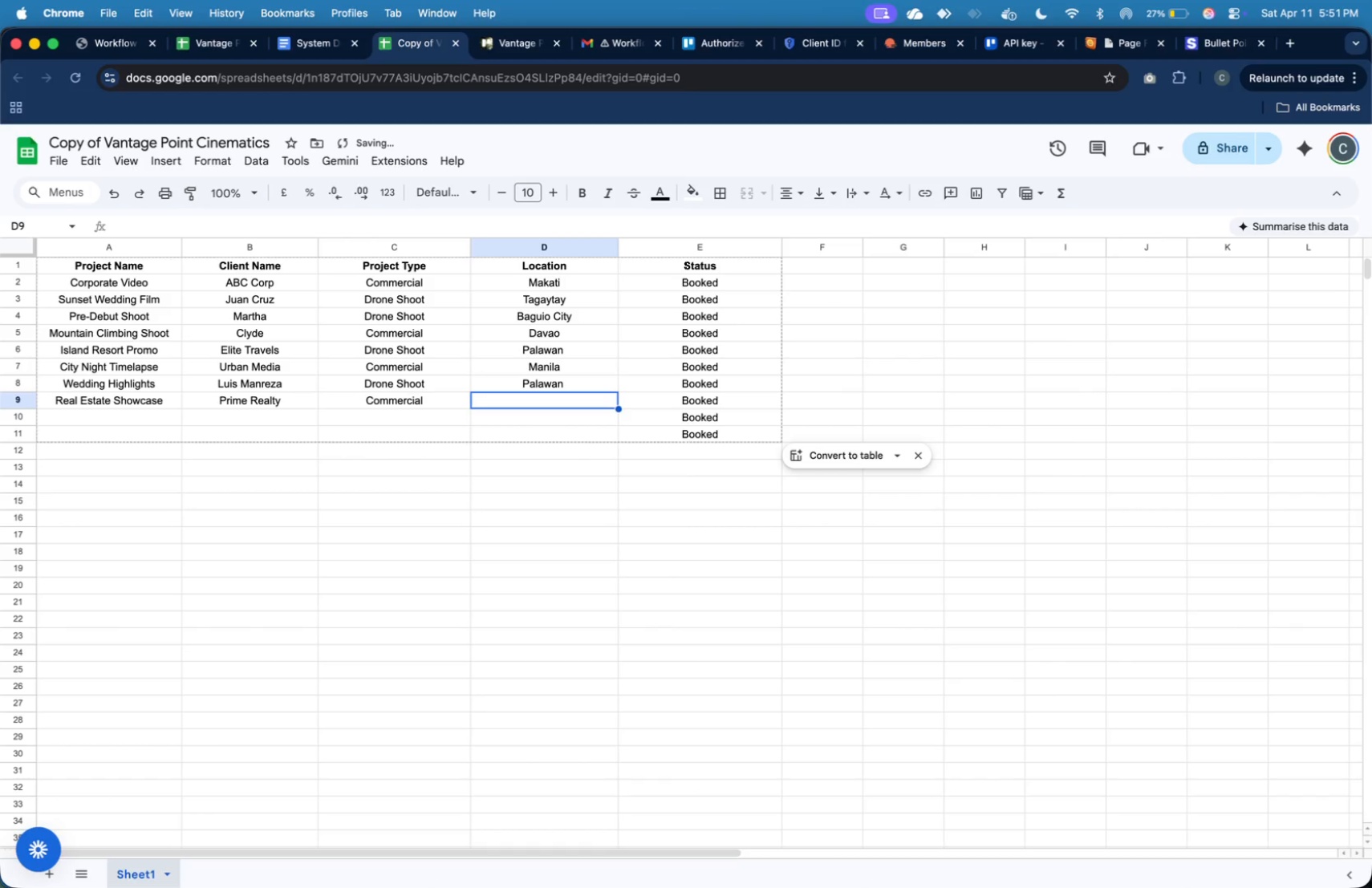 
type(Quezi)
key(Backspace)
type(on City)
 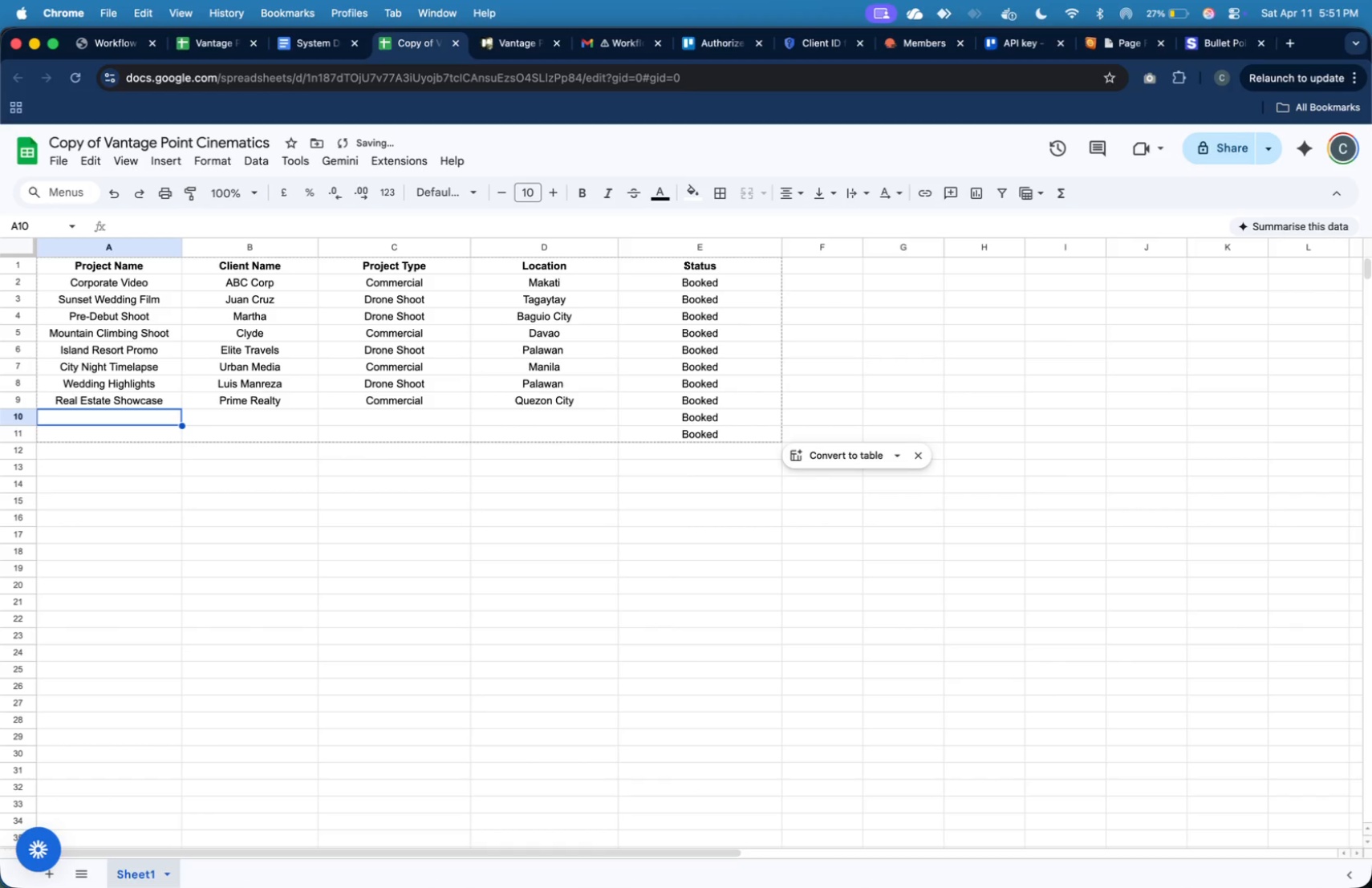 
 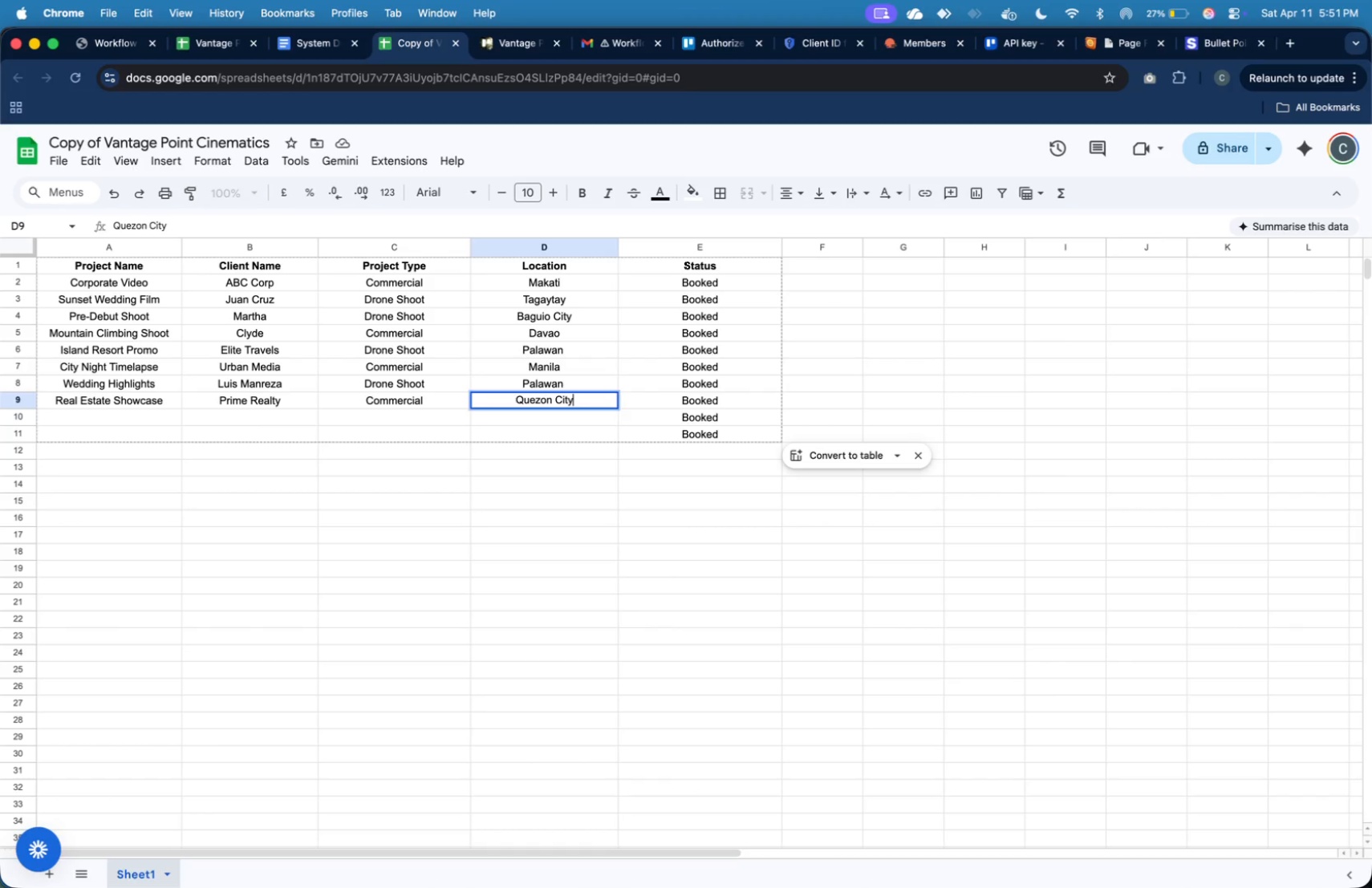 
key(Enter)
 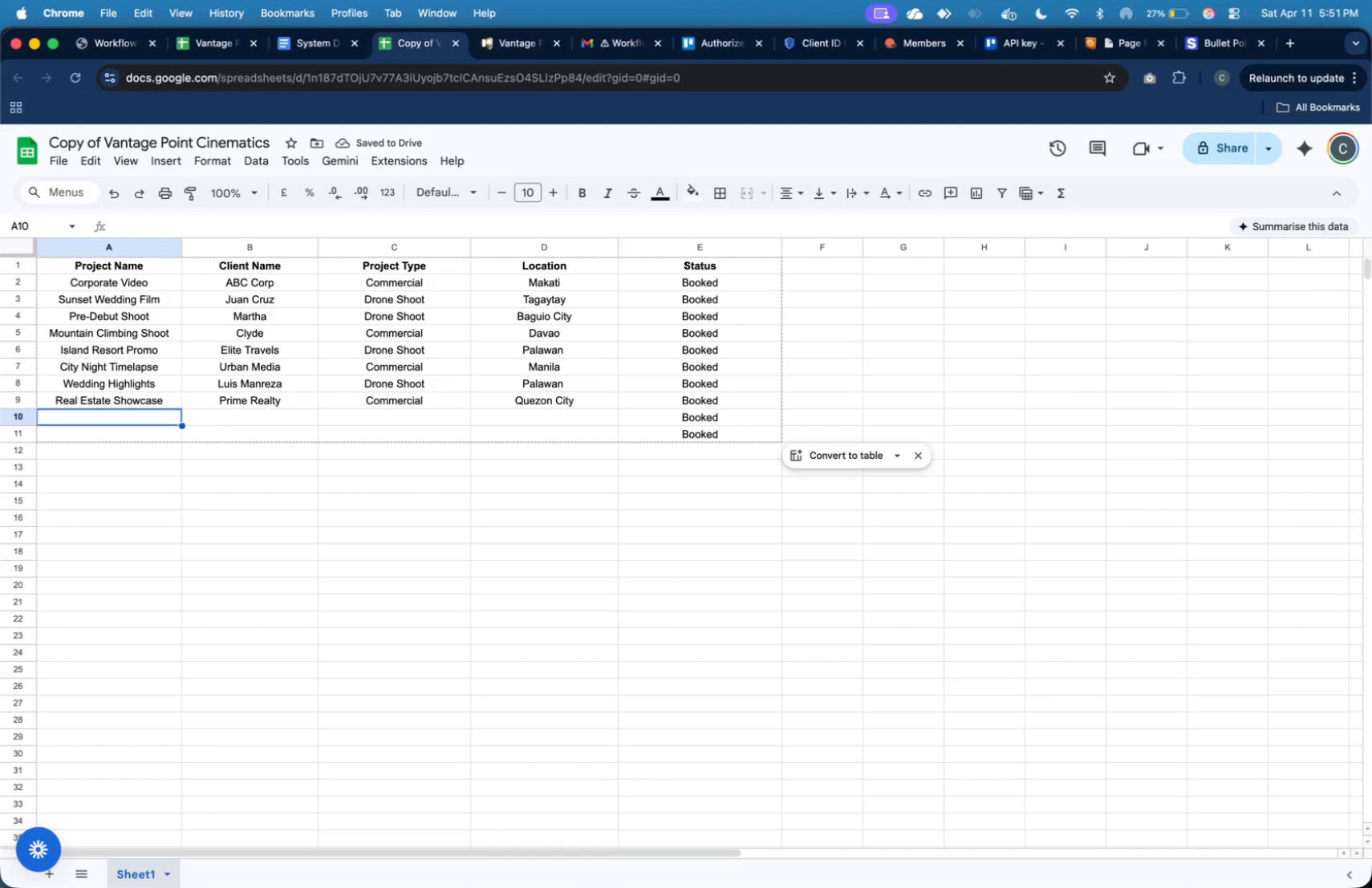 
type(Adventure Documentary)
key(Tab)
type(Explorer Co.)
key(Tab)
type(F)
key(Backspace)
type(Drone Shoot)
 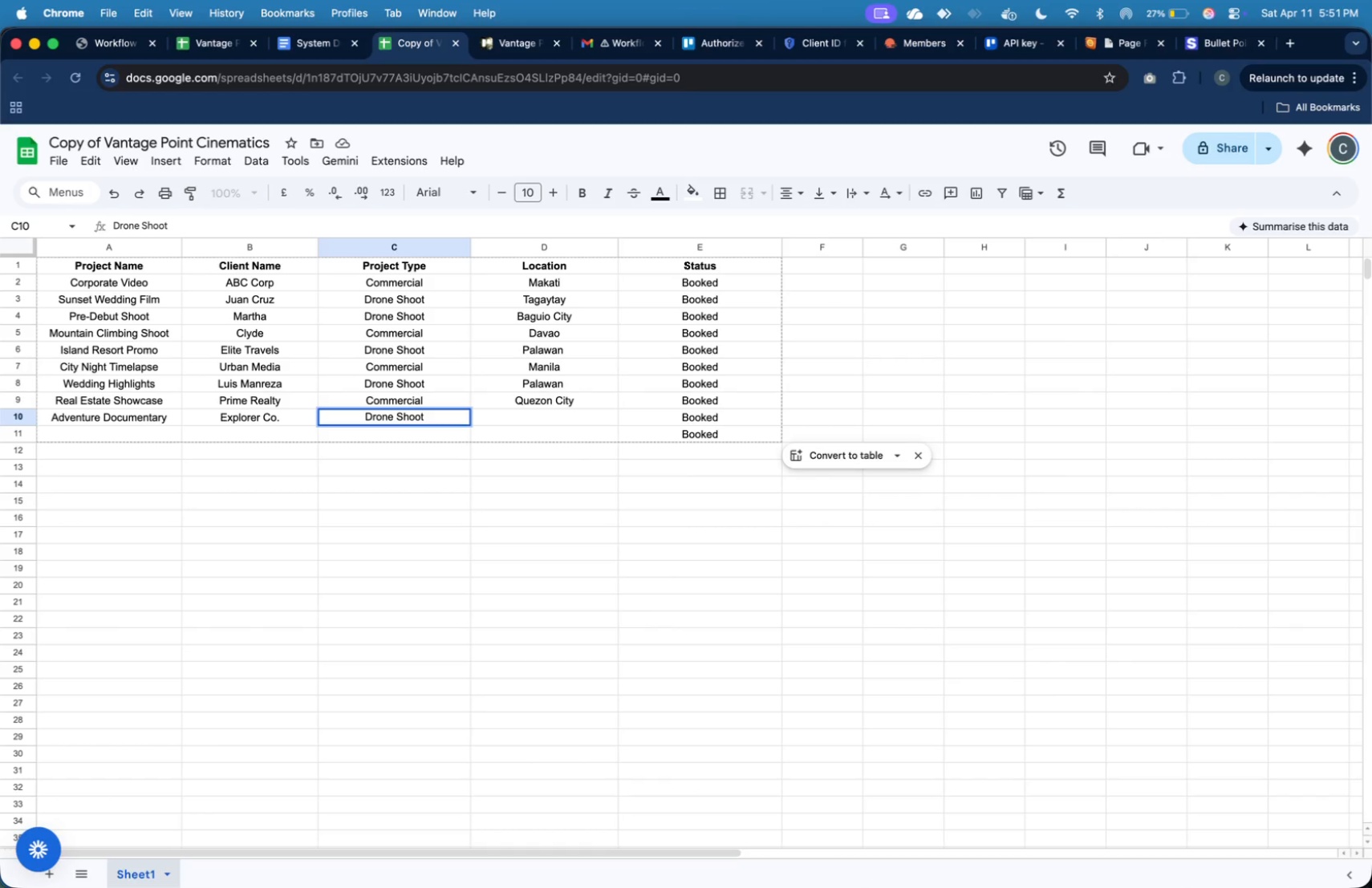 
scroll: coordinate [674, 480], scroll_direction: down, amount: 25.0
 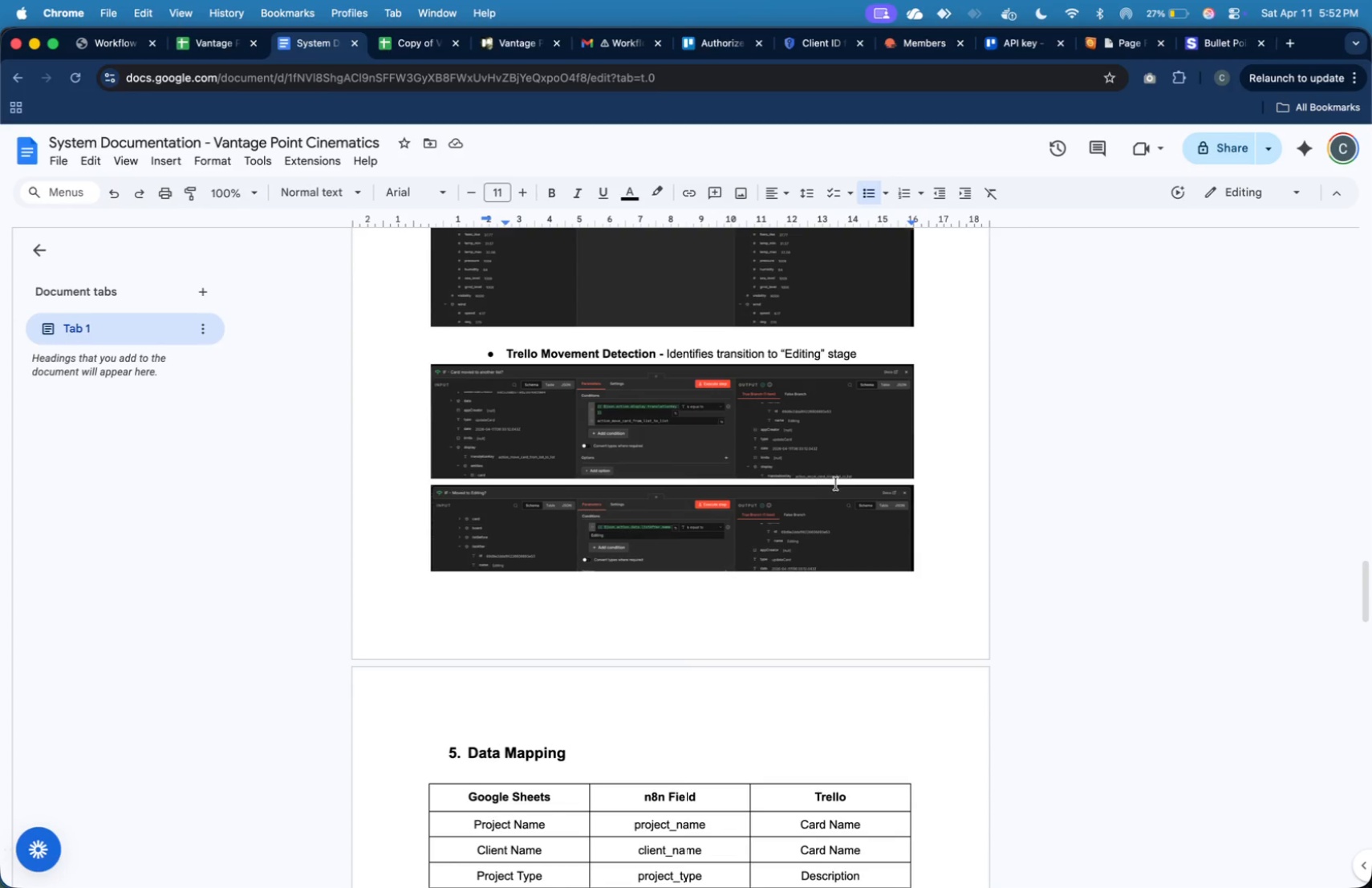 
scroll: coordinate [838, 483], scroll_direction: up, amount: 31.0
 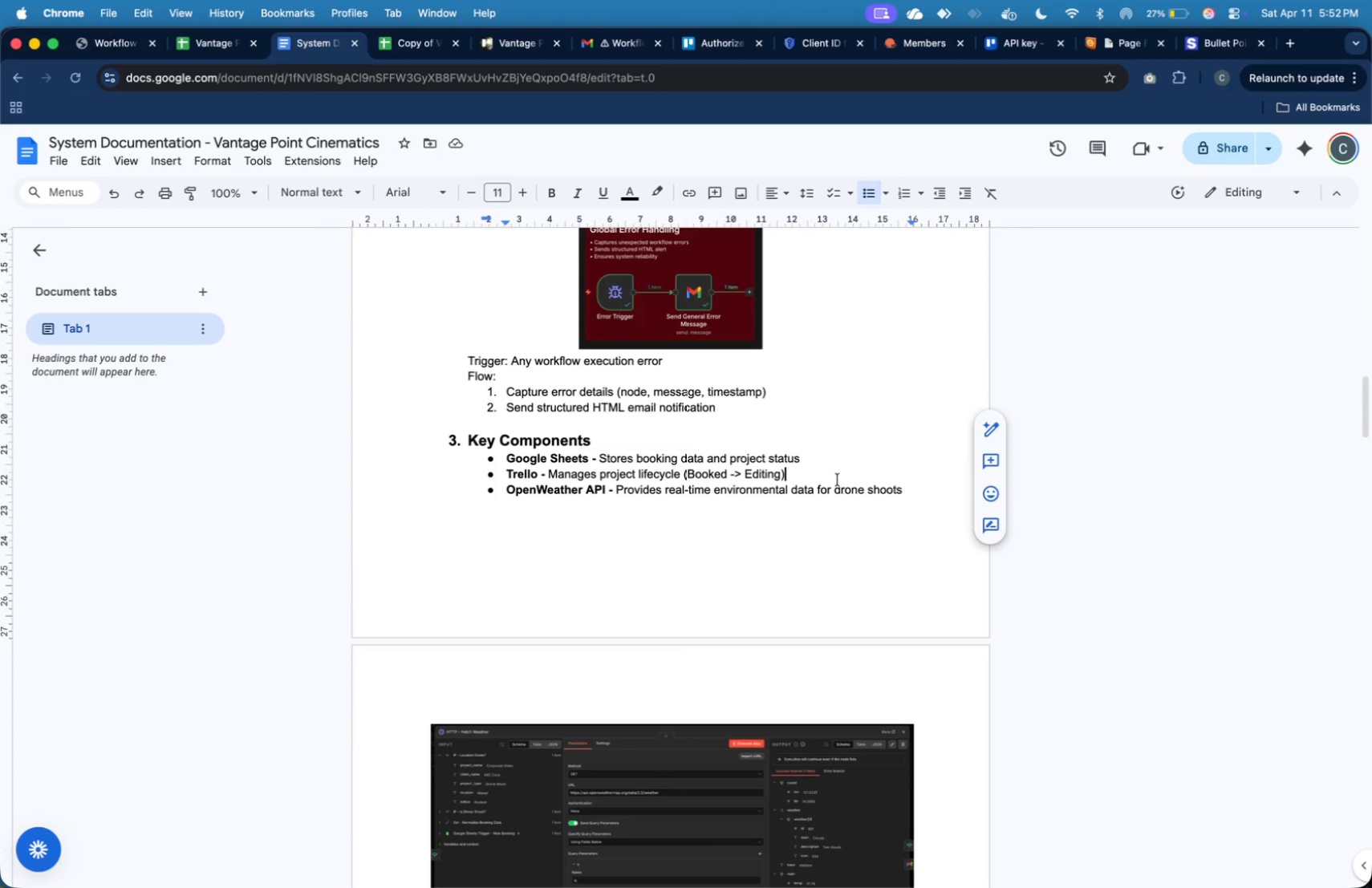 
scroll: coordinate [838, 480], scroll_direction: down, amount: 20.0
 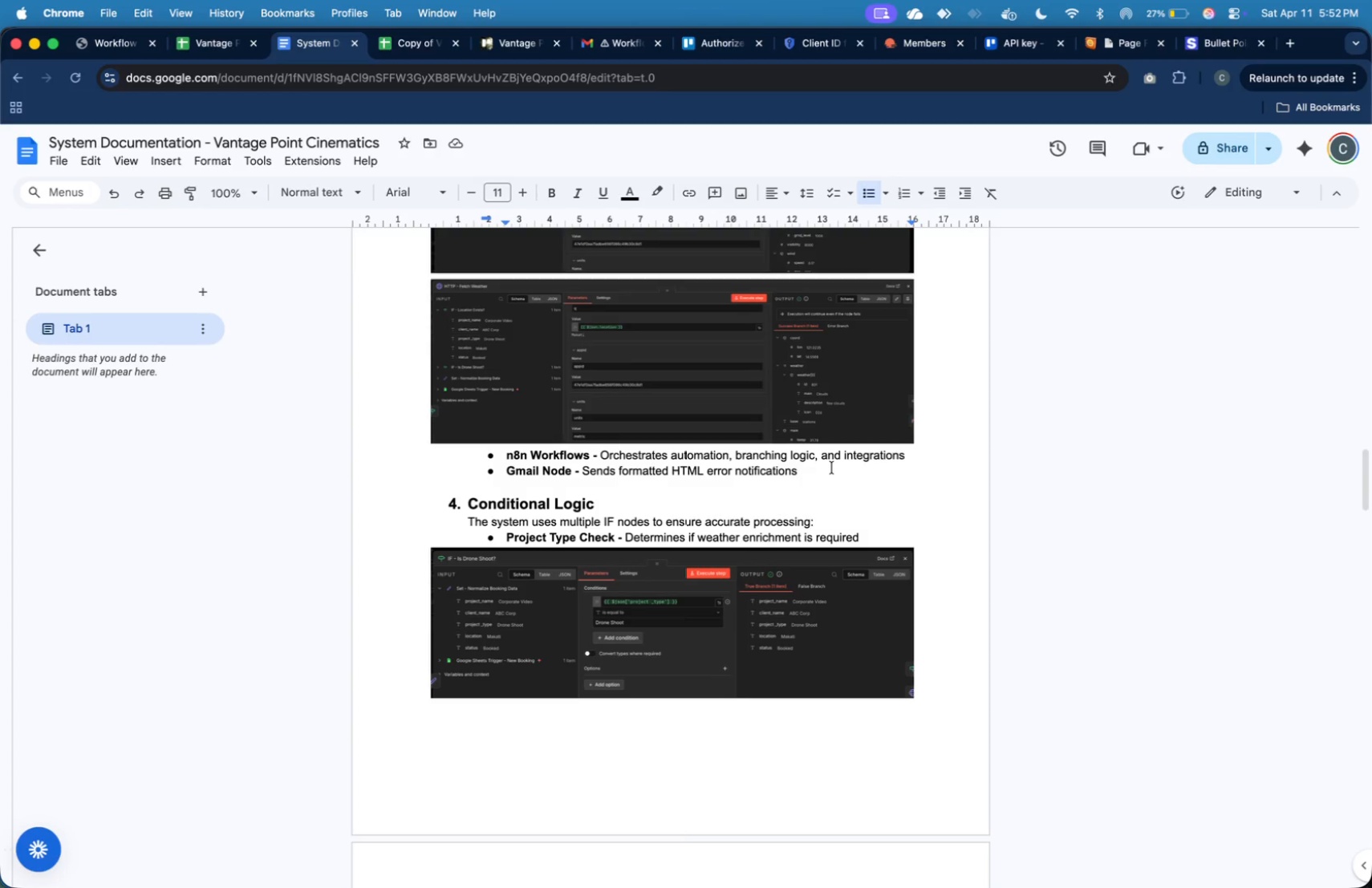 
wait(16.18)
 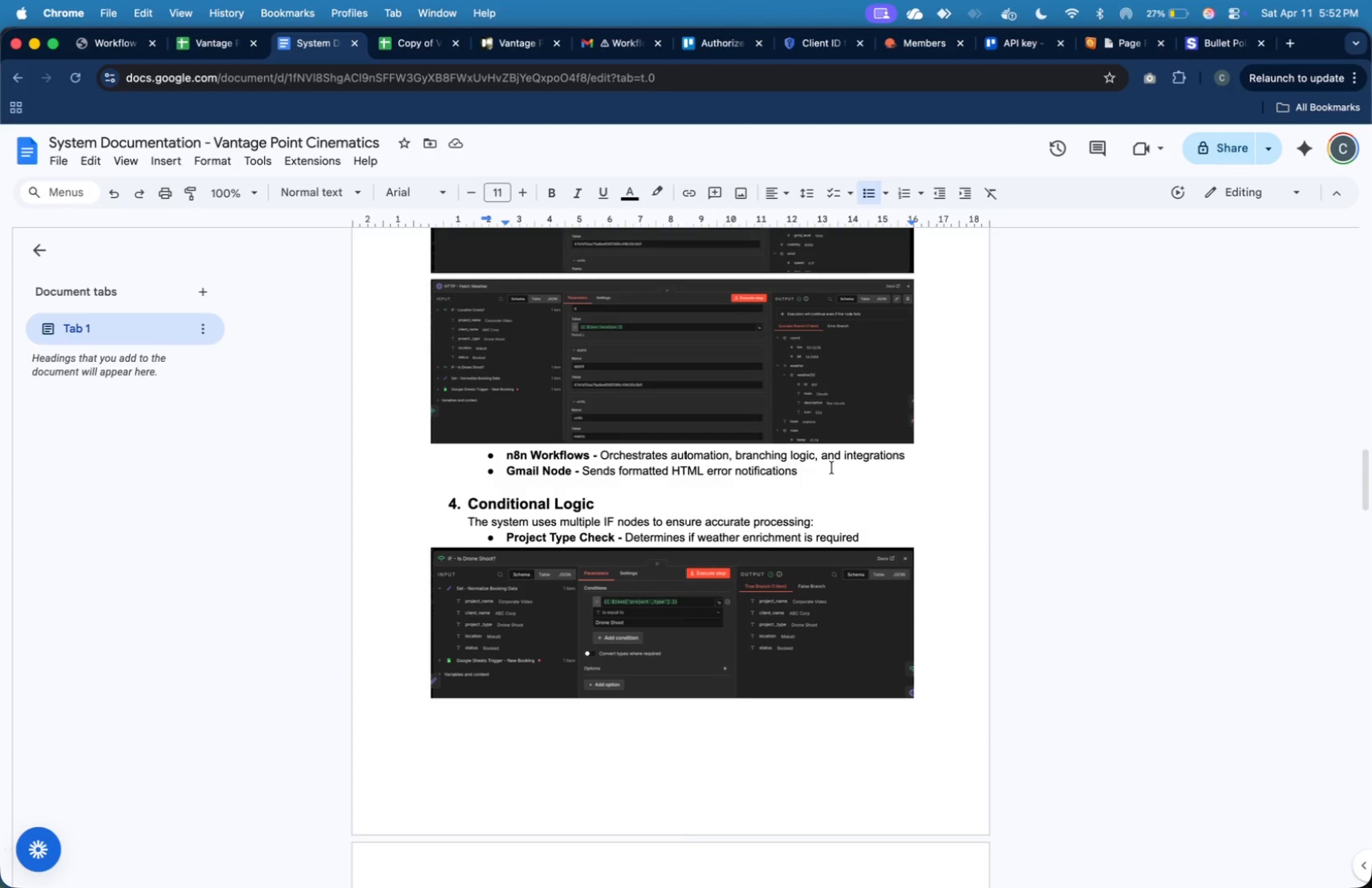 
mouse_move([217, 66])
 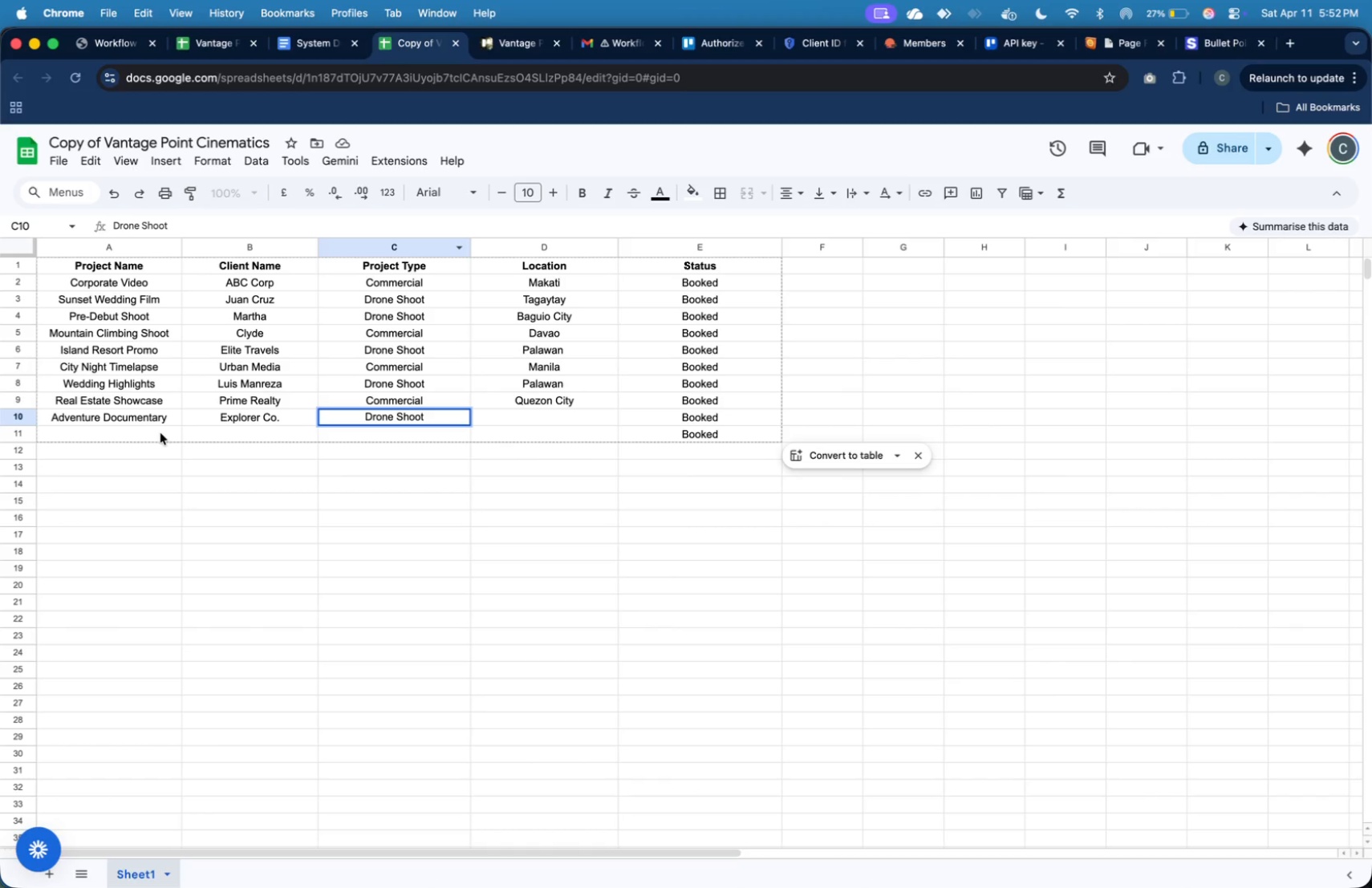 
key(Tab)
type(Bukidnon)
key(Tab)
 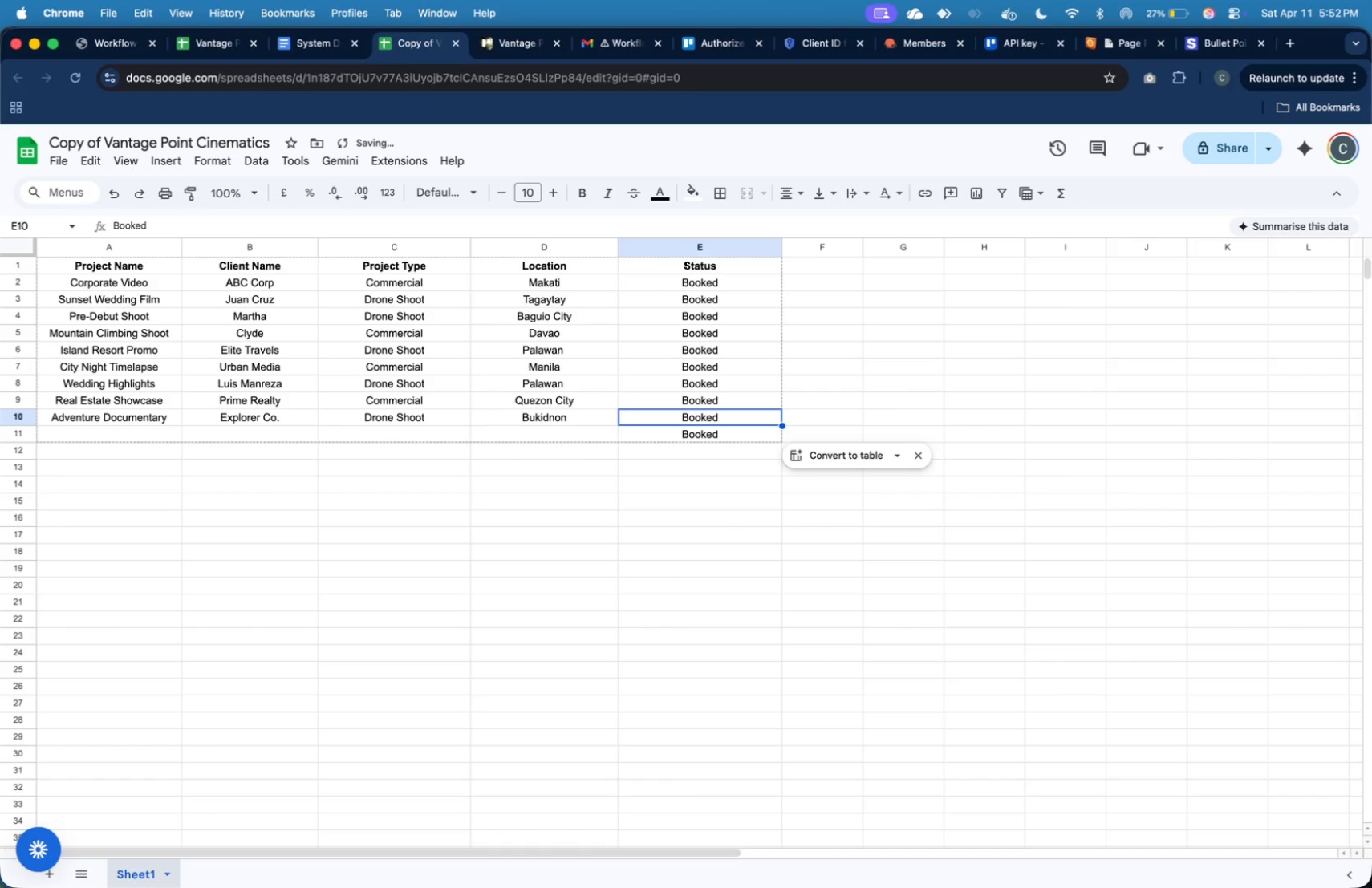 
key(ArrowDown)
 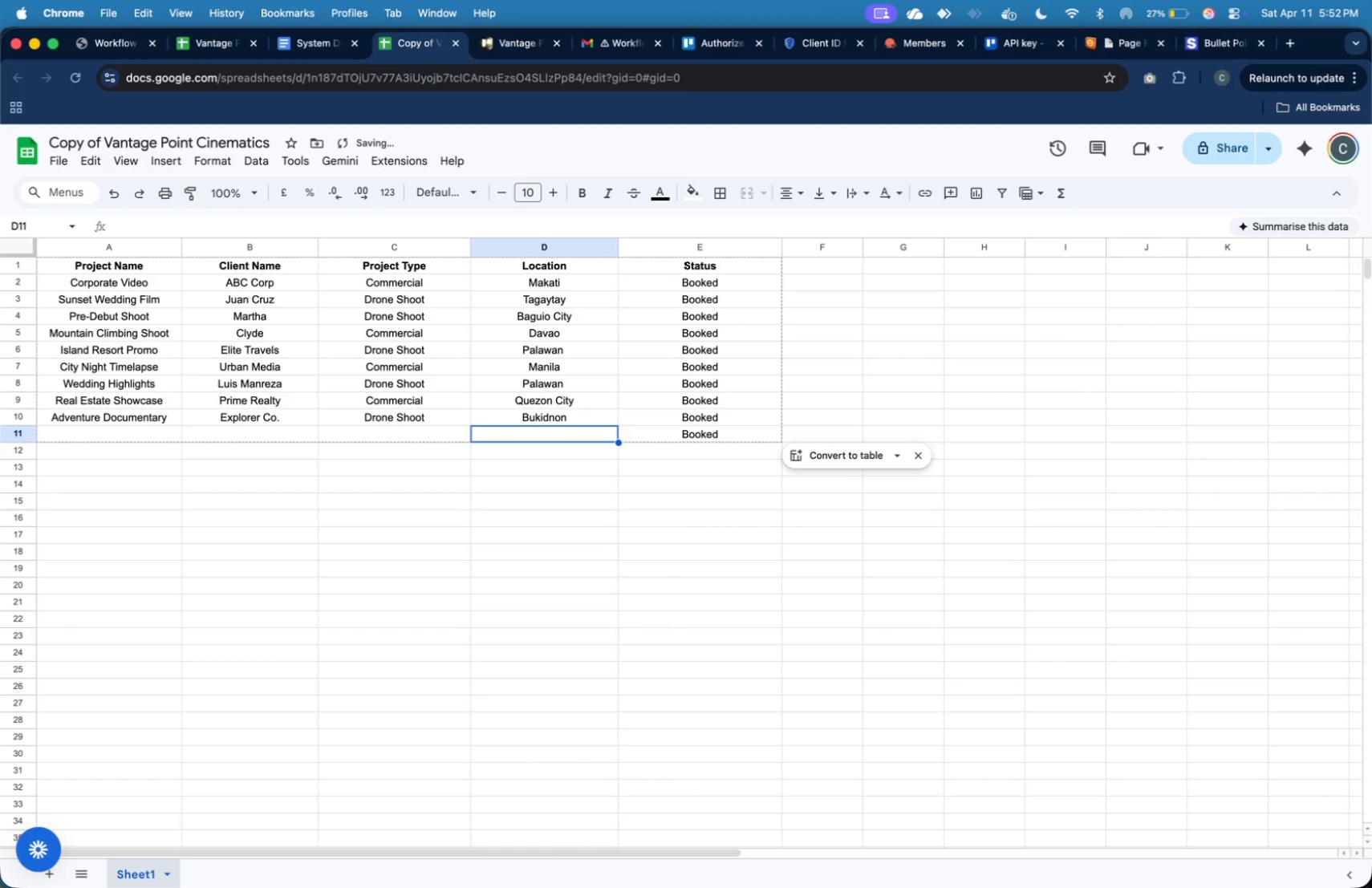 
key(ArrowLeft)
 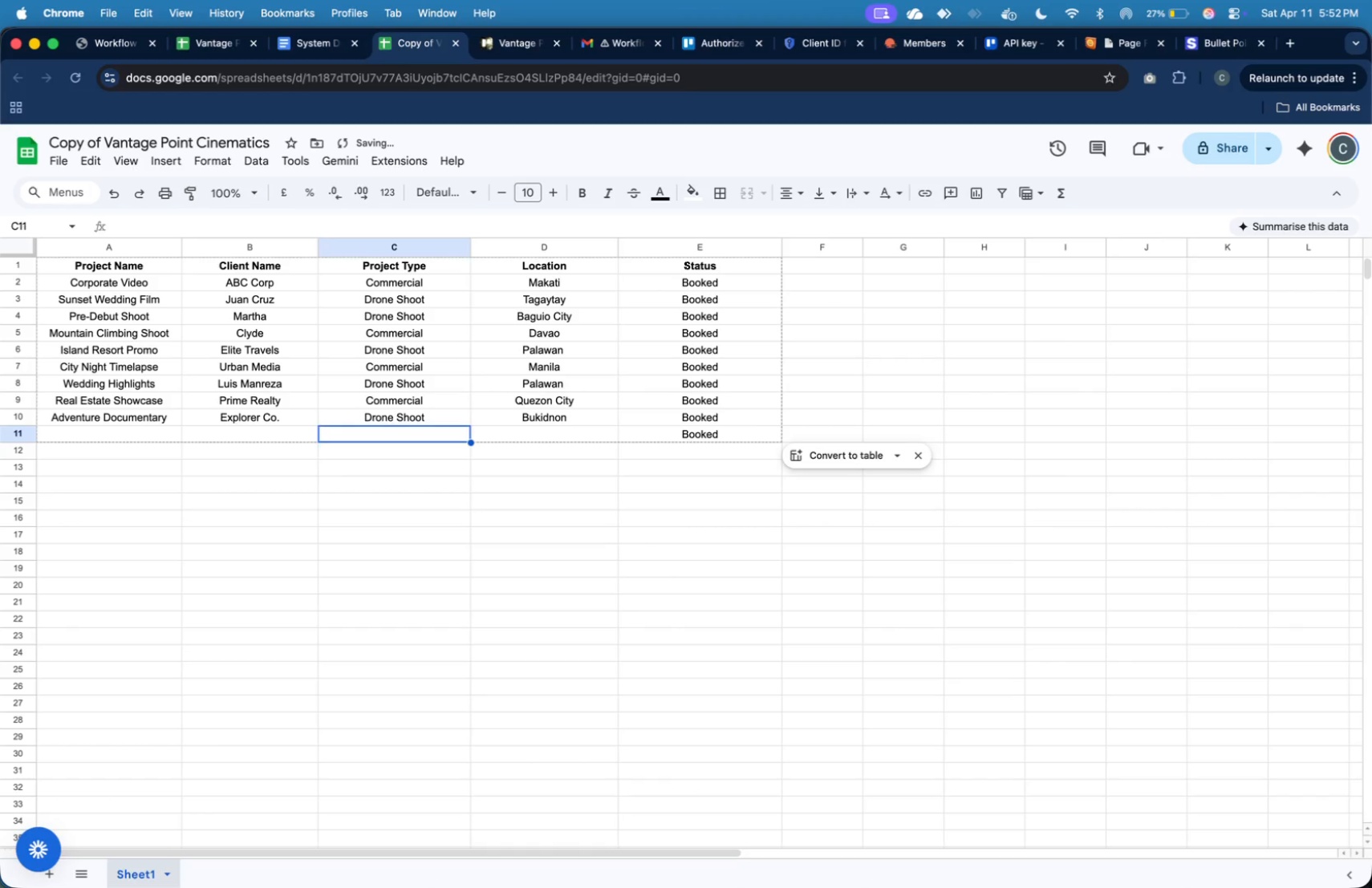 
key(ArrowLeft)
 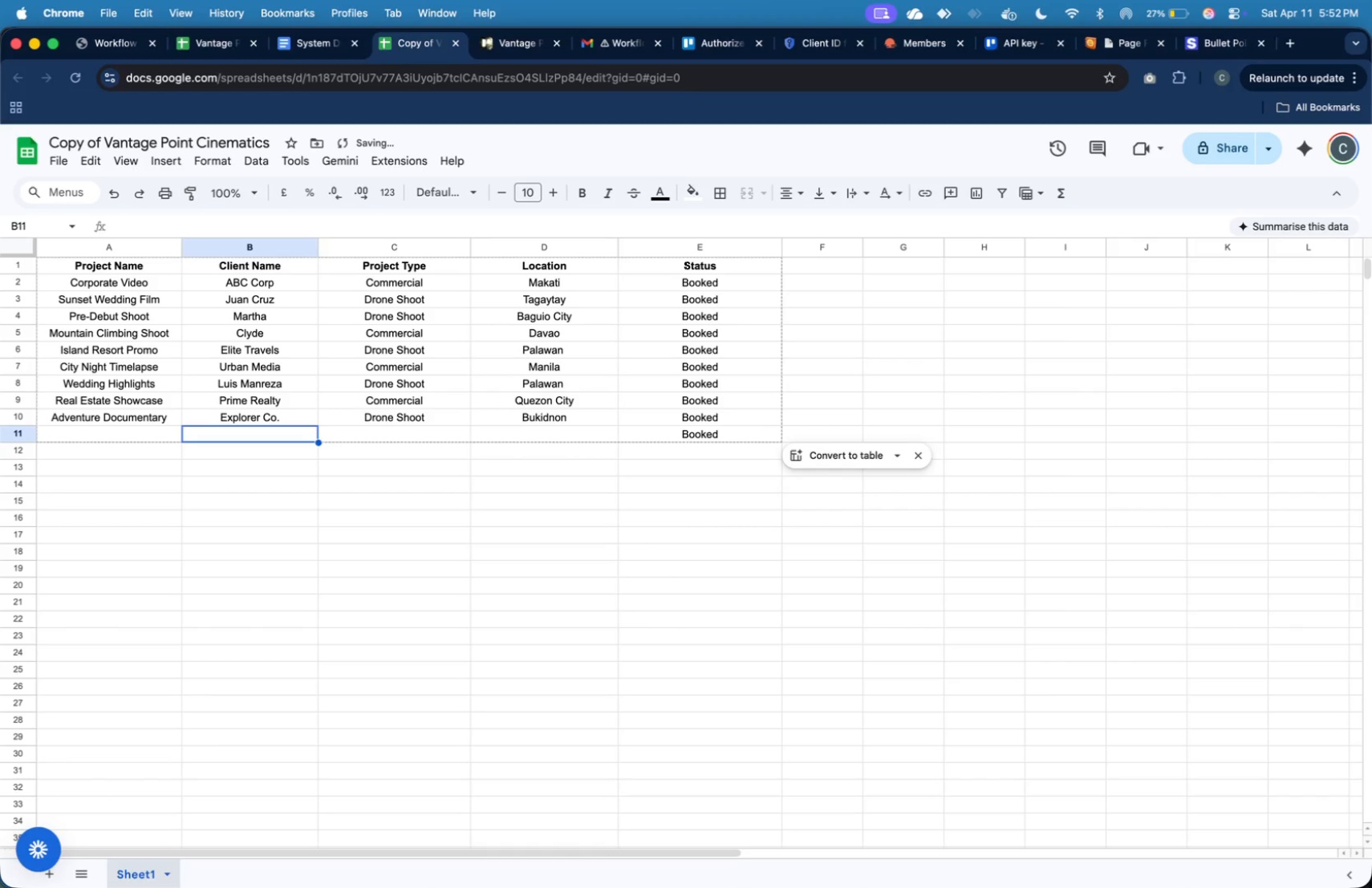 
key(ArrowLeft)
 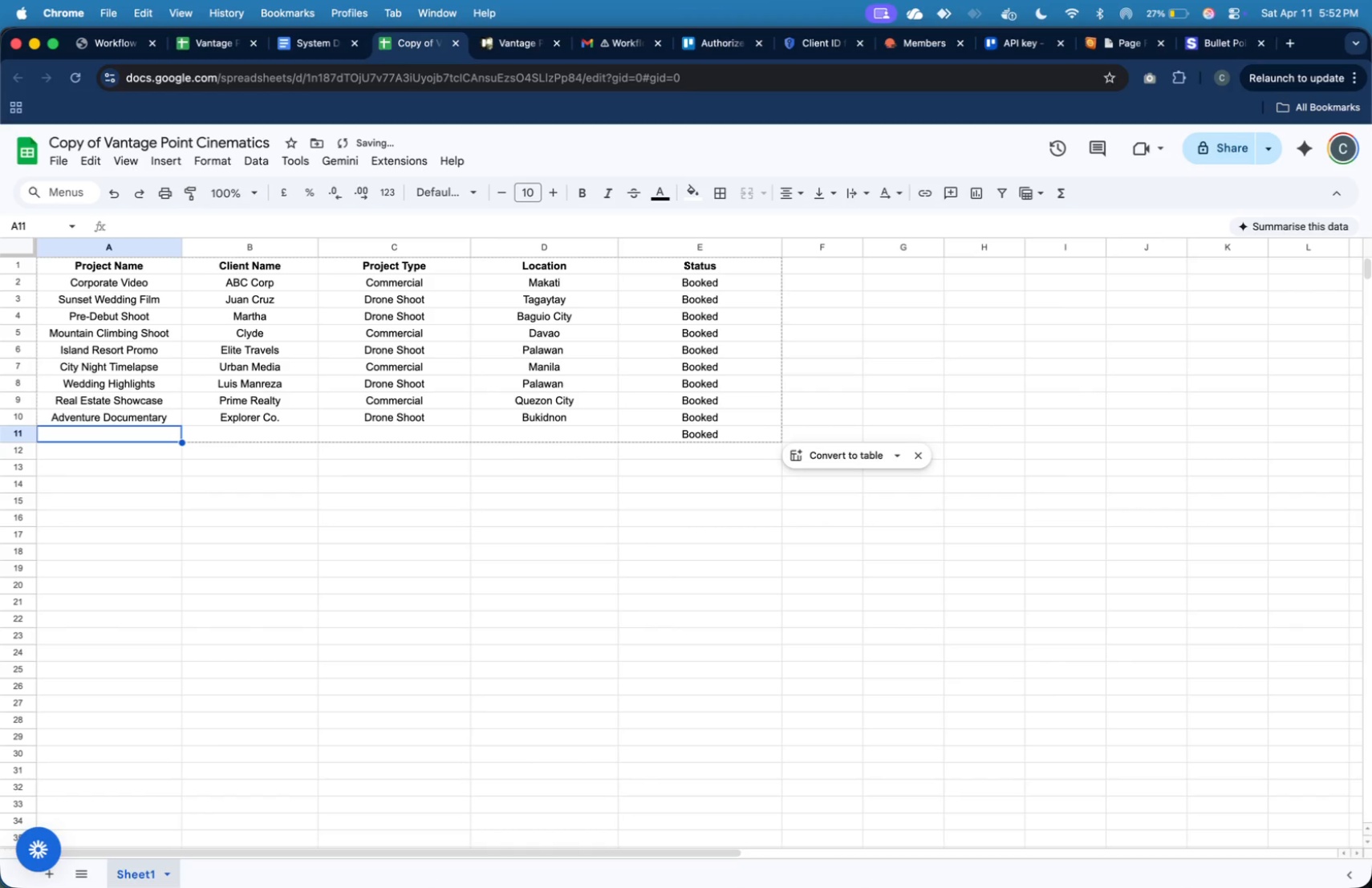 
key(ArrowLeft)
 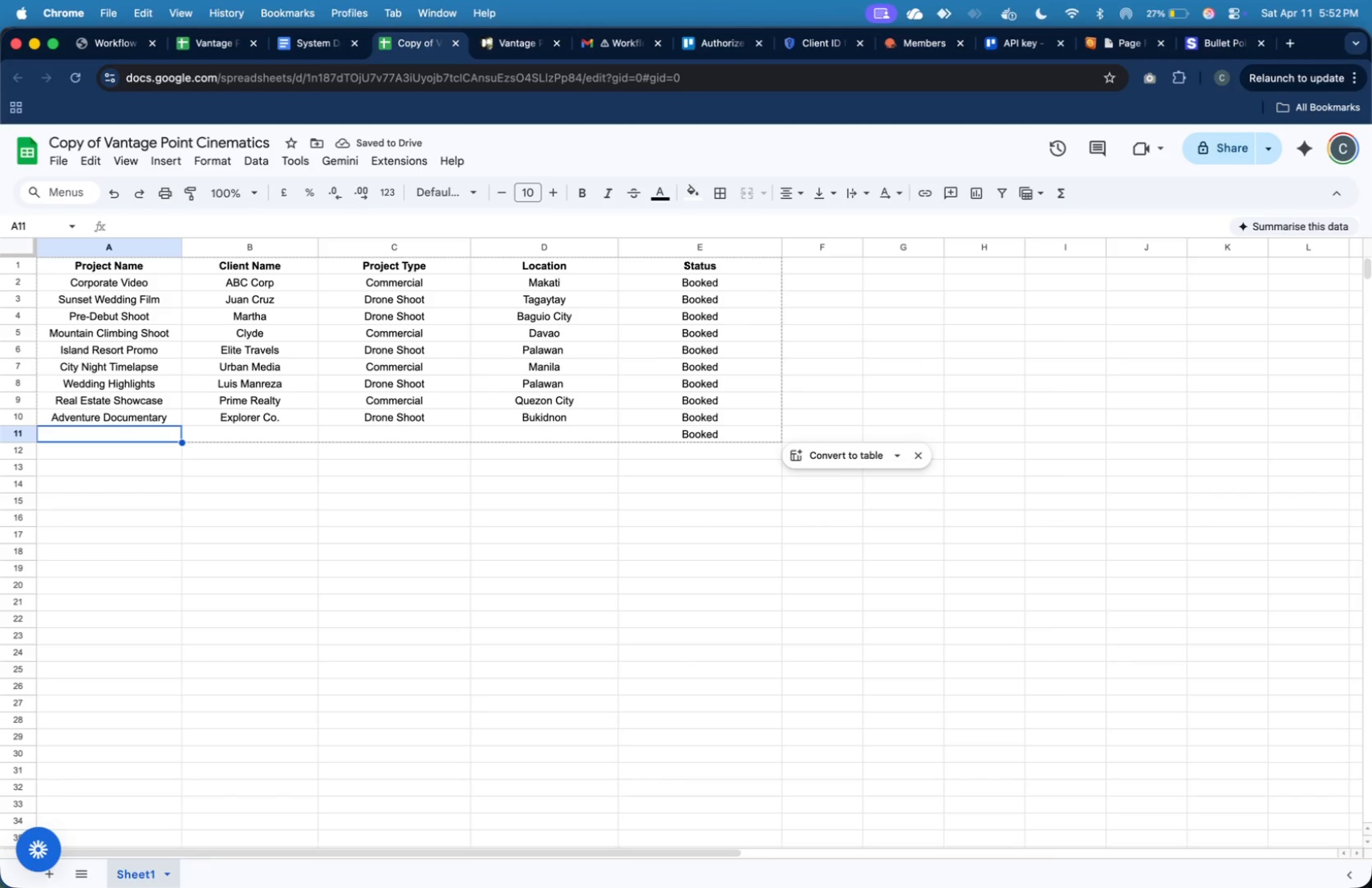 
type(Corporate Interview Series)
key(Tab)
type(NextGen Corp)
key(Tab)
type(Commercial)
key(Tab)
type(Makati)
 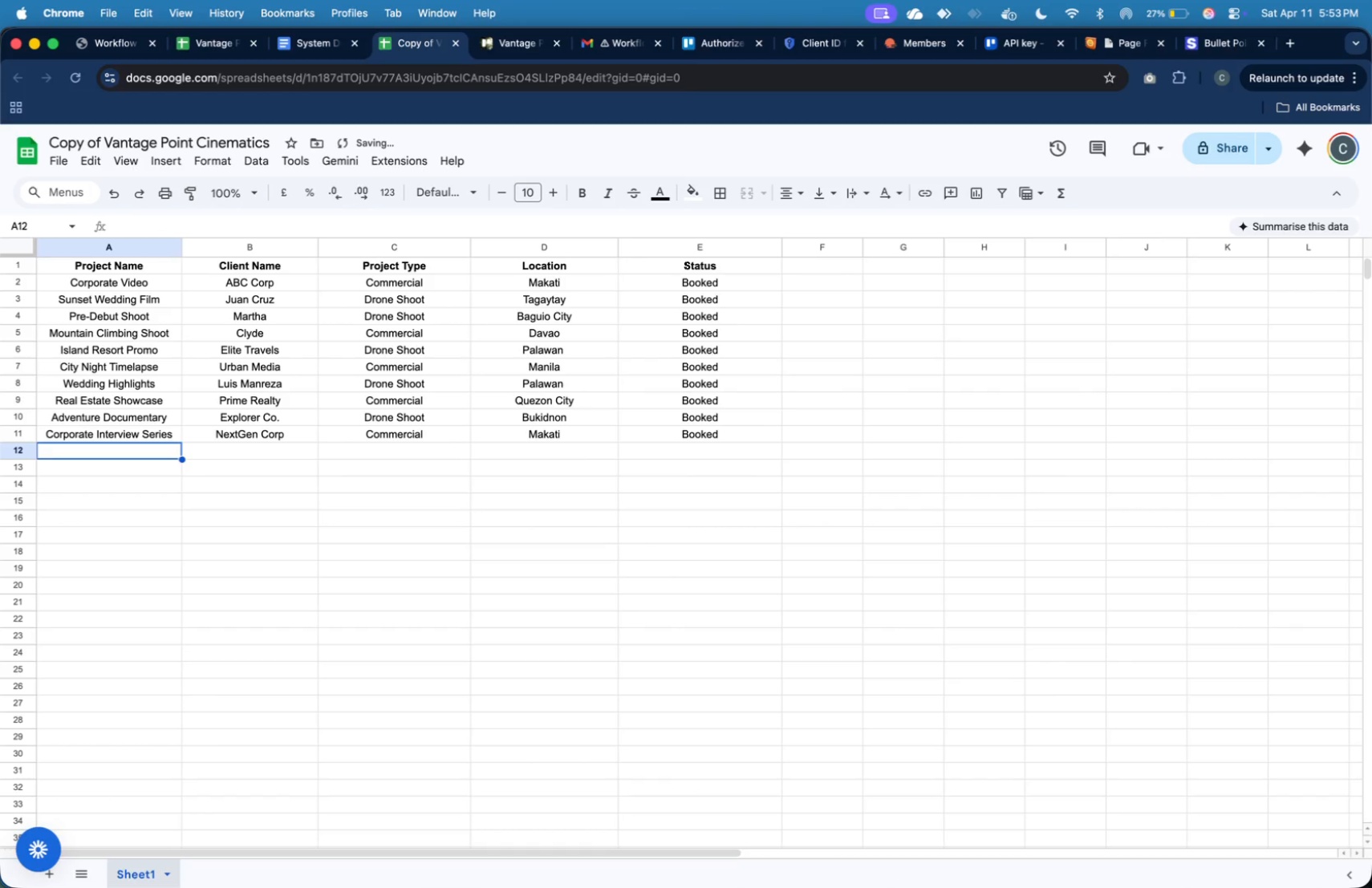 
 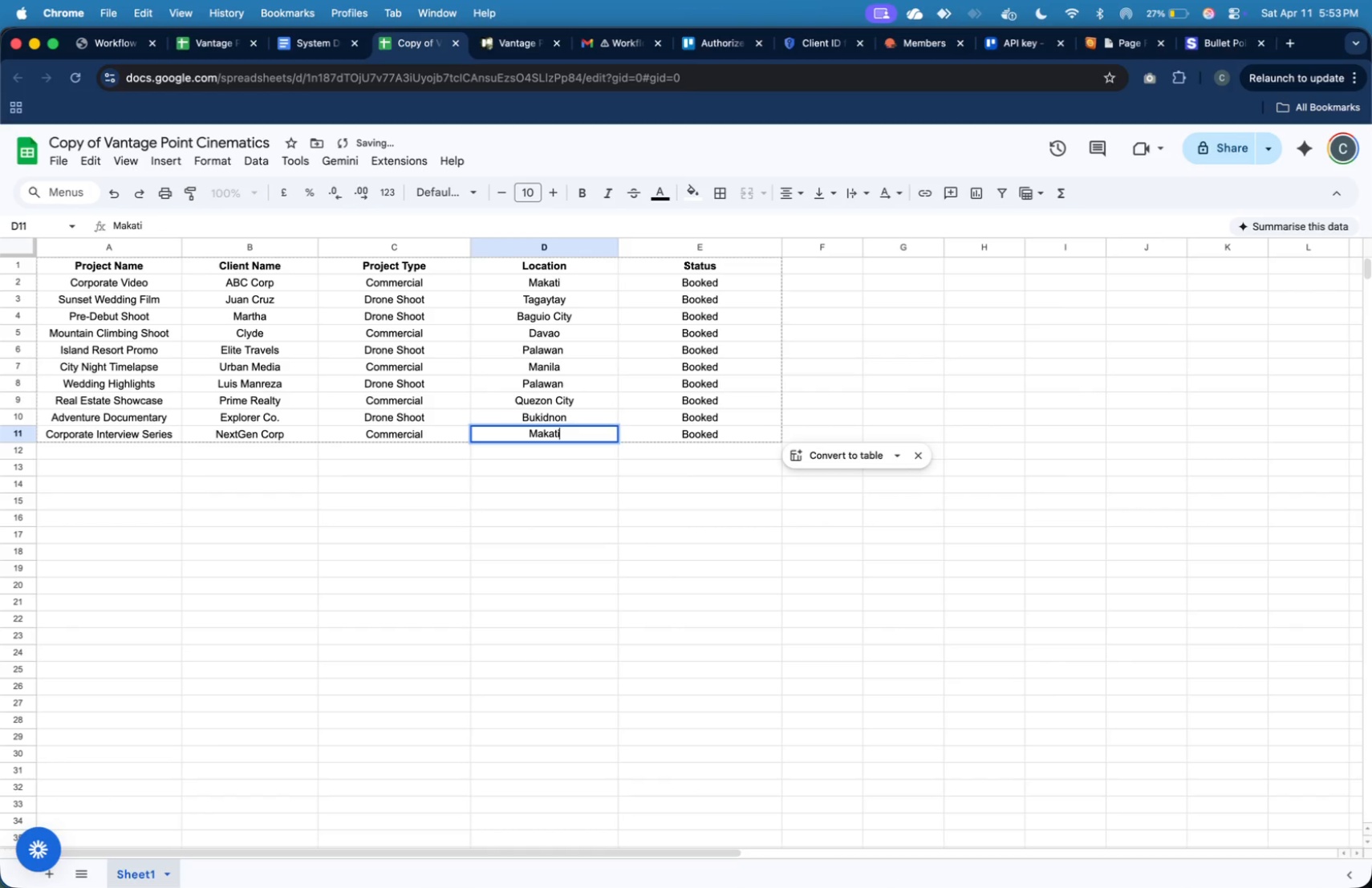 
key(Enter)
 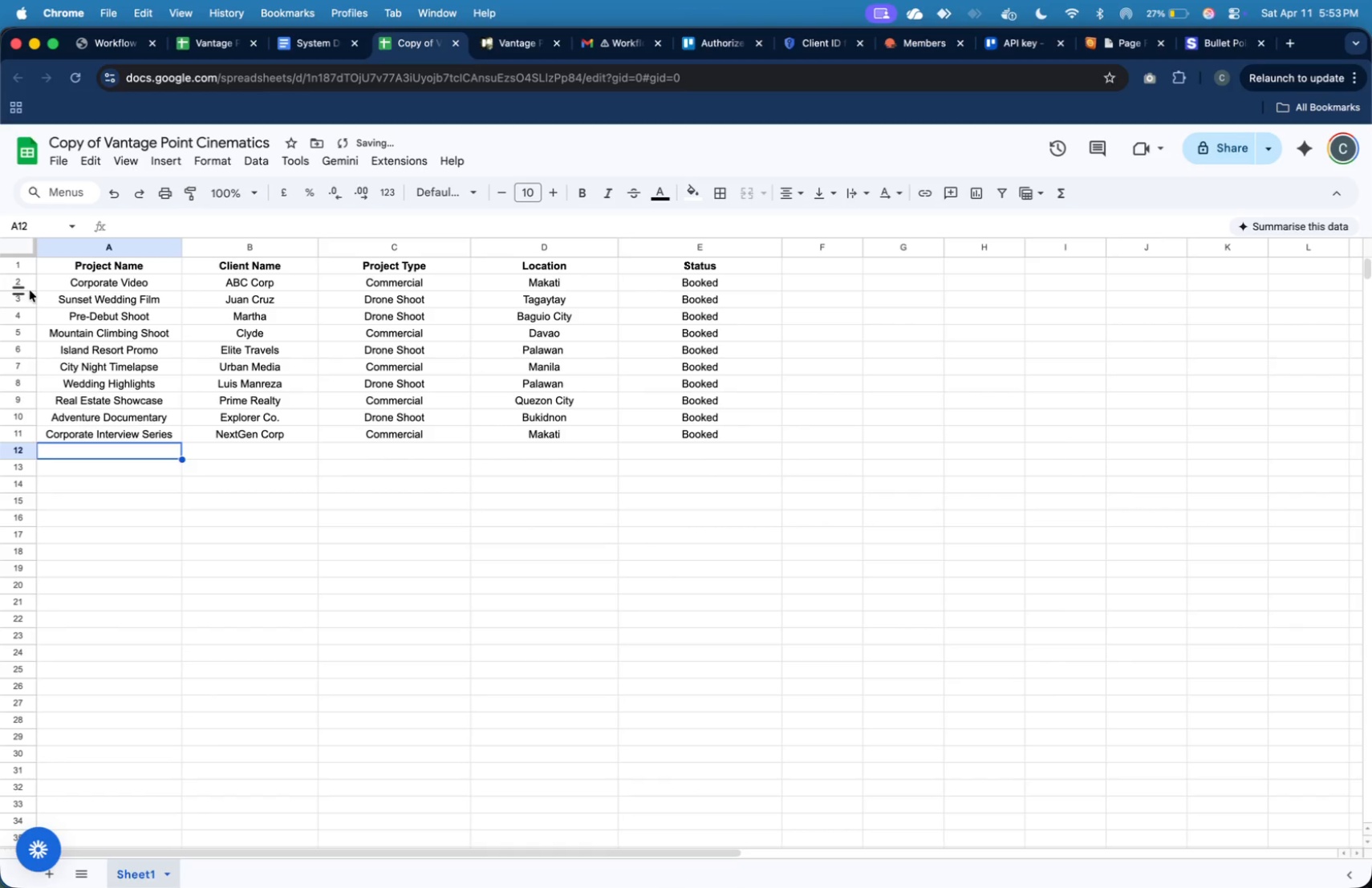 
left_click_drag(start_coordinate=[23, 283], to_coordinate=[0, 428])
 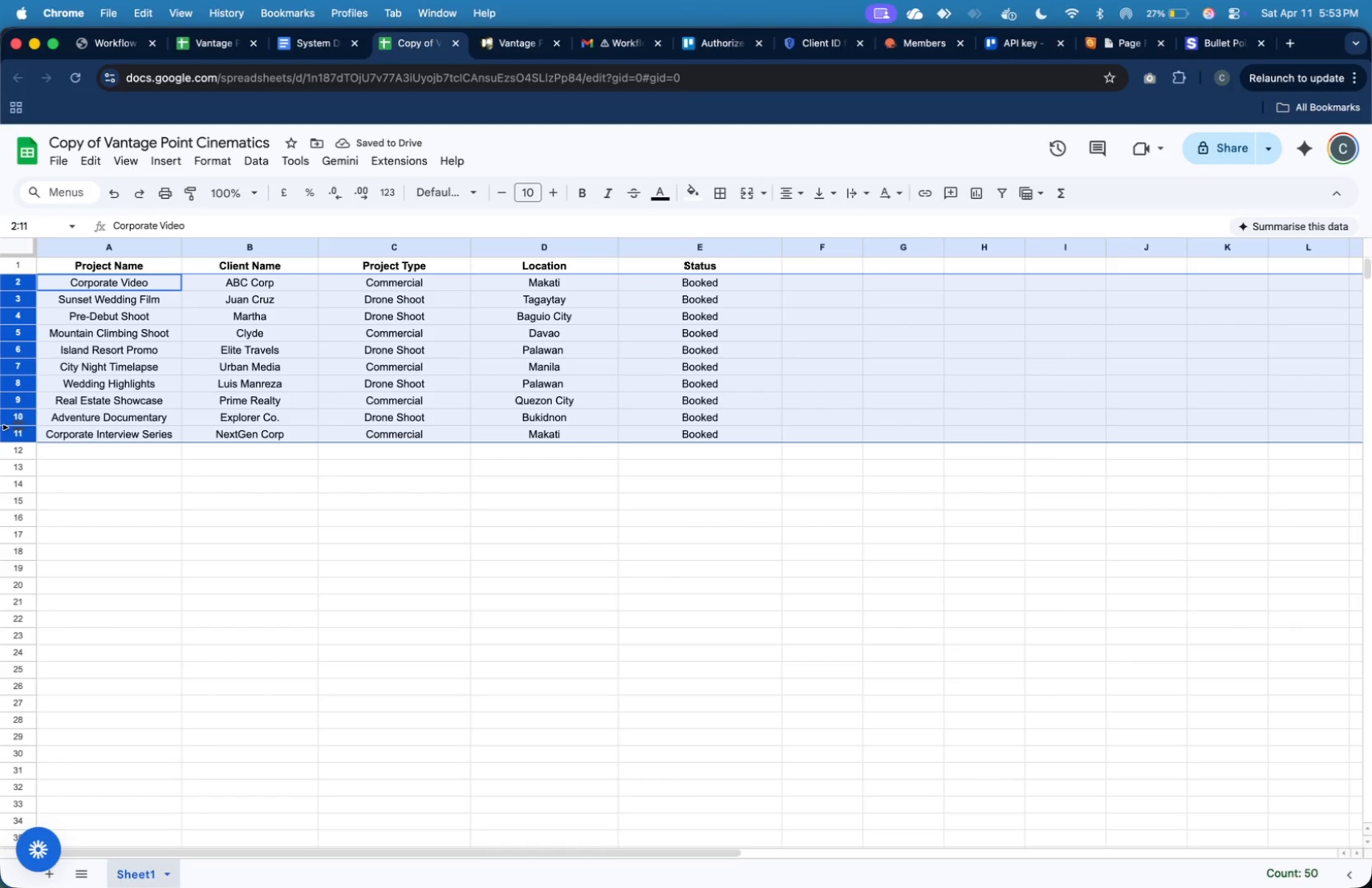 
hold_key(key=CommandLeft, duration=0.88)
 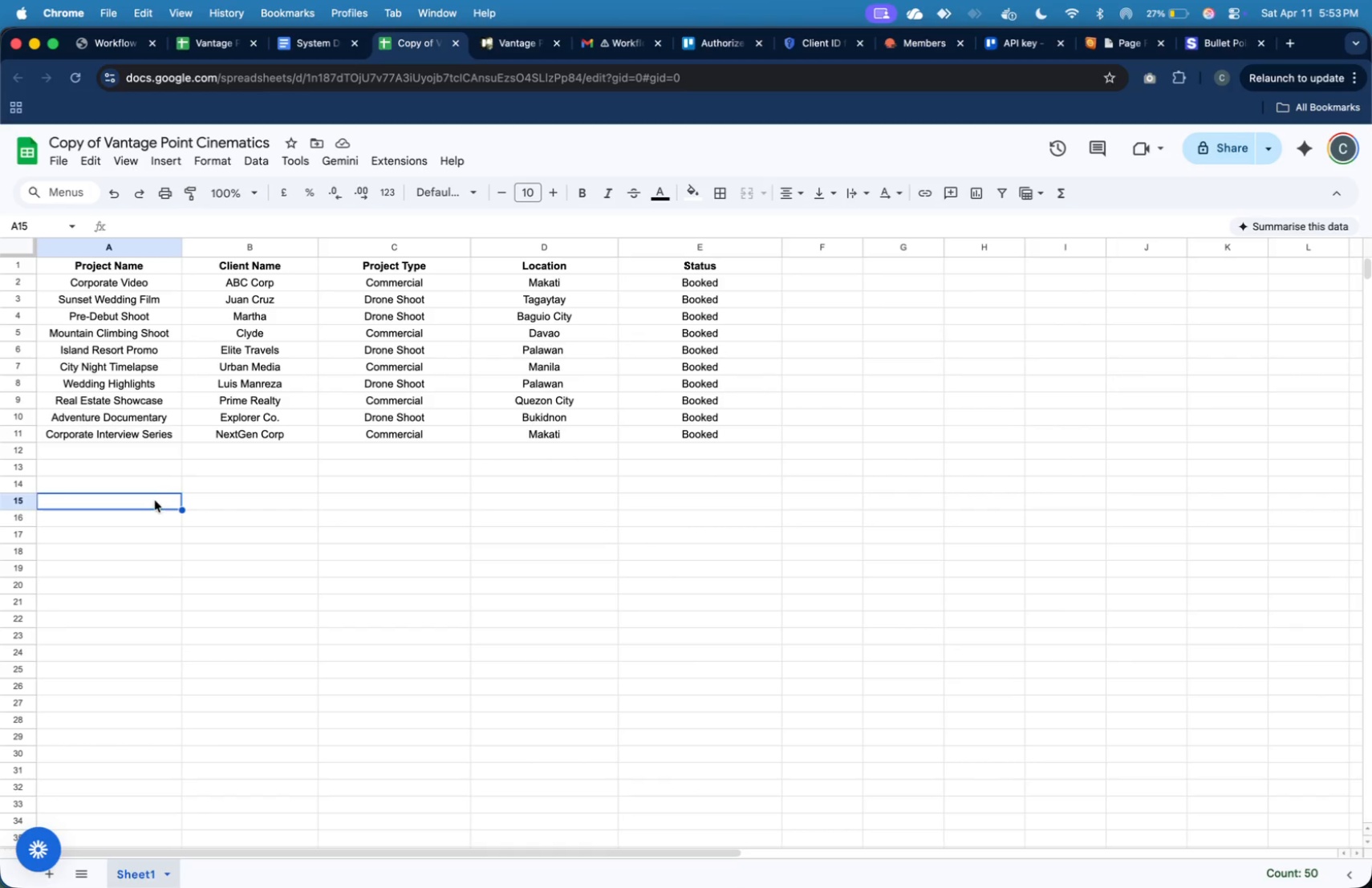 
left_click([155, 501])
 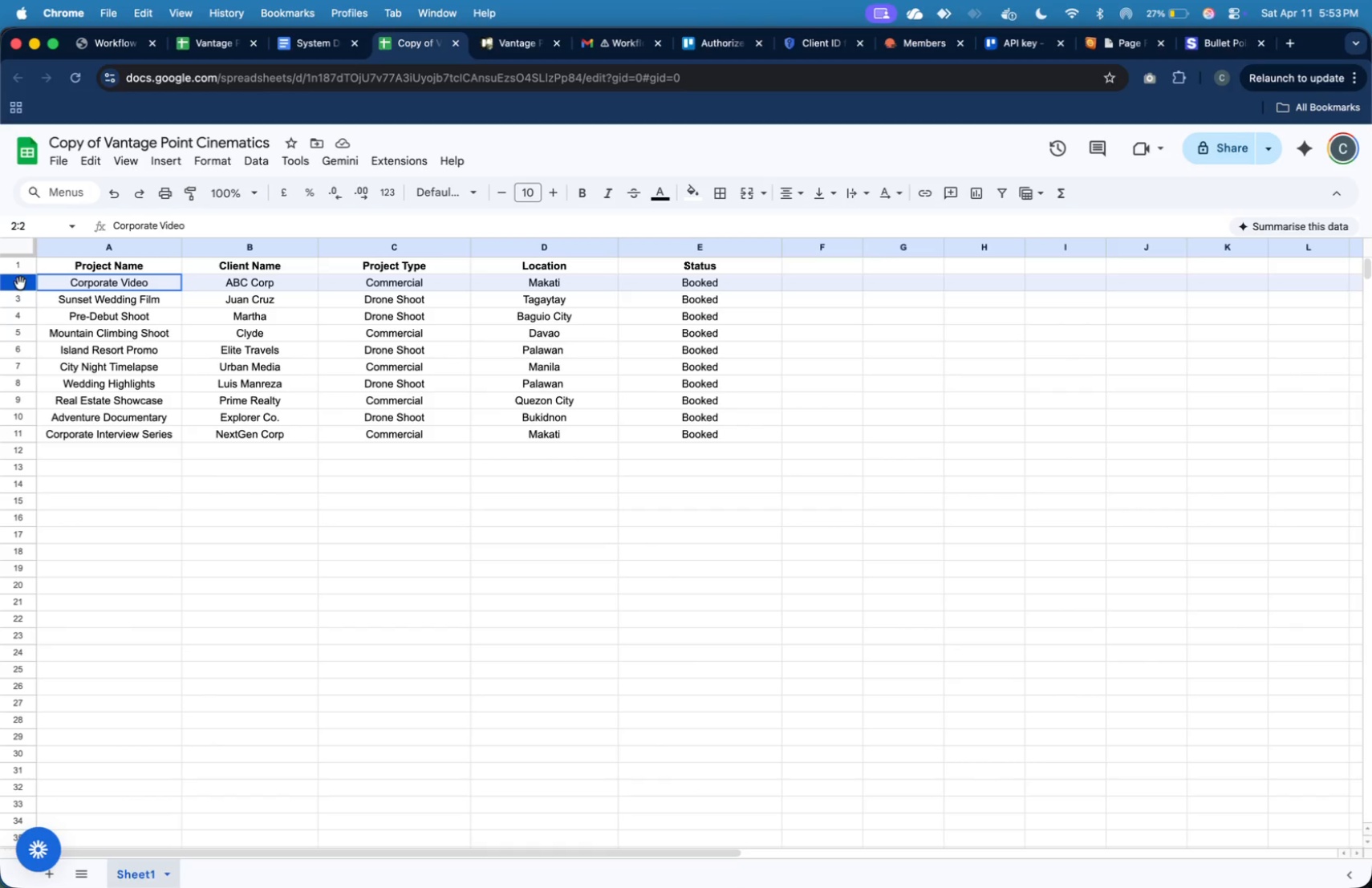 
key(Meta+C)
 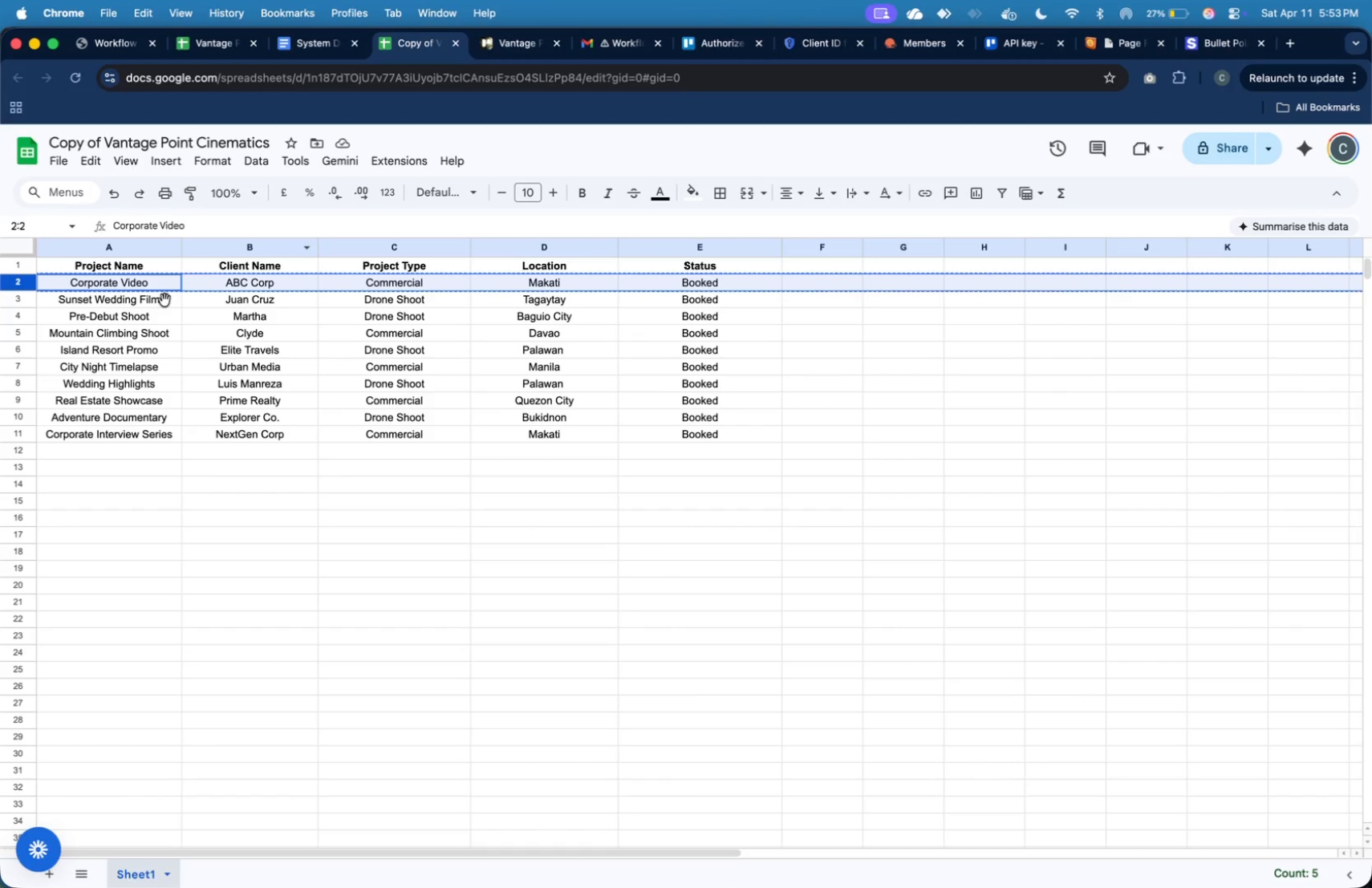 
left_click([119, 376])
 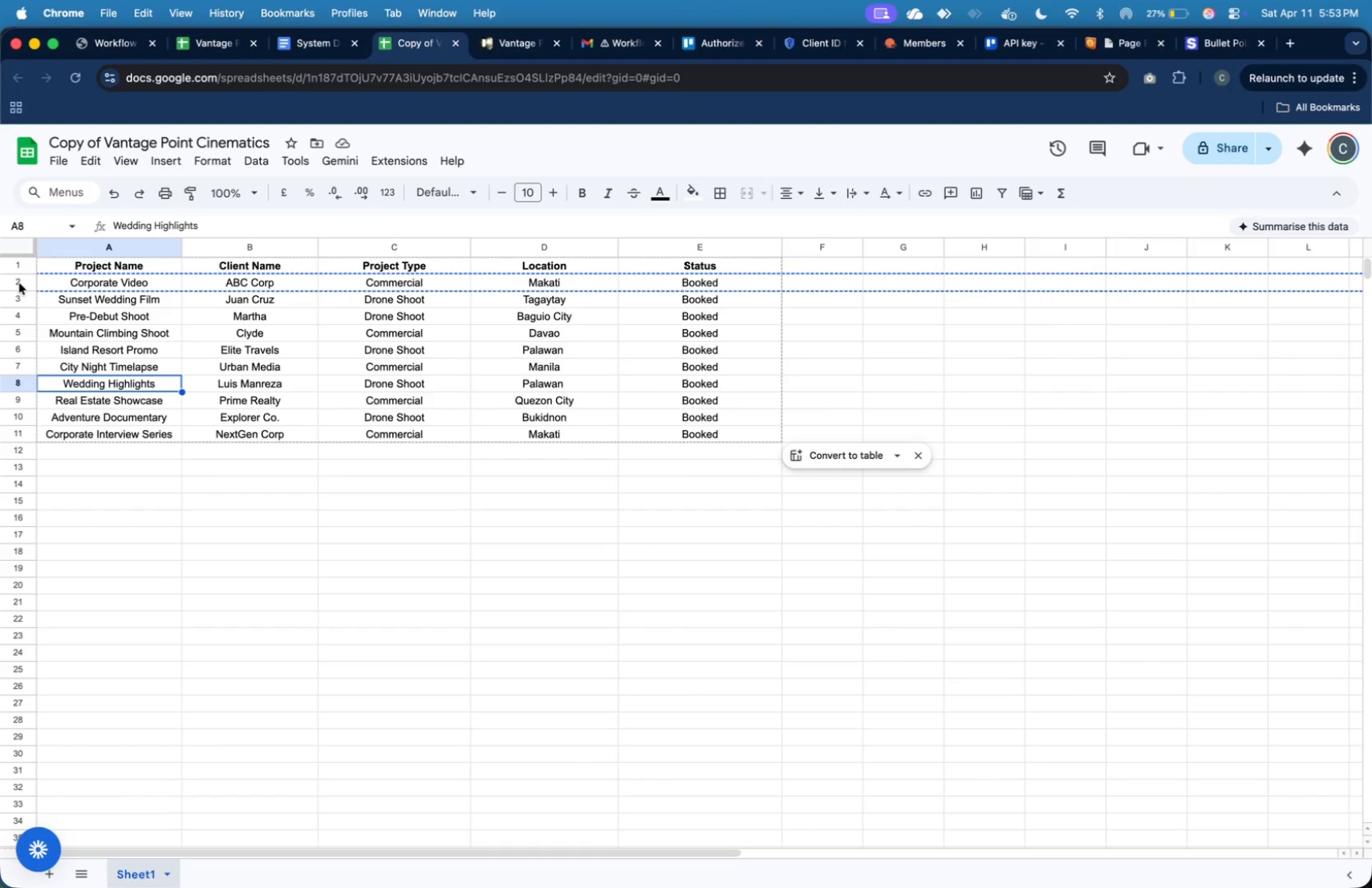 
left_click_drag(start_coordinate=[19, 281], to_coordinate=[7, 432])
 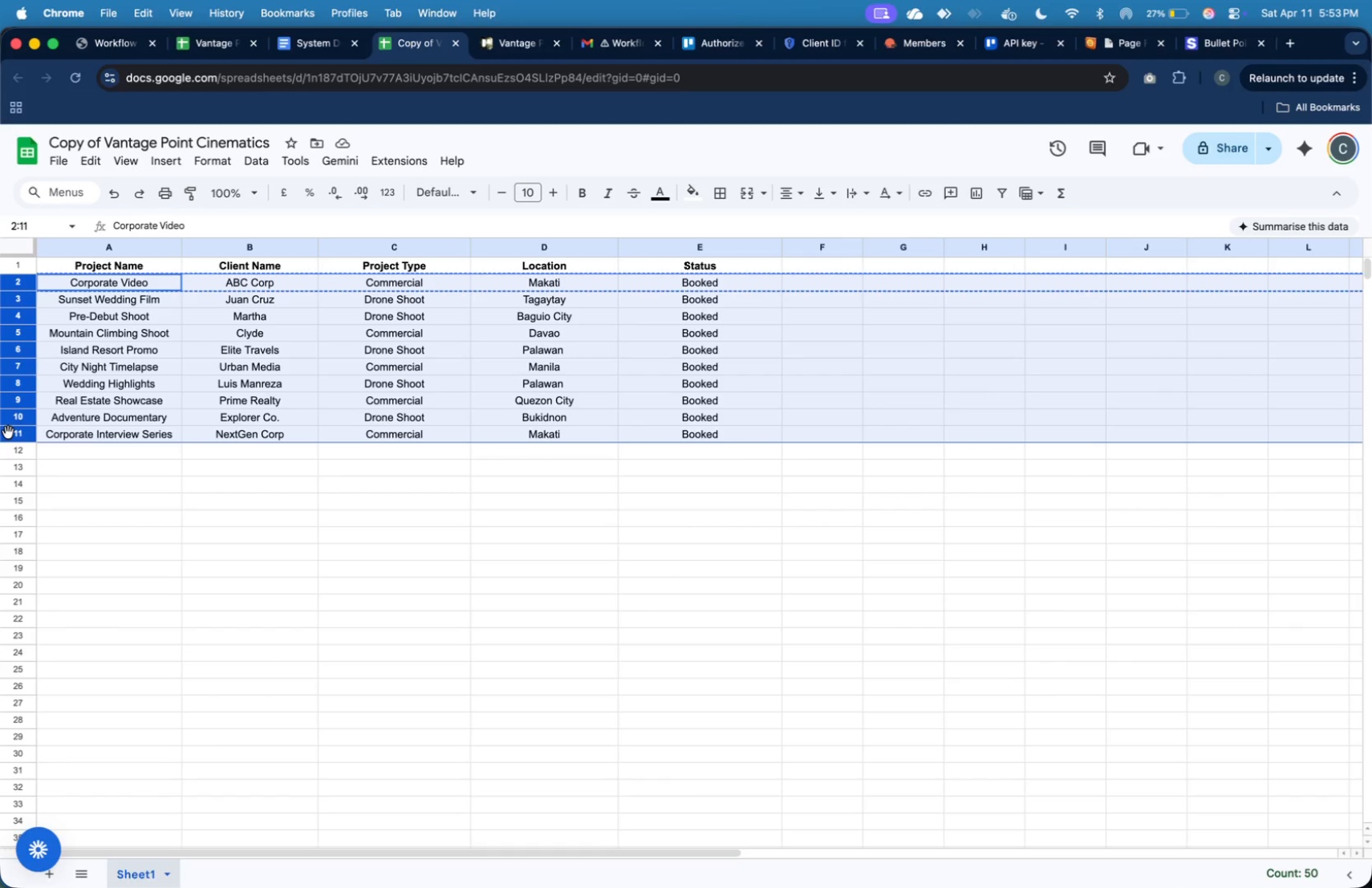 
key(Meta+C)
 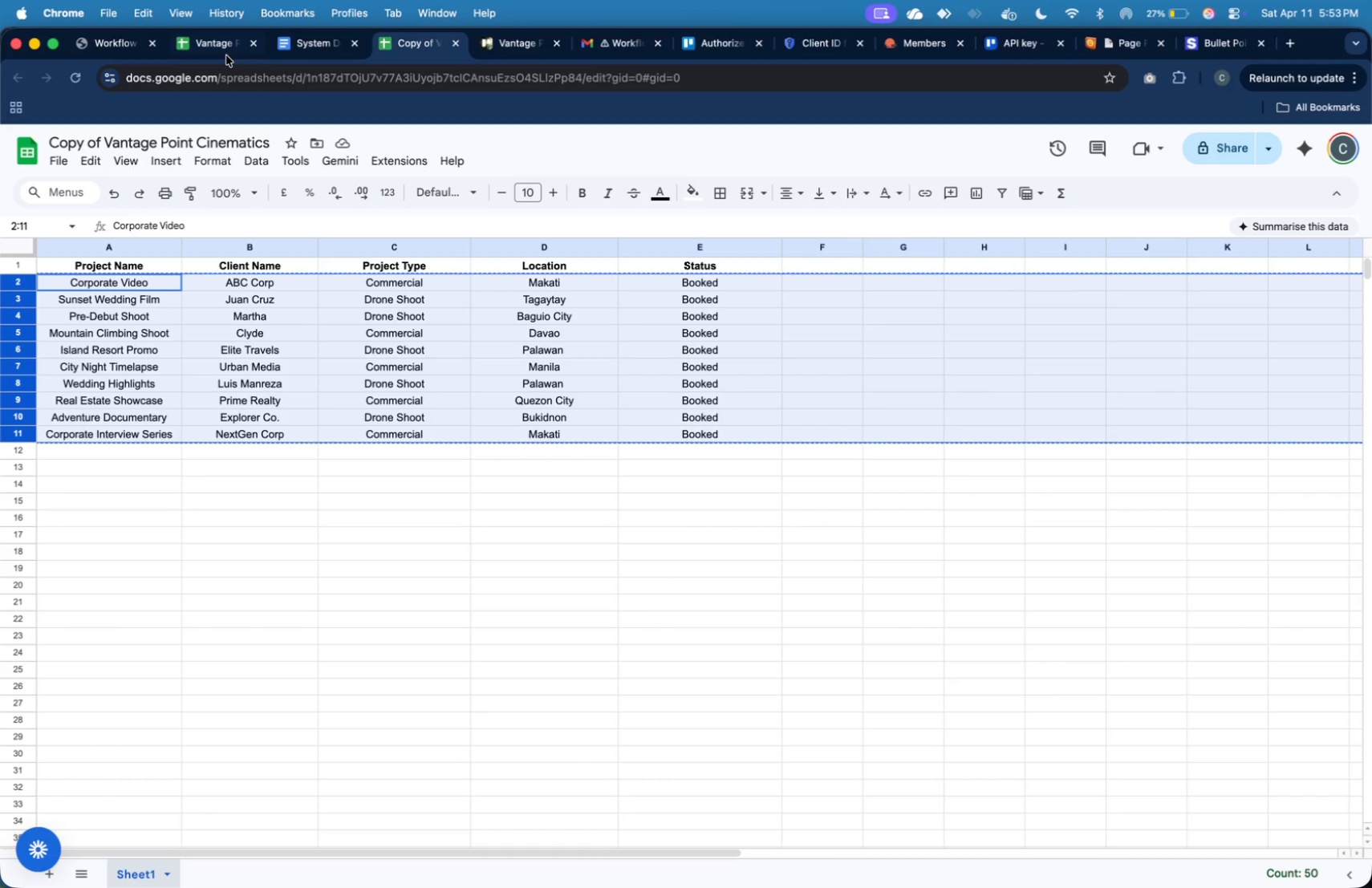 
left_click([225, 49])
 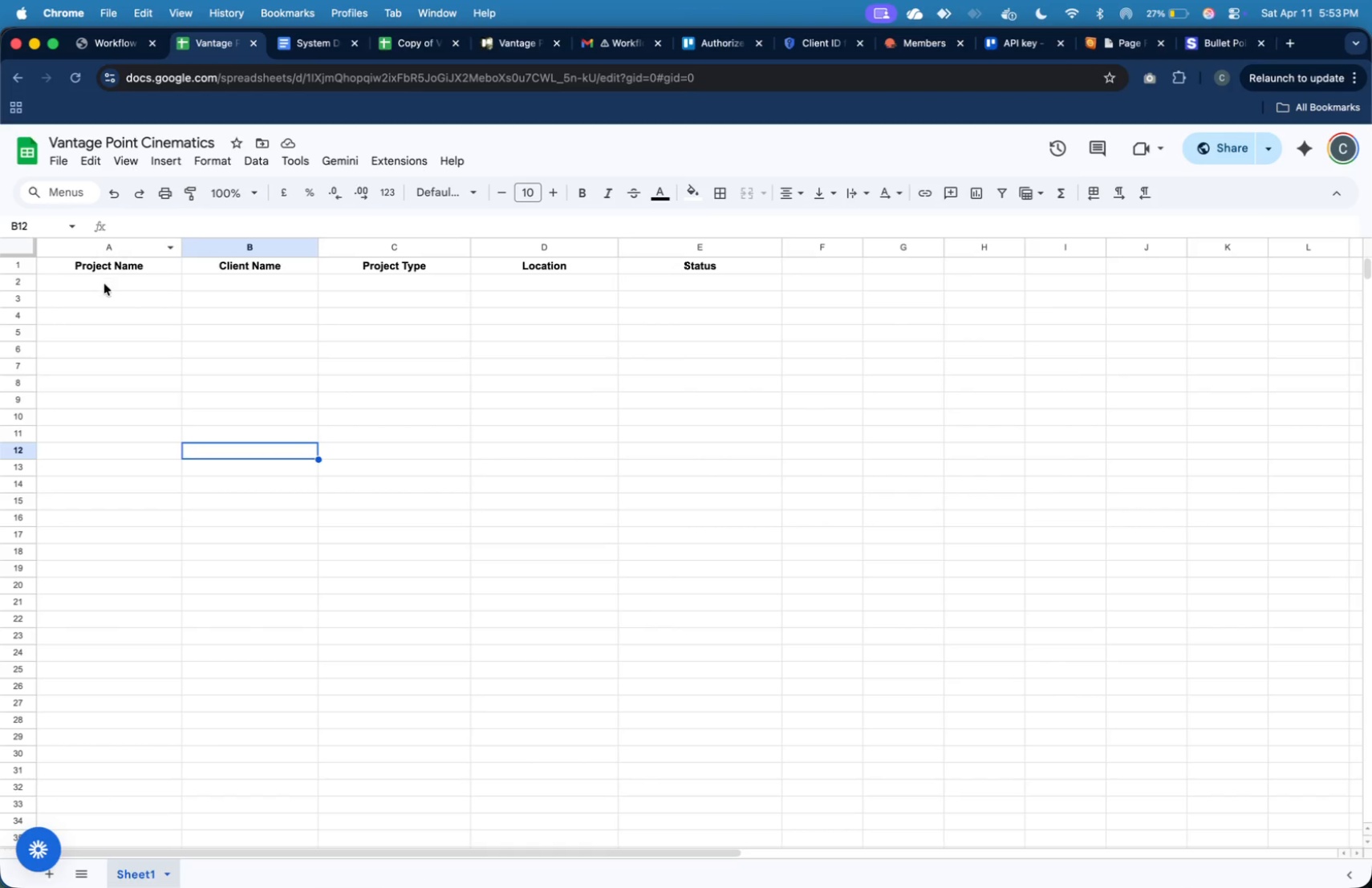 
left_click([104, 286])
 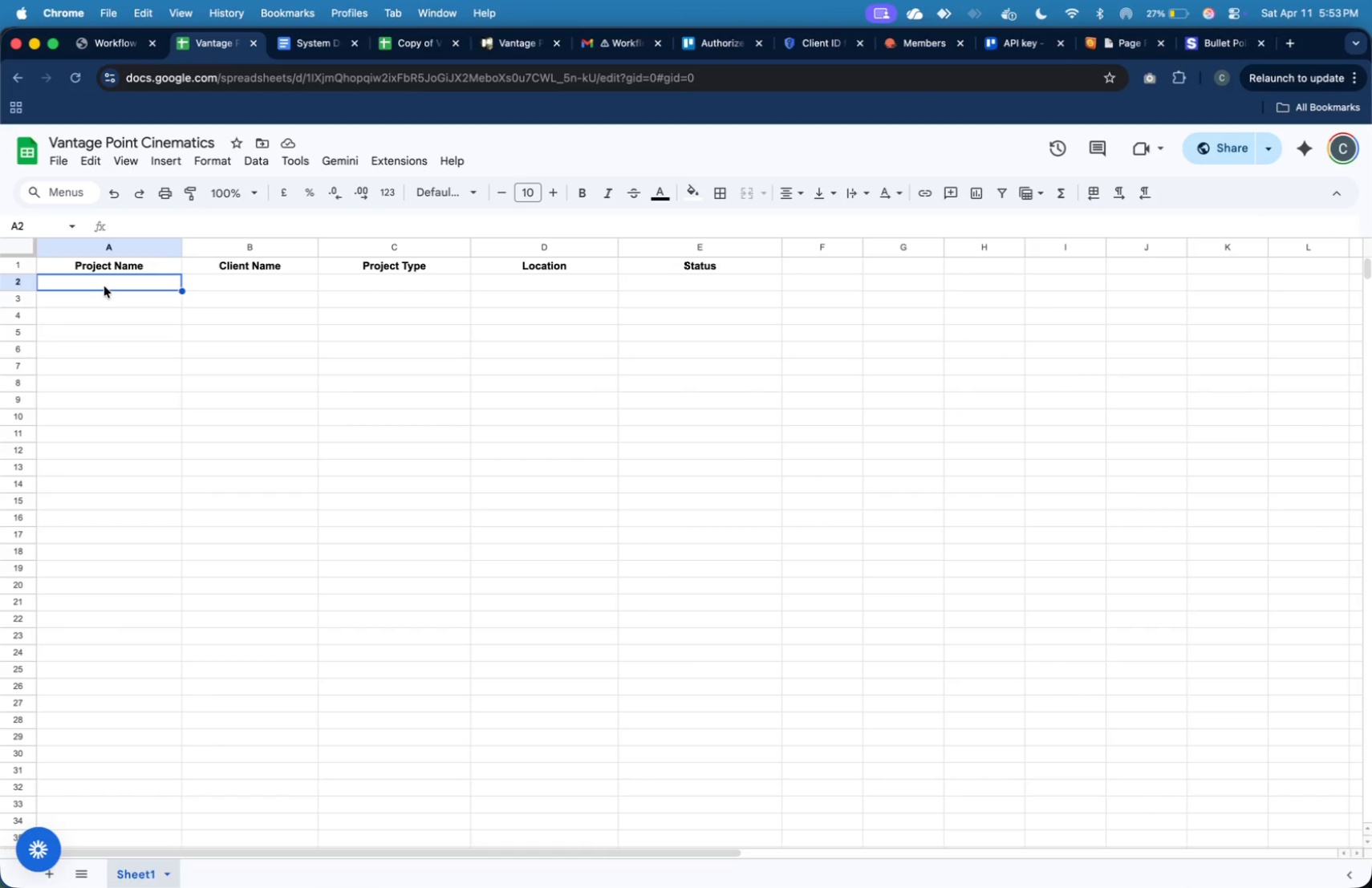 
key(Meta+V)
 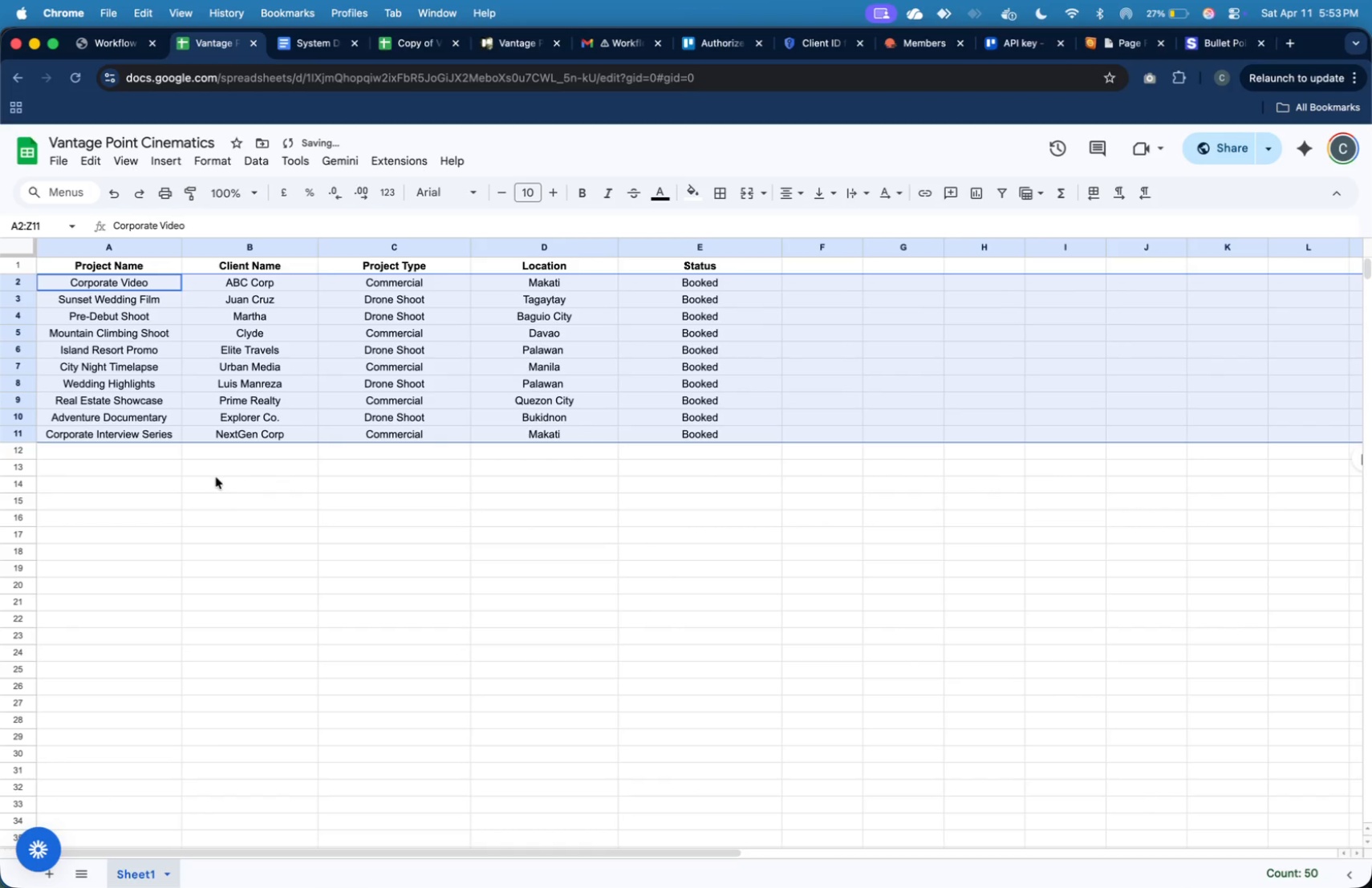 
left_click([227, 501])
 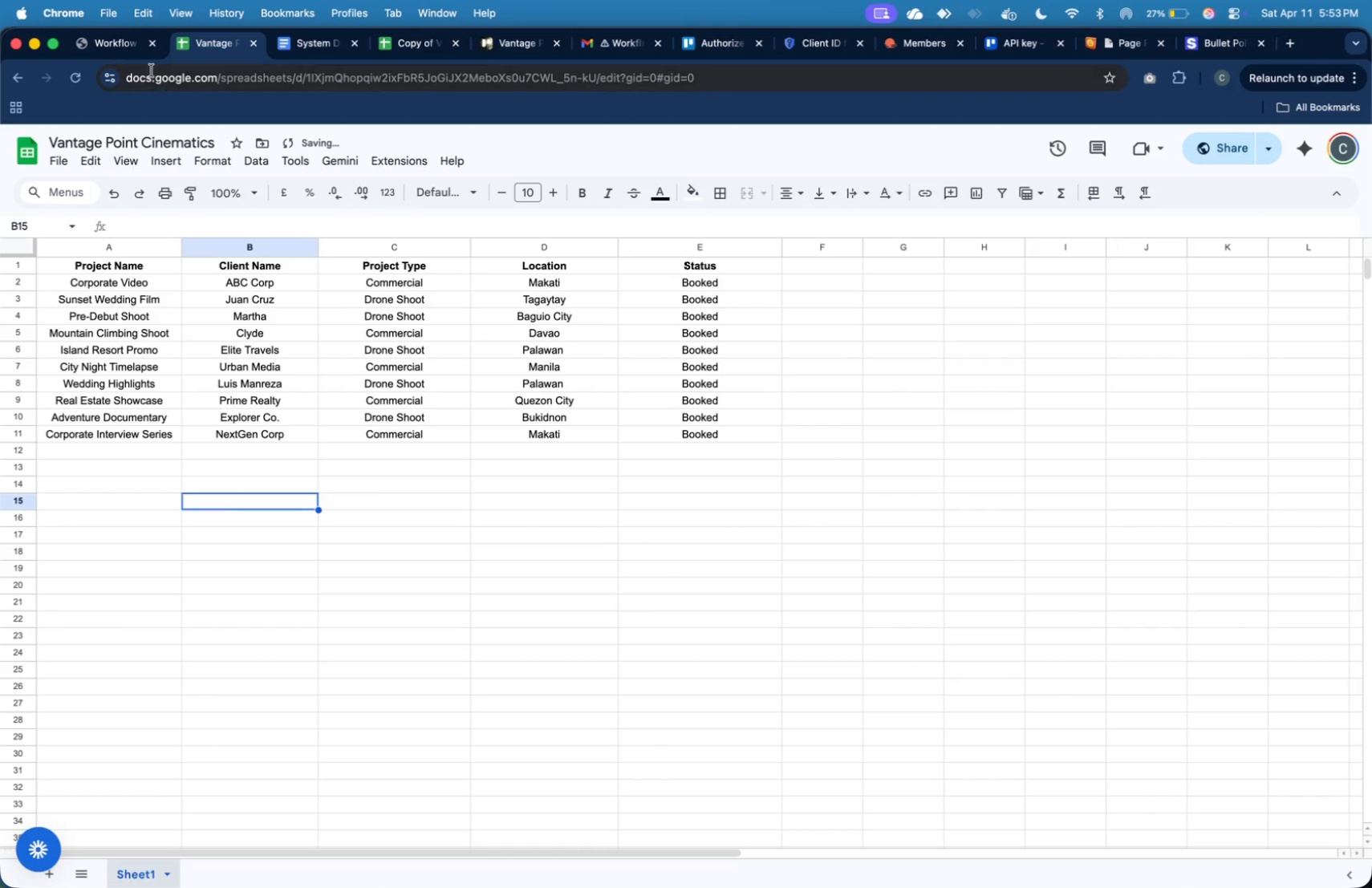 
mouse_move([148, 56])
 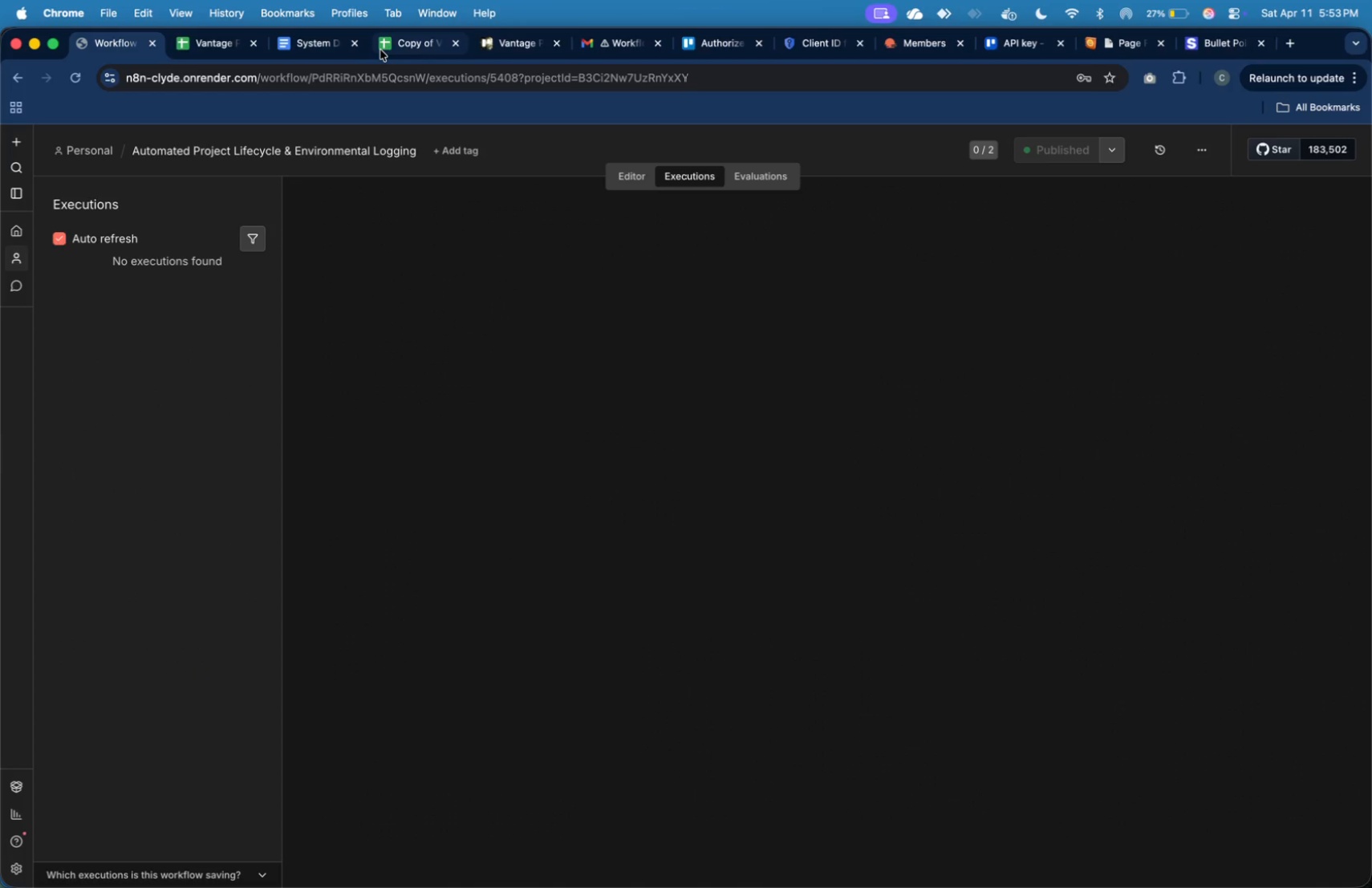 
wait(5.1)
 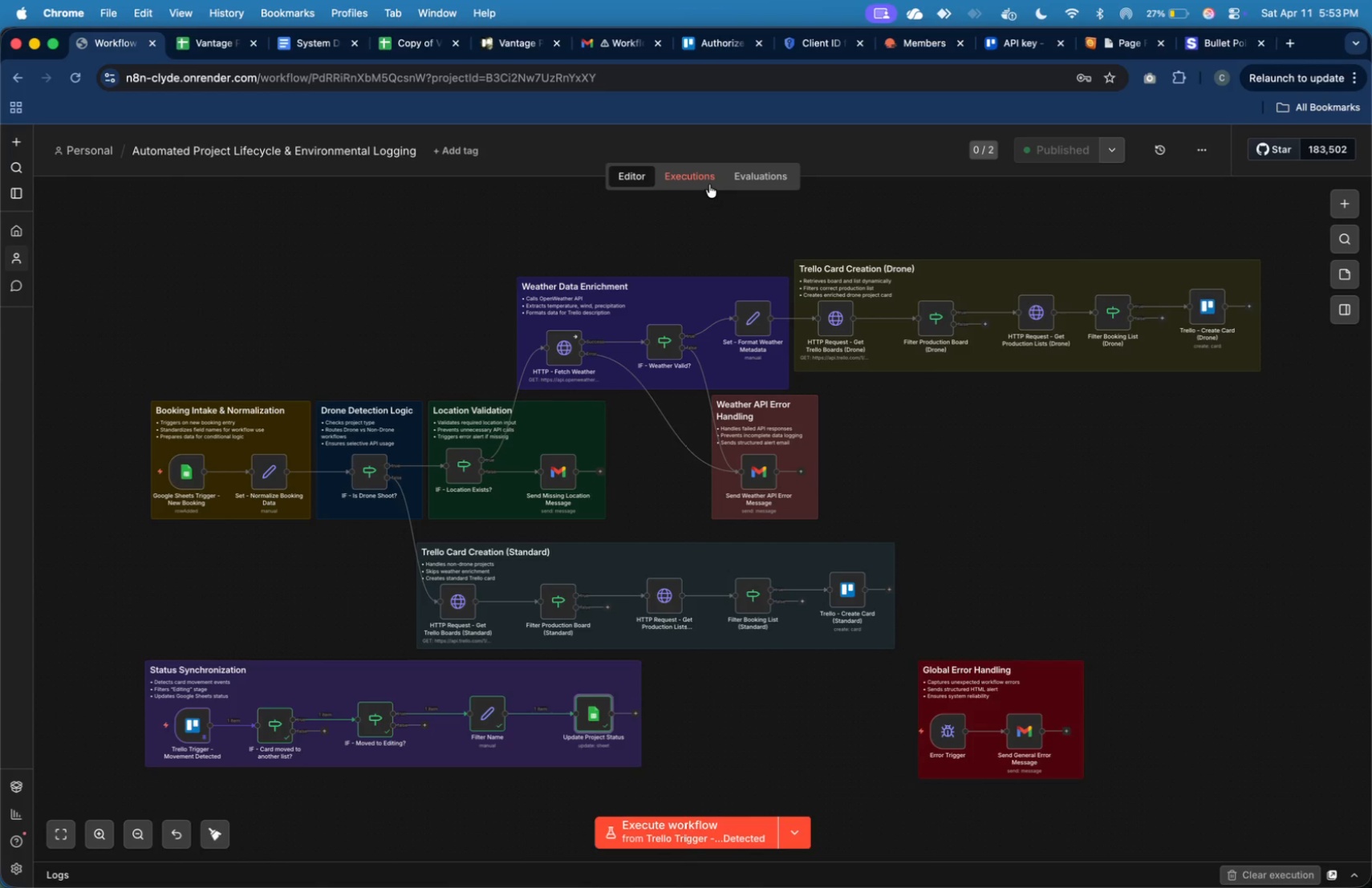 
left_click([221, 49])
 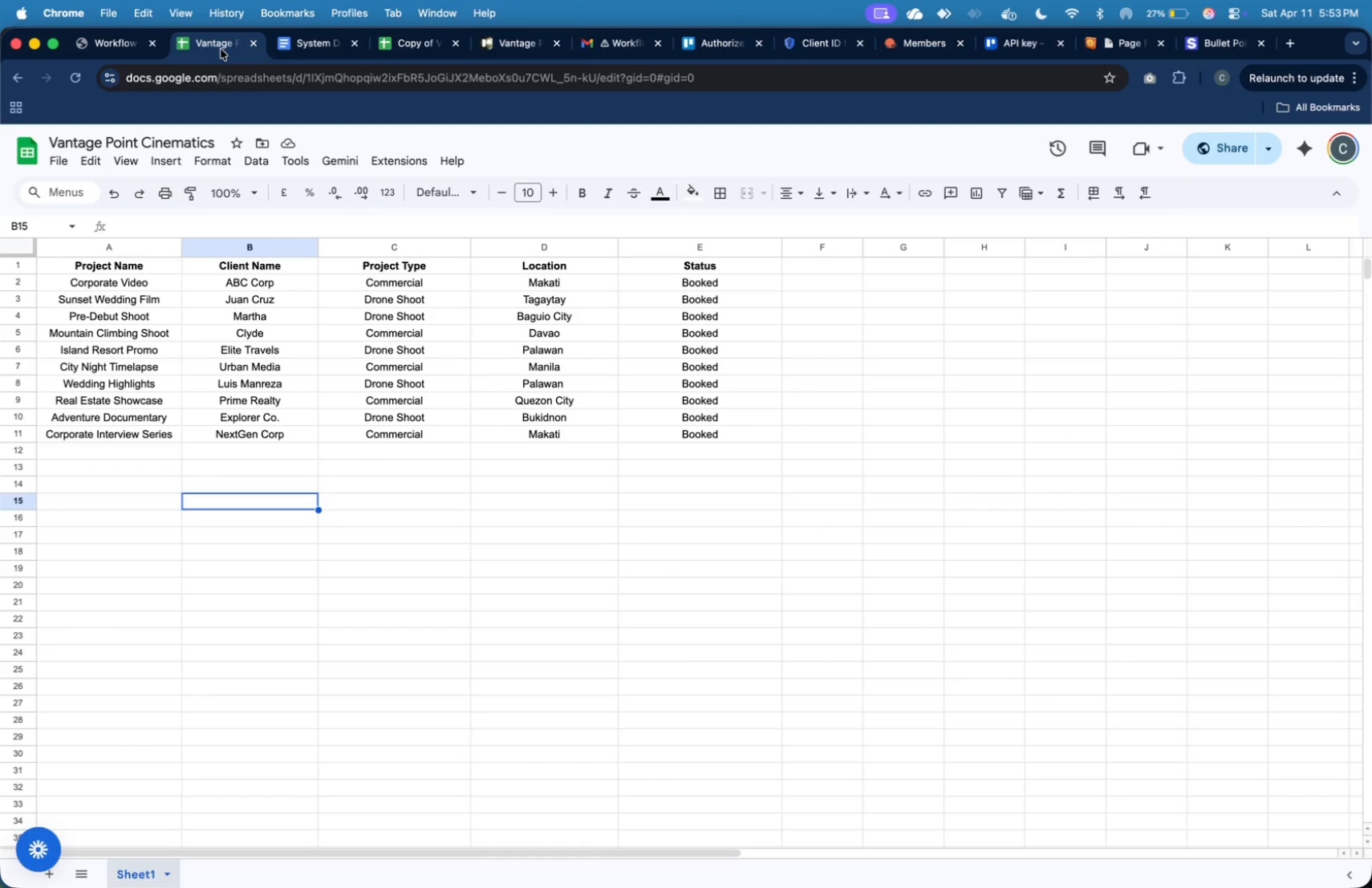 
wait(10.95)
 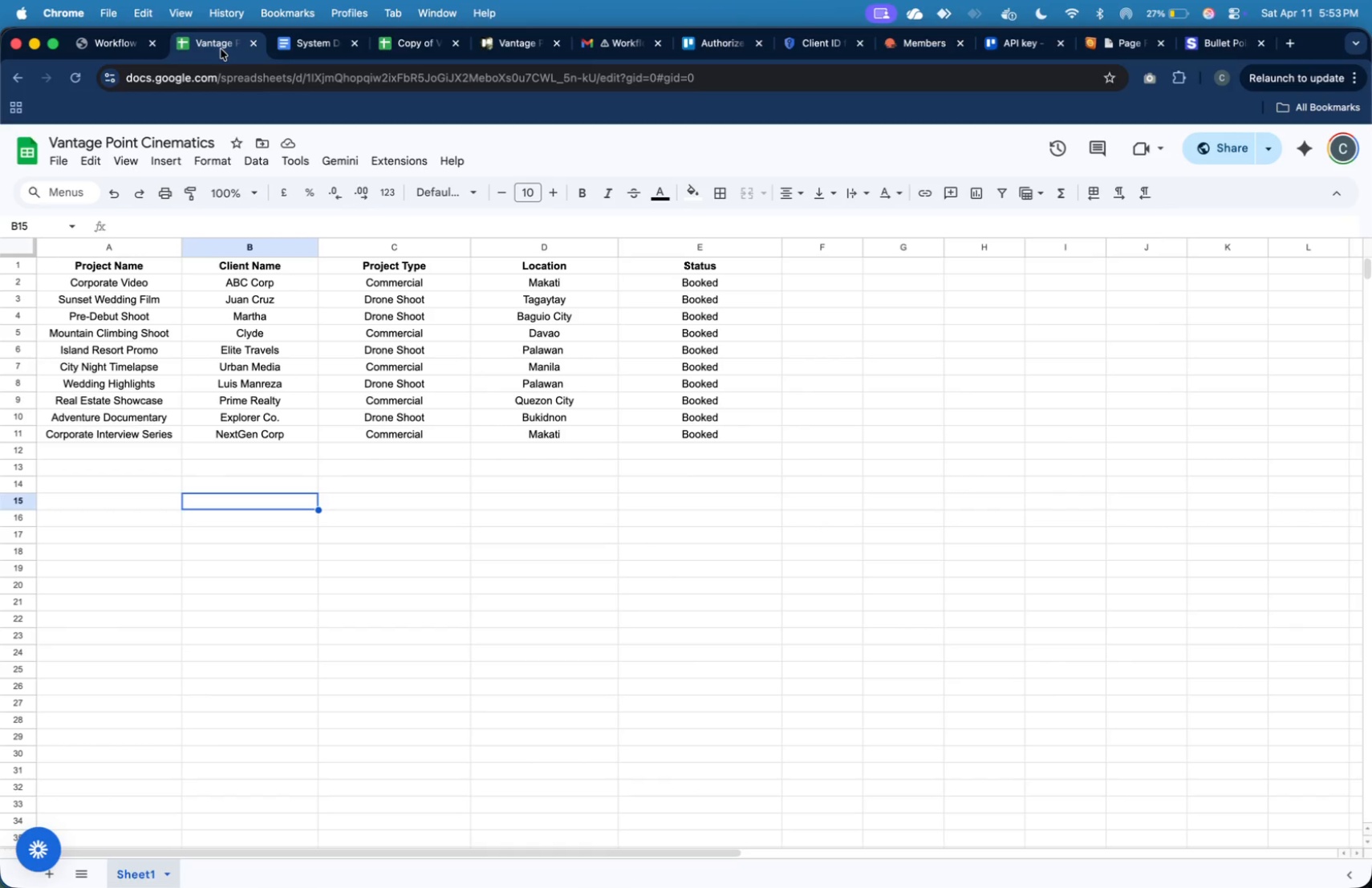 
left_click([499, 42])
 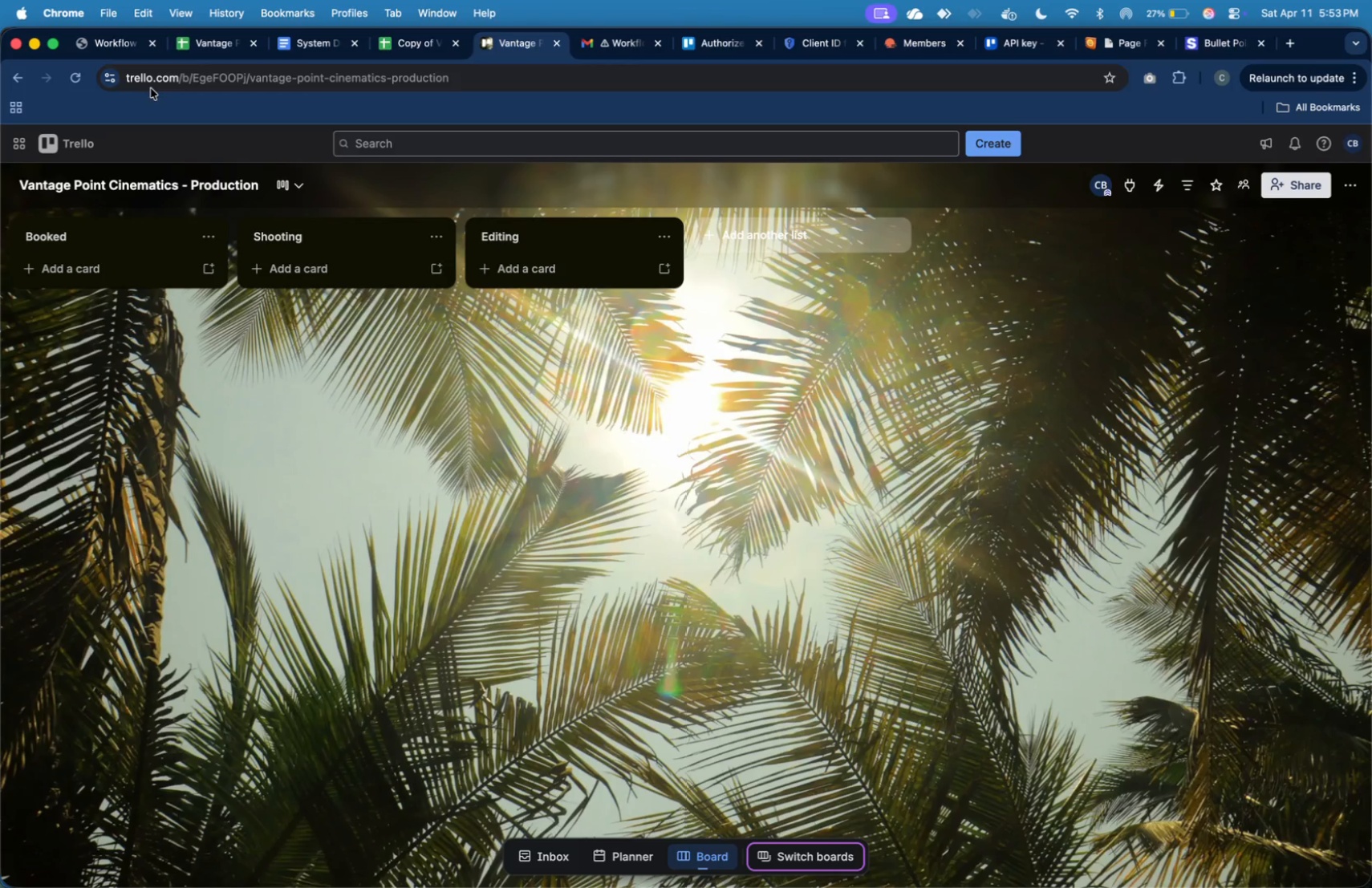 
wait(7.66)
 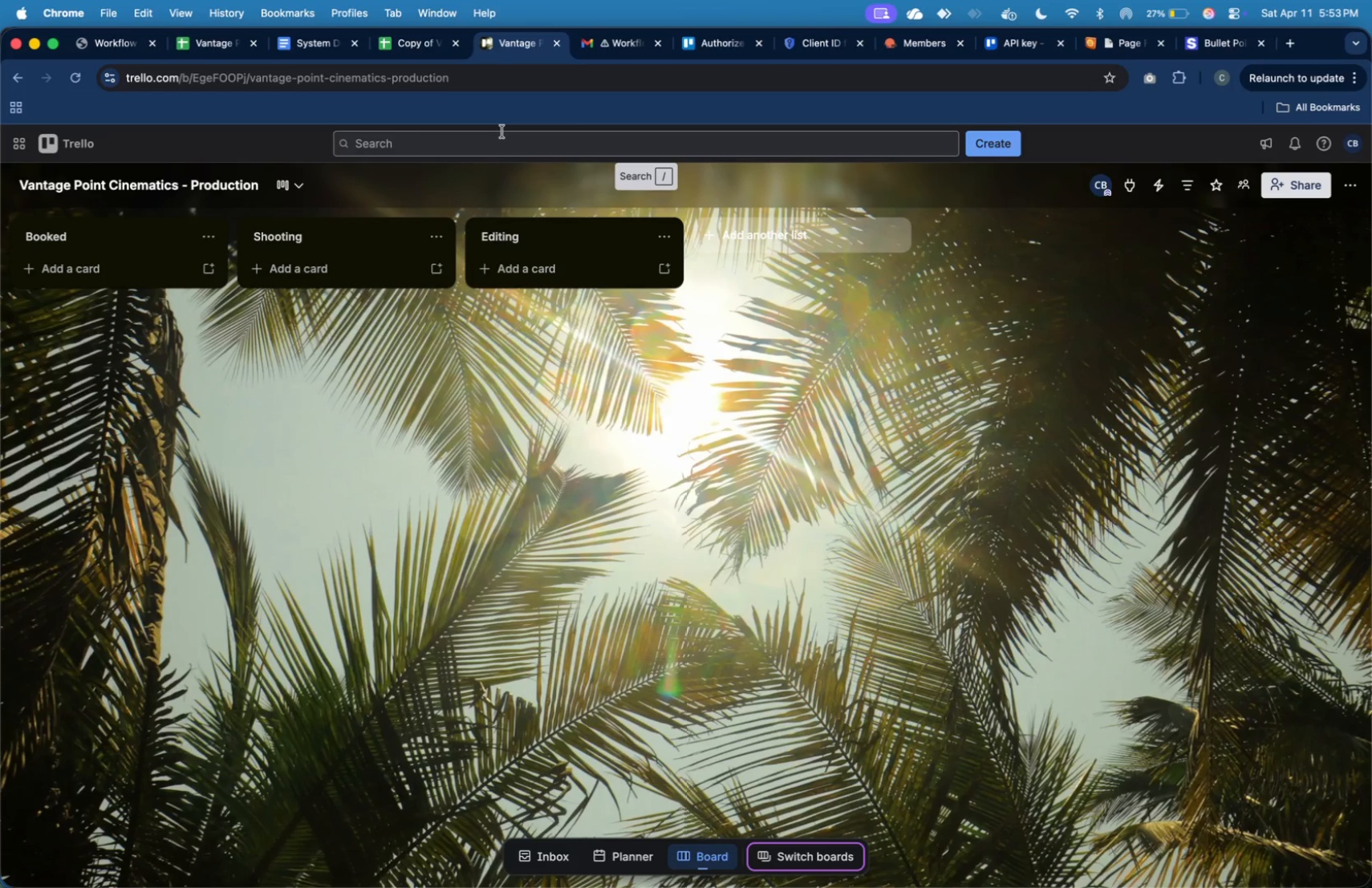 
left_click([124, 47])
 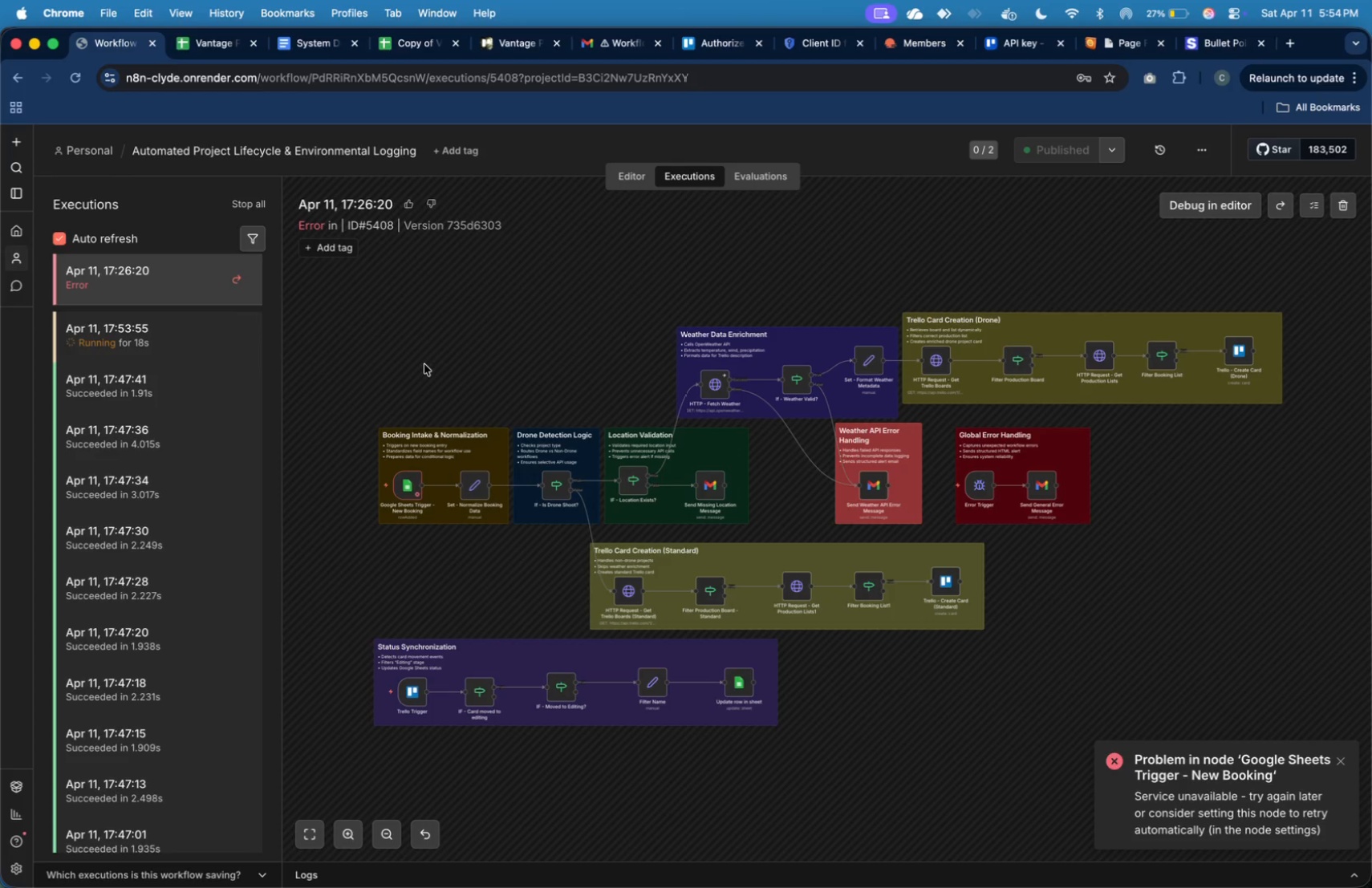 
wait(24.61)
 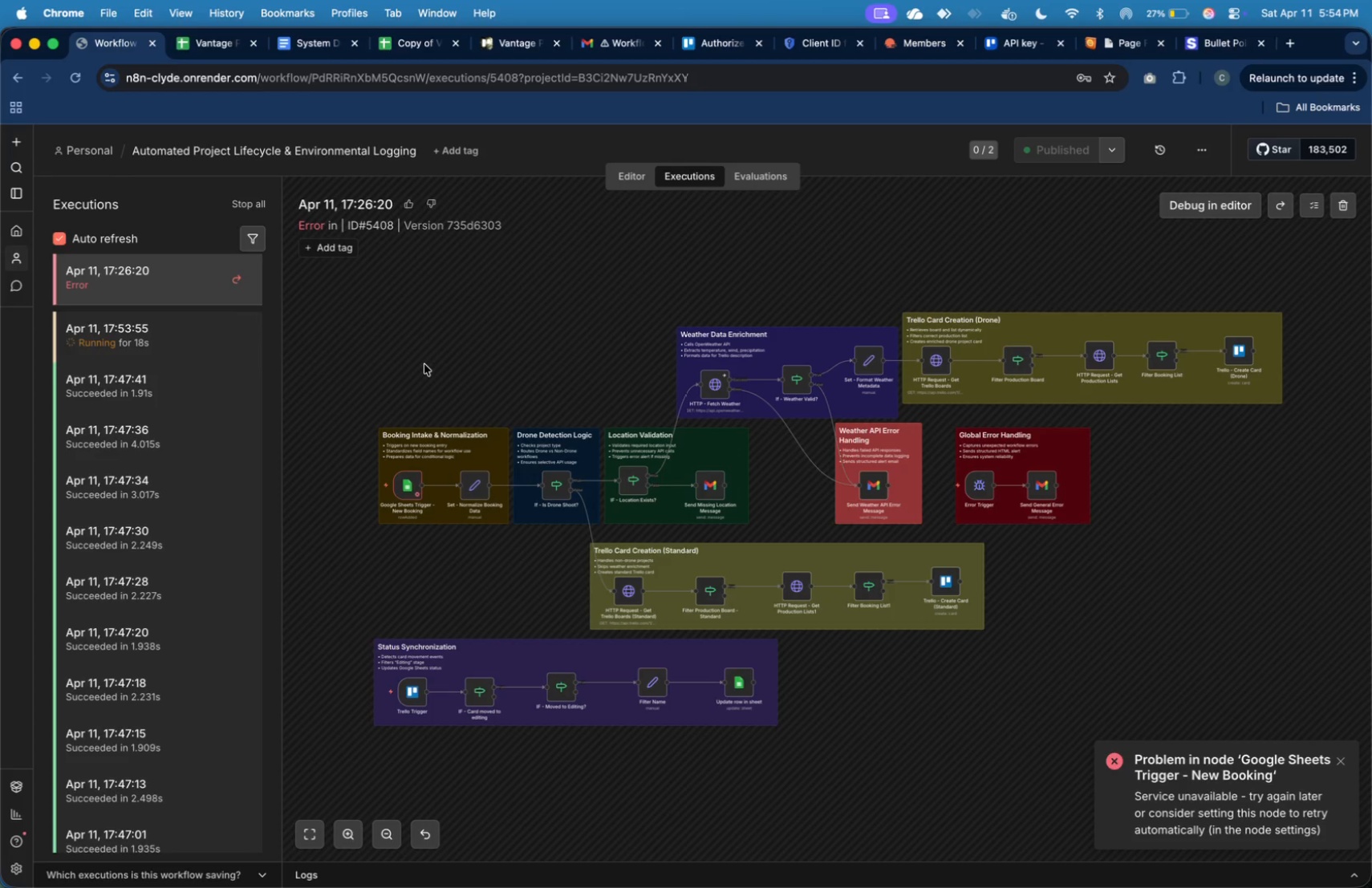 
left_click([193, 340])
 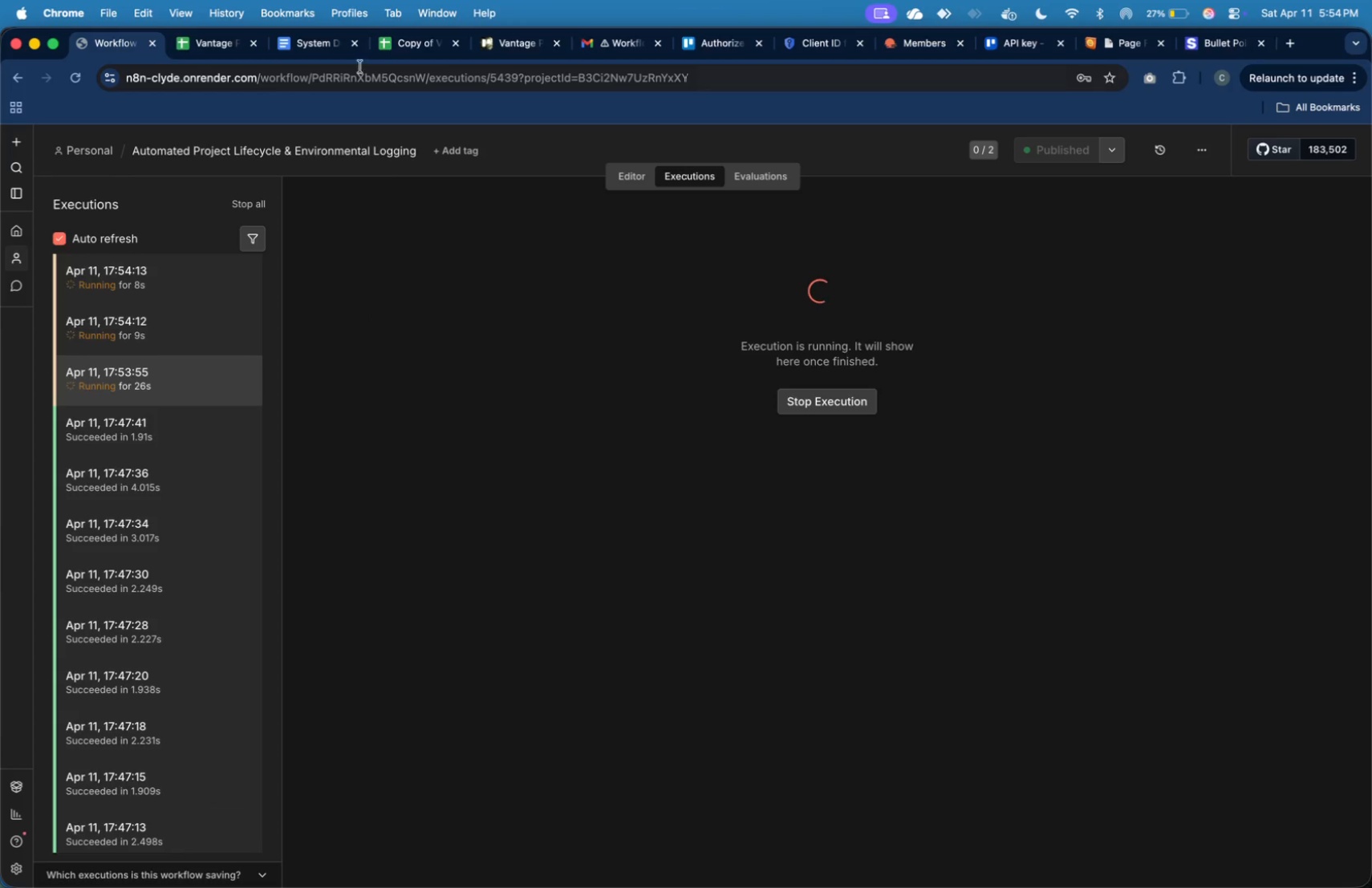 
left_click([226, 47])
 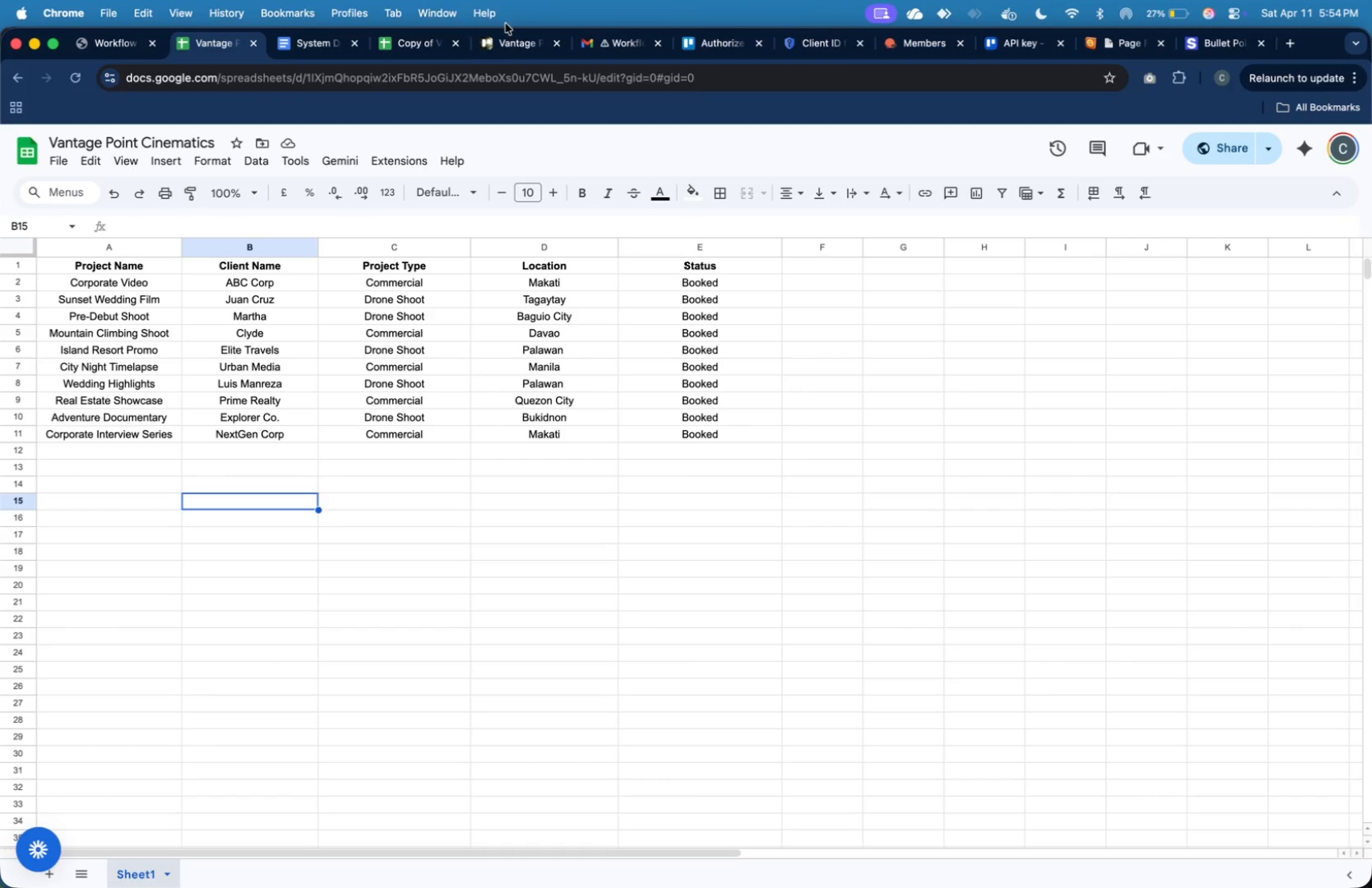 
left_click([493, 43])
 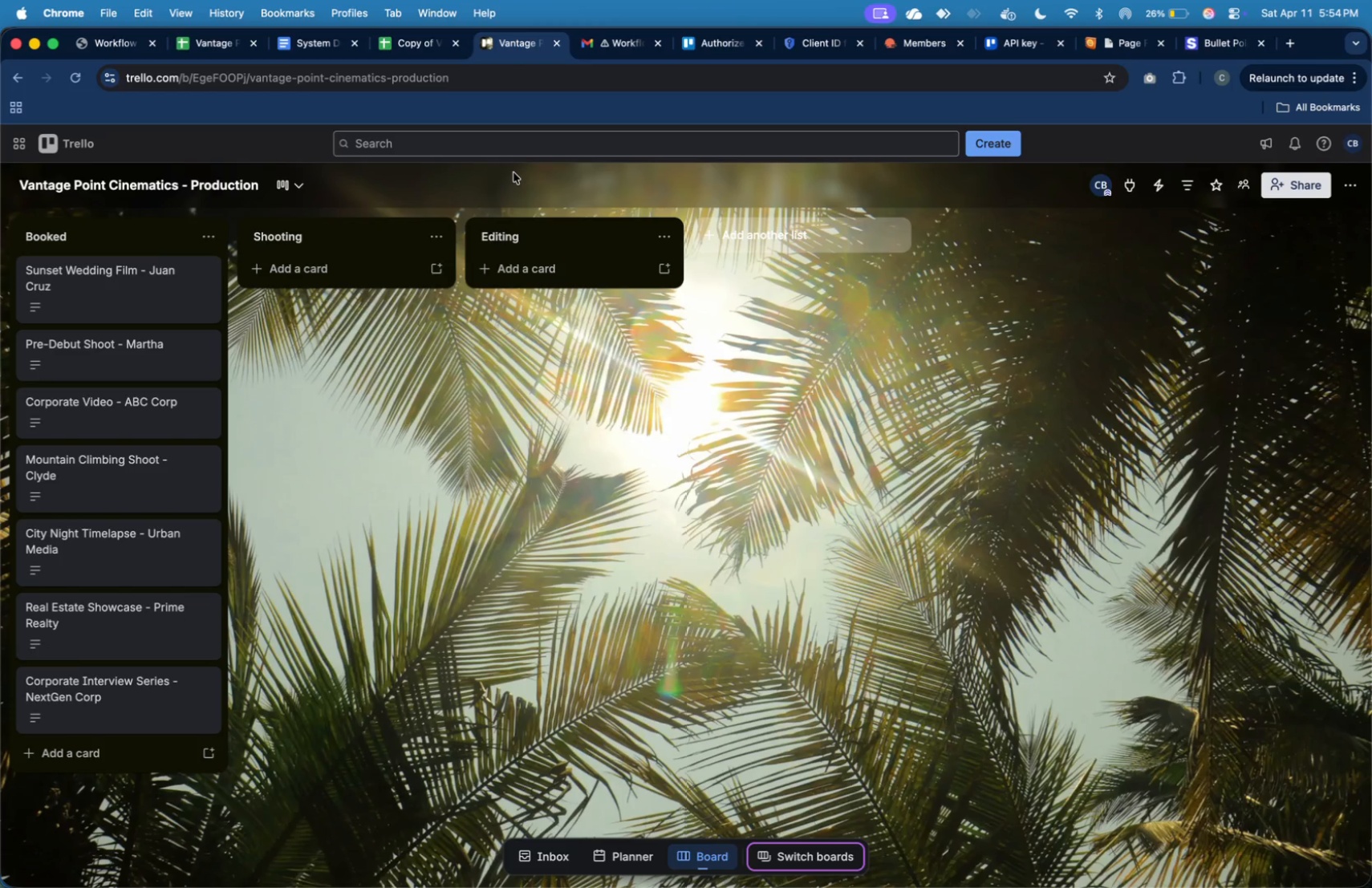 
wait(29.76)
 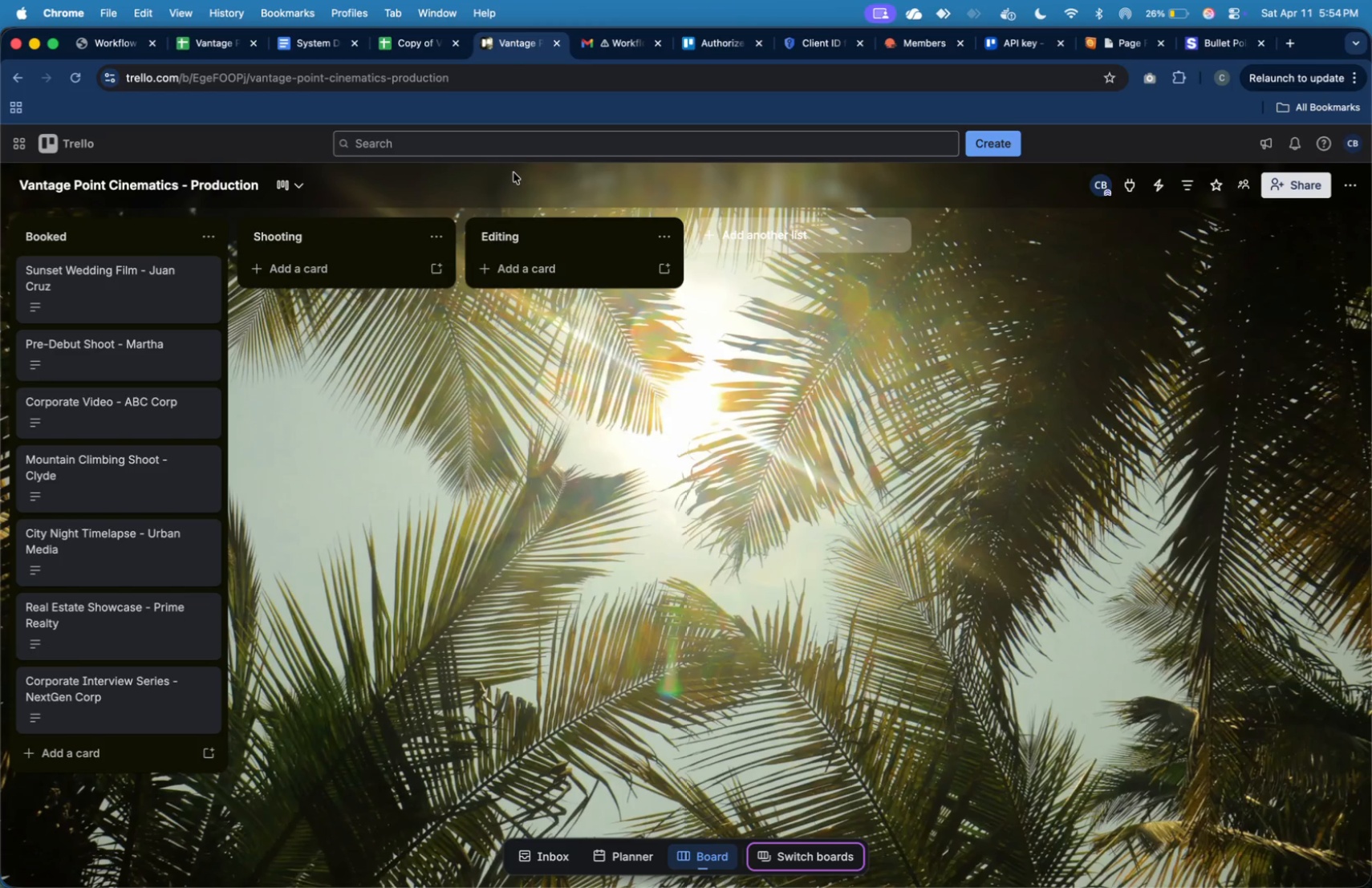 
scroll: coordinate [120, 537], scroll_direction: down, amount: 8.0
 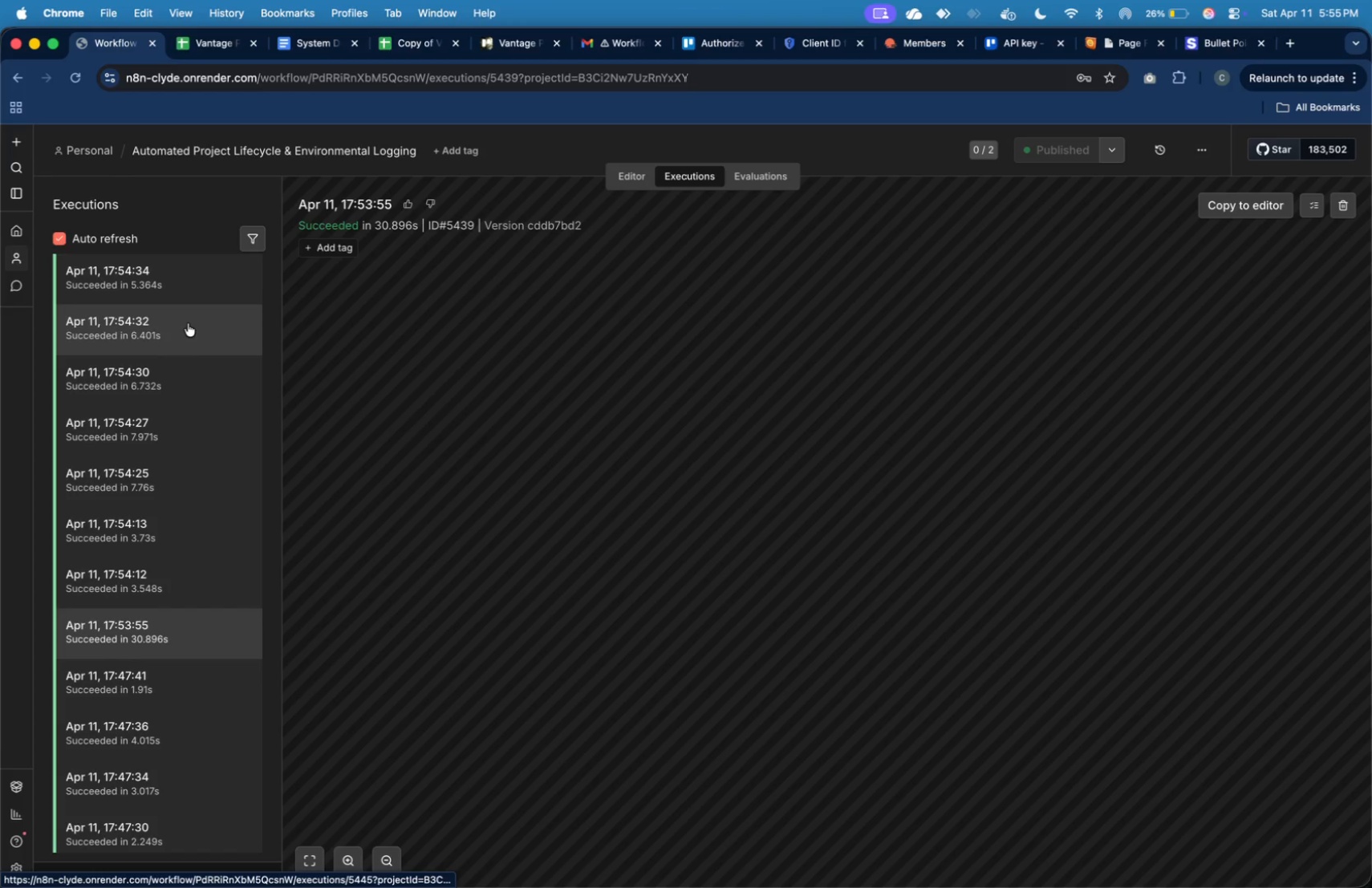 
wait(12.67)
 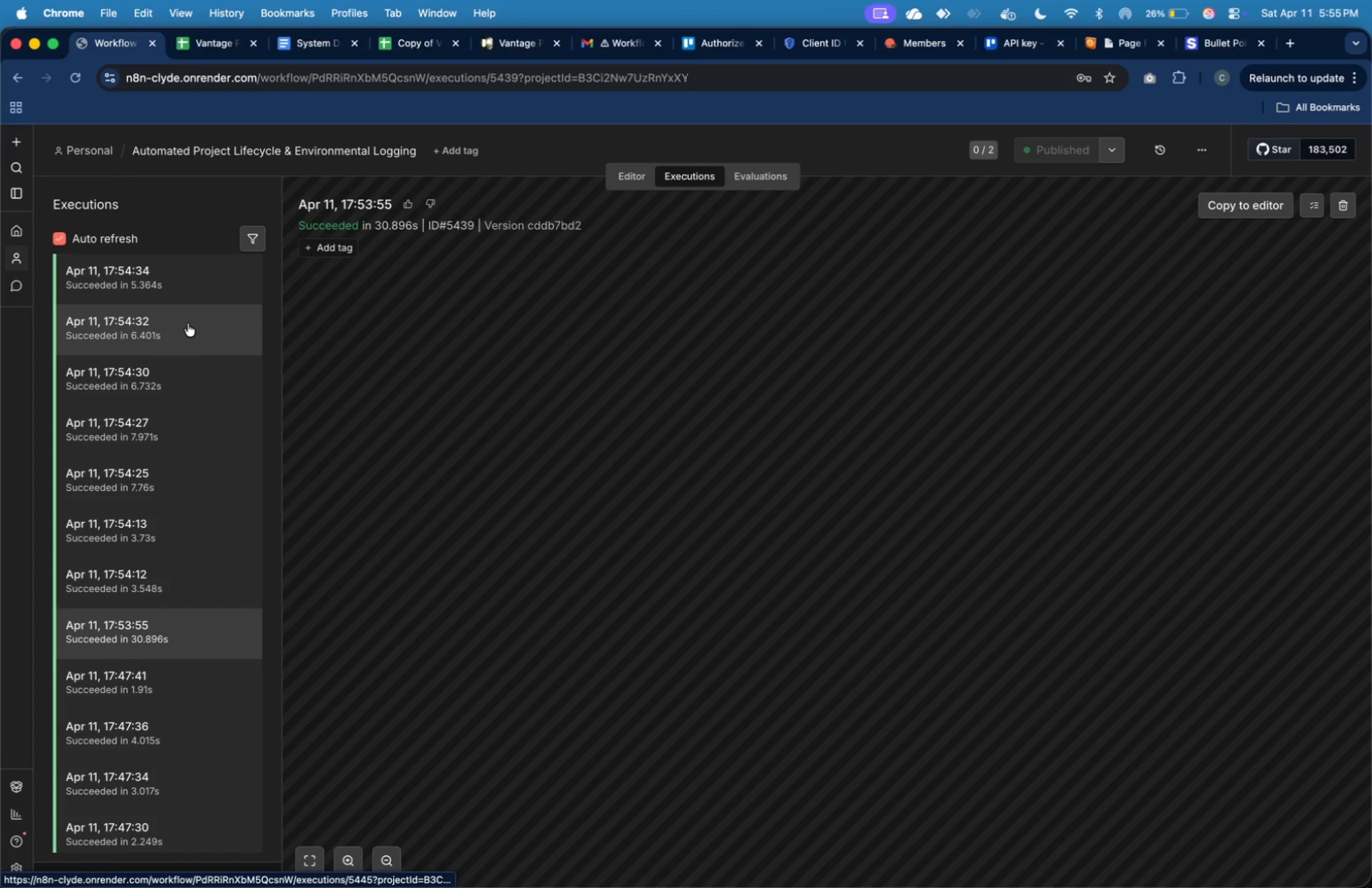 
left_click([217, 46])
 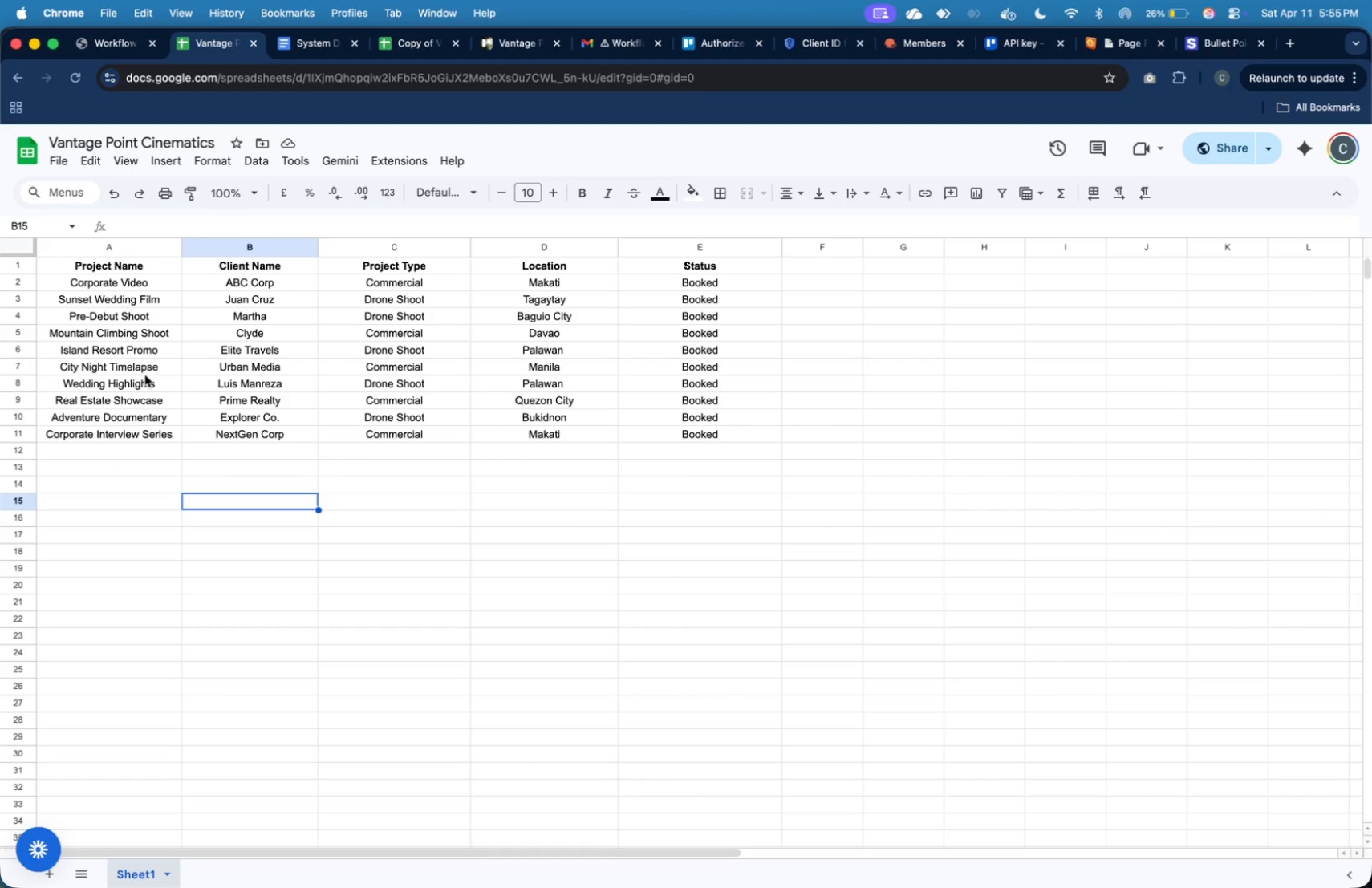 
wait(8.63)
 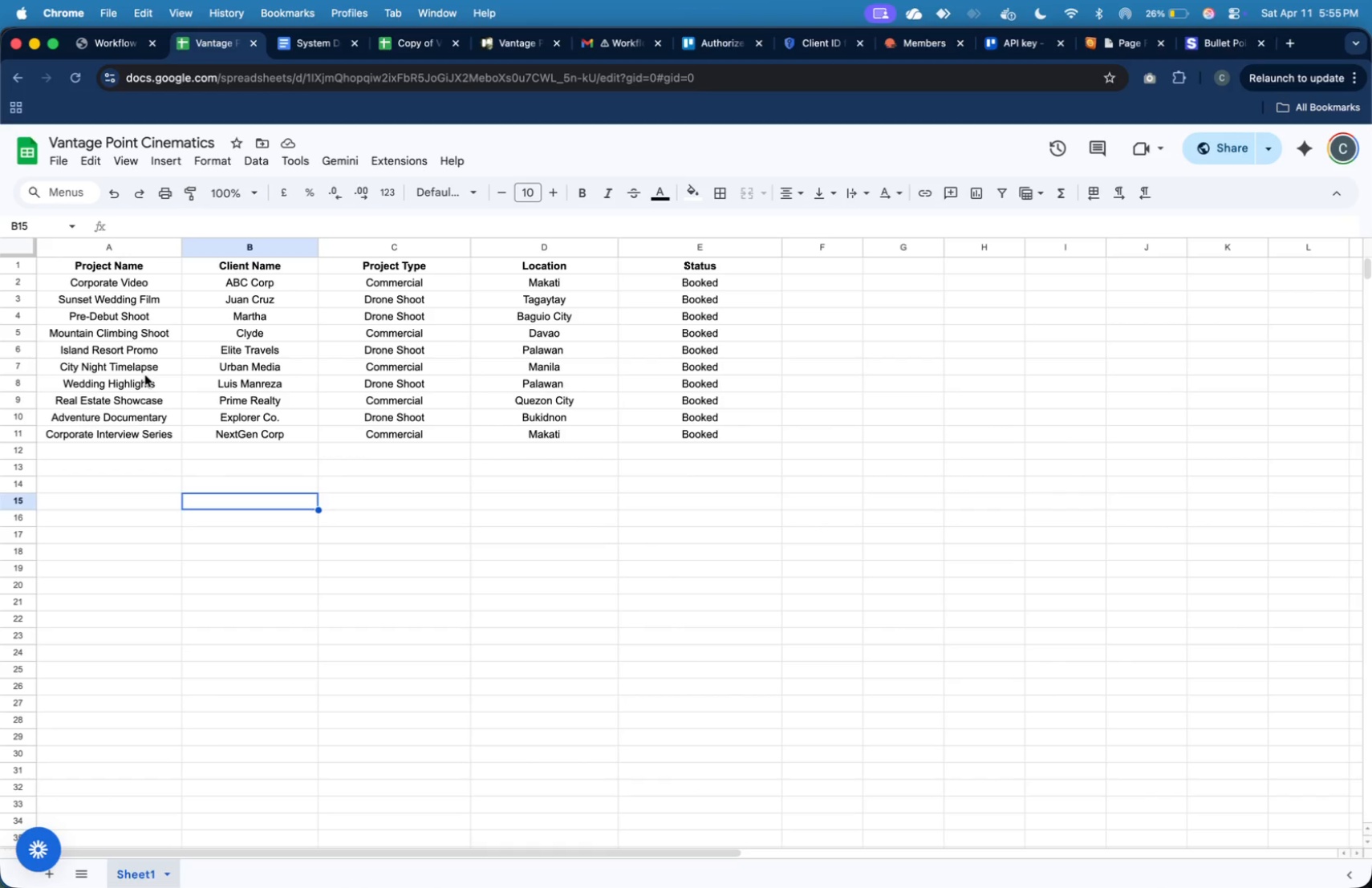 
scroll: coordinate [136, 384], scroll_direction: down, amount: 13.0
 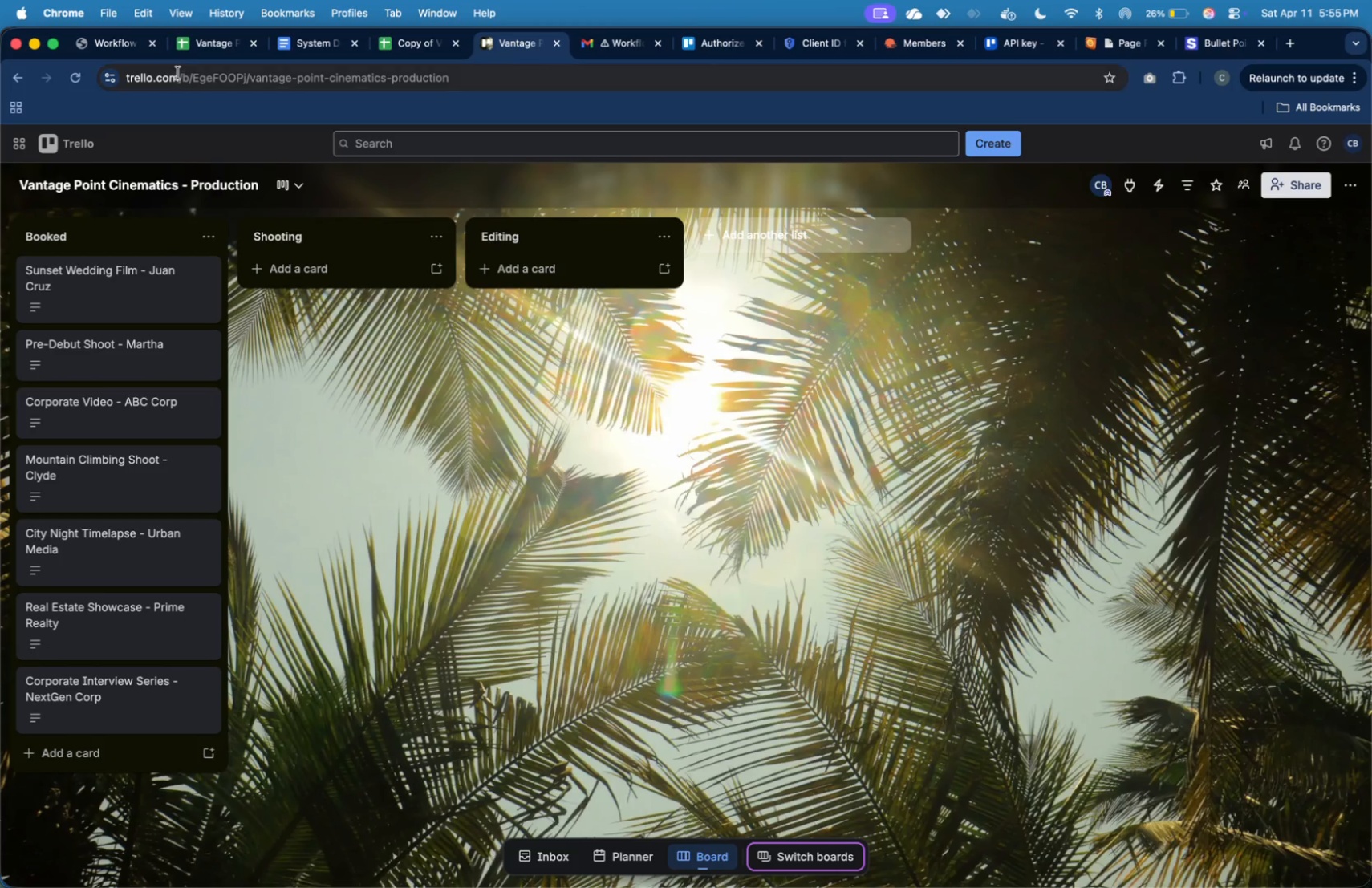 
mouse_move([211, 51])
 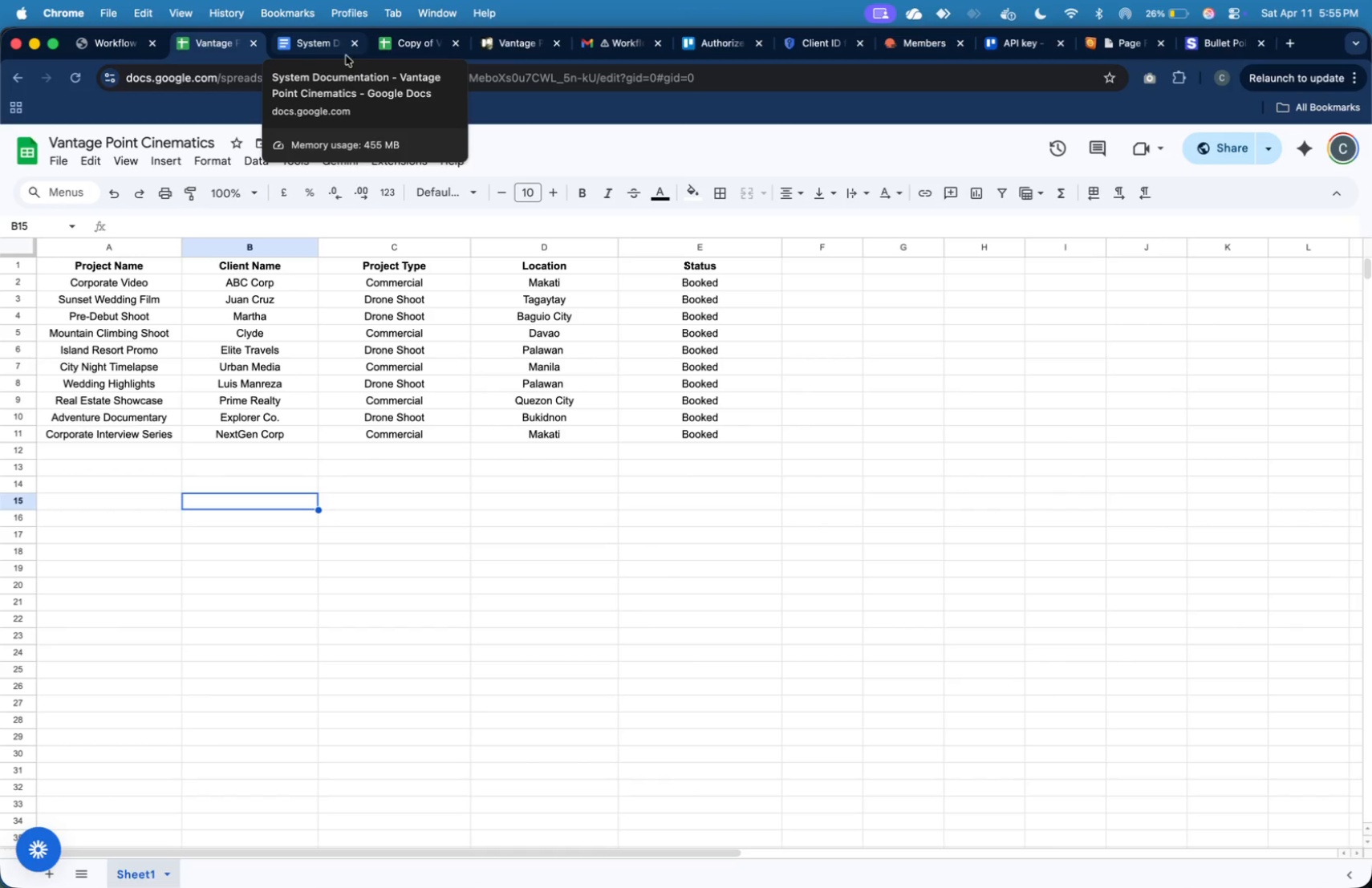 
left_click([396, 47])
 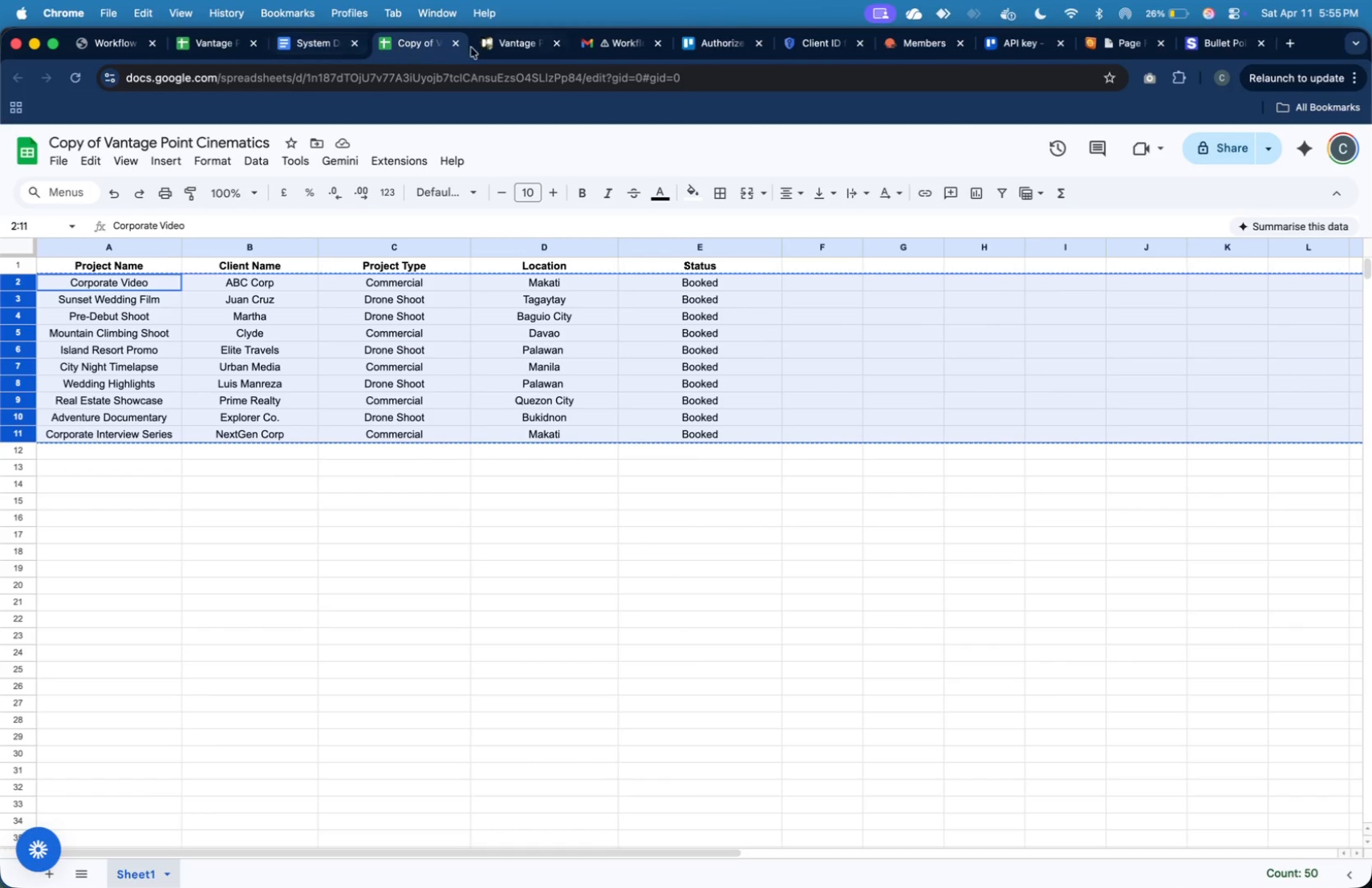 
left_click_drag(start_coordinate=[493, 45], to_coordinate=[329, 52])
 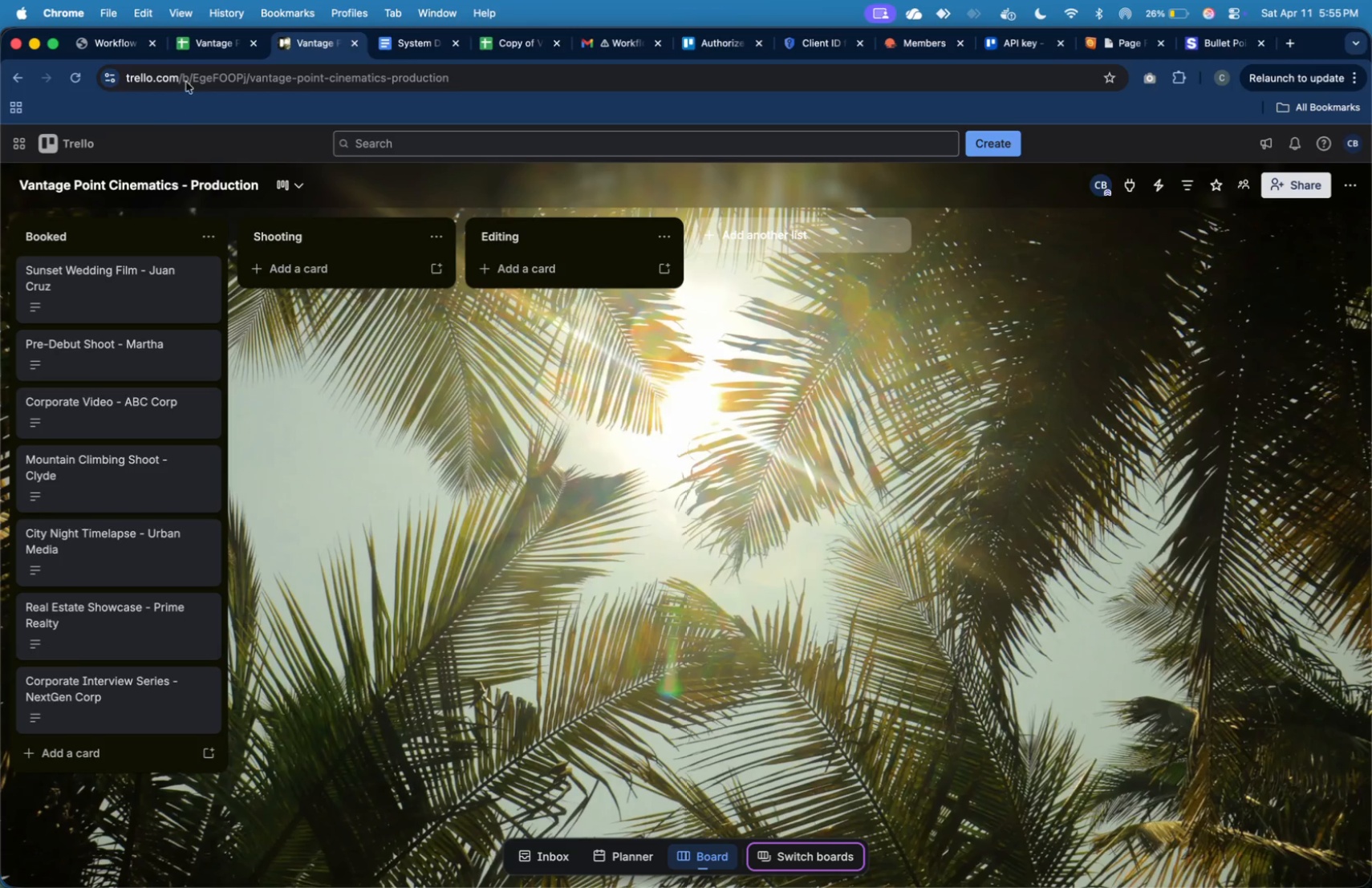 
left_click([201, 59])
 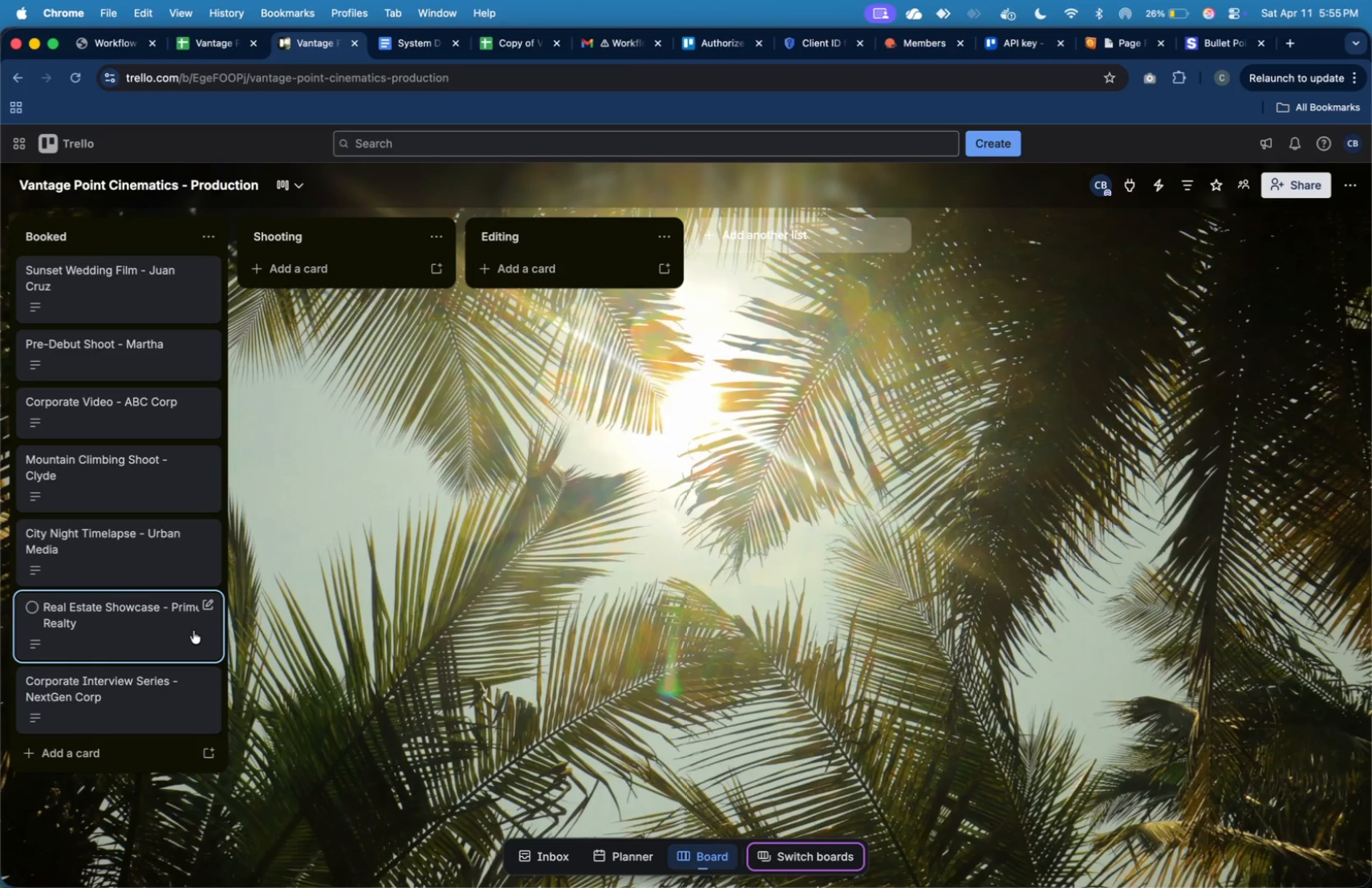 
wait(6.52)
 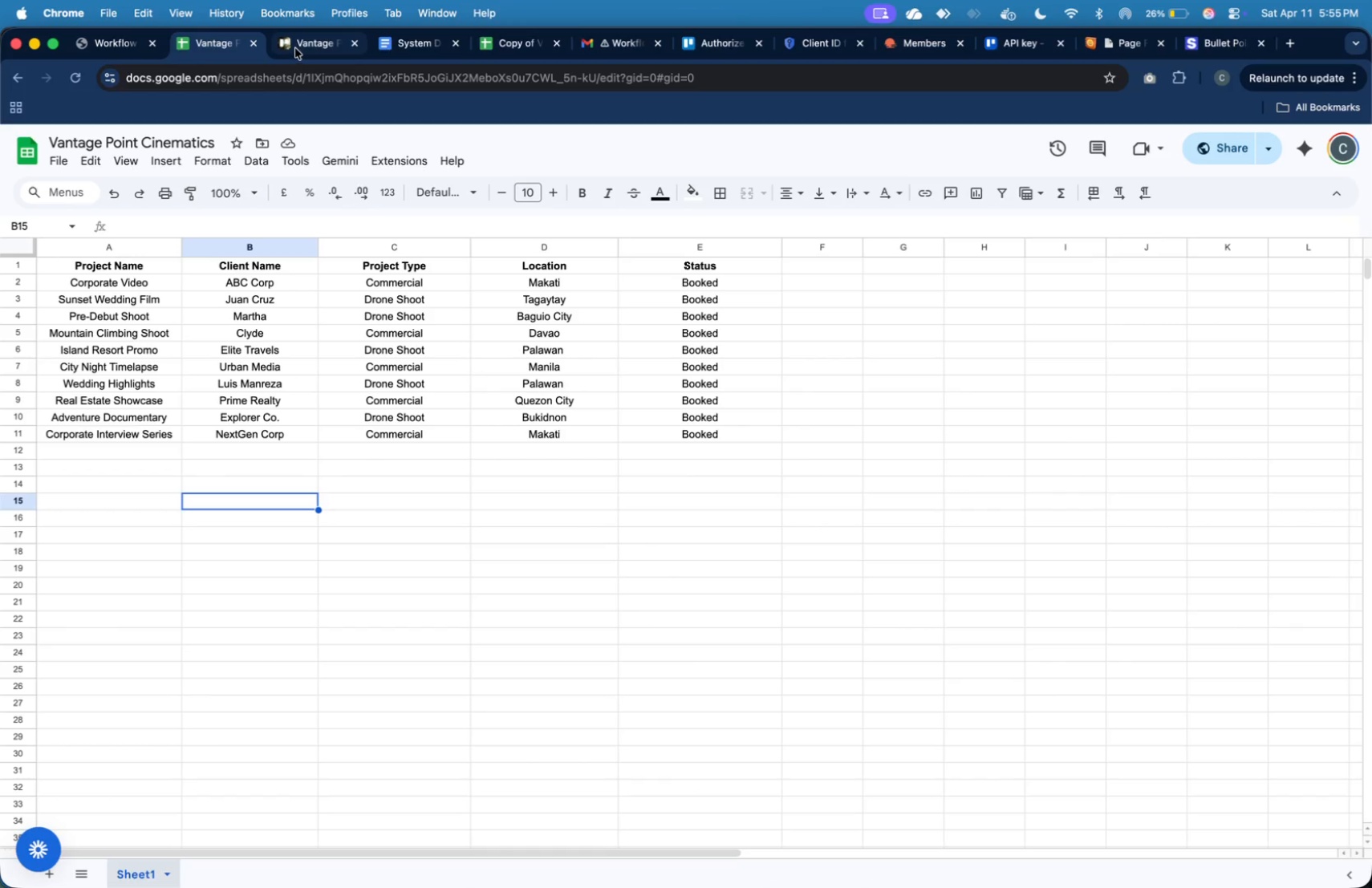 
left_click([205, 47])
 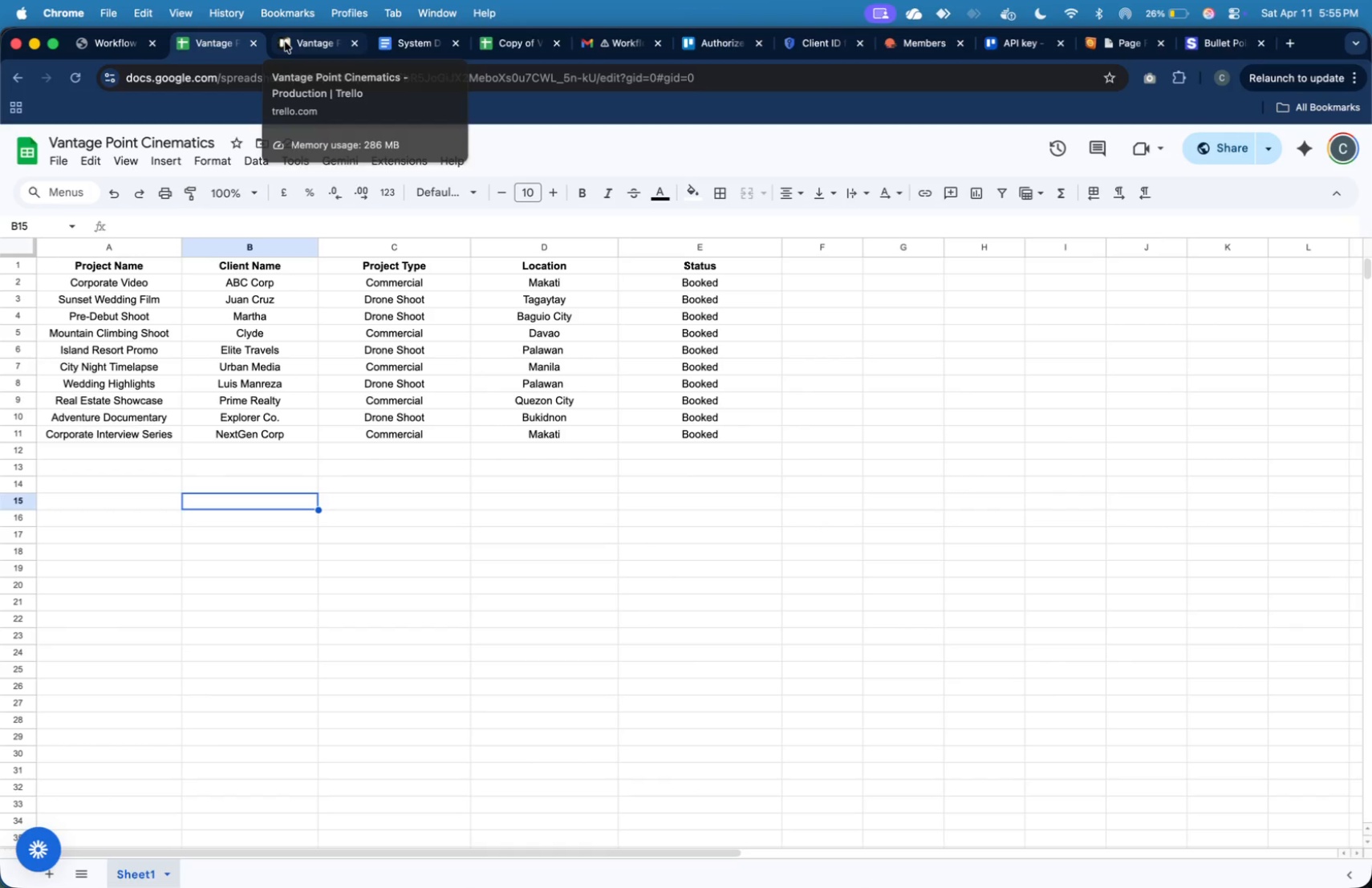 
left_click([285, 42])
 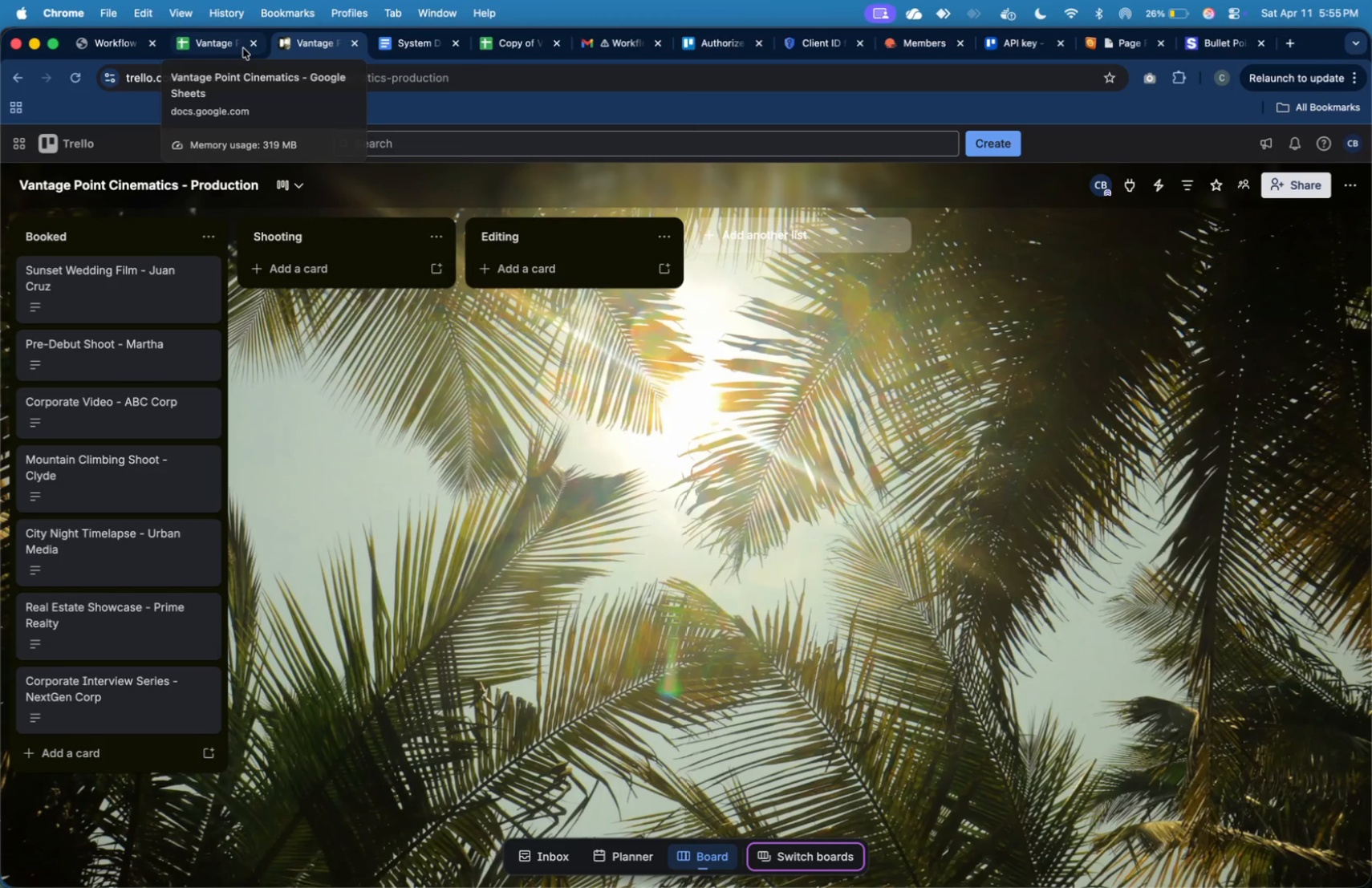 
left_click([237, 47])
 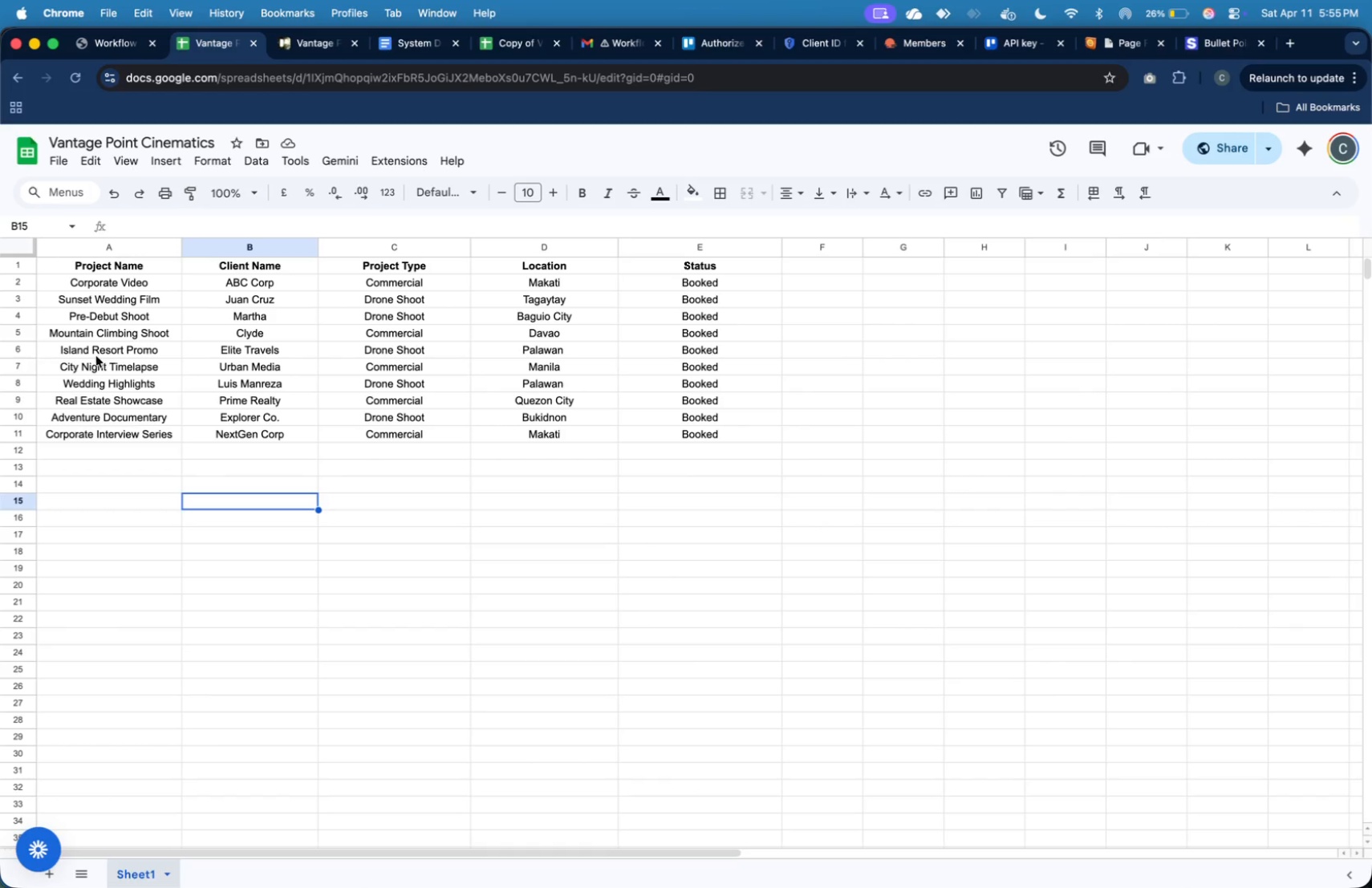 
left_click([19, 353])
 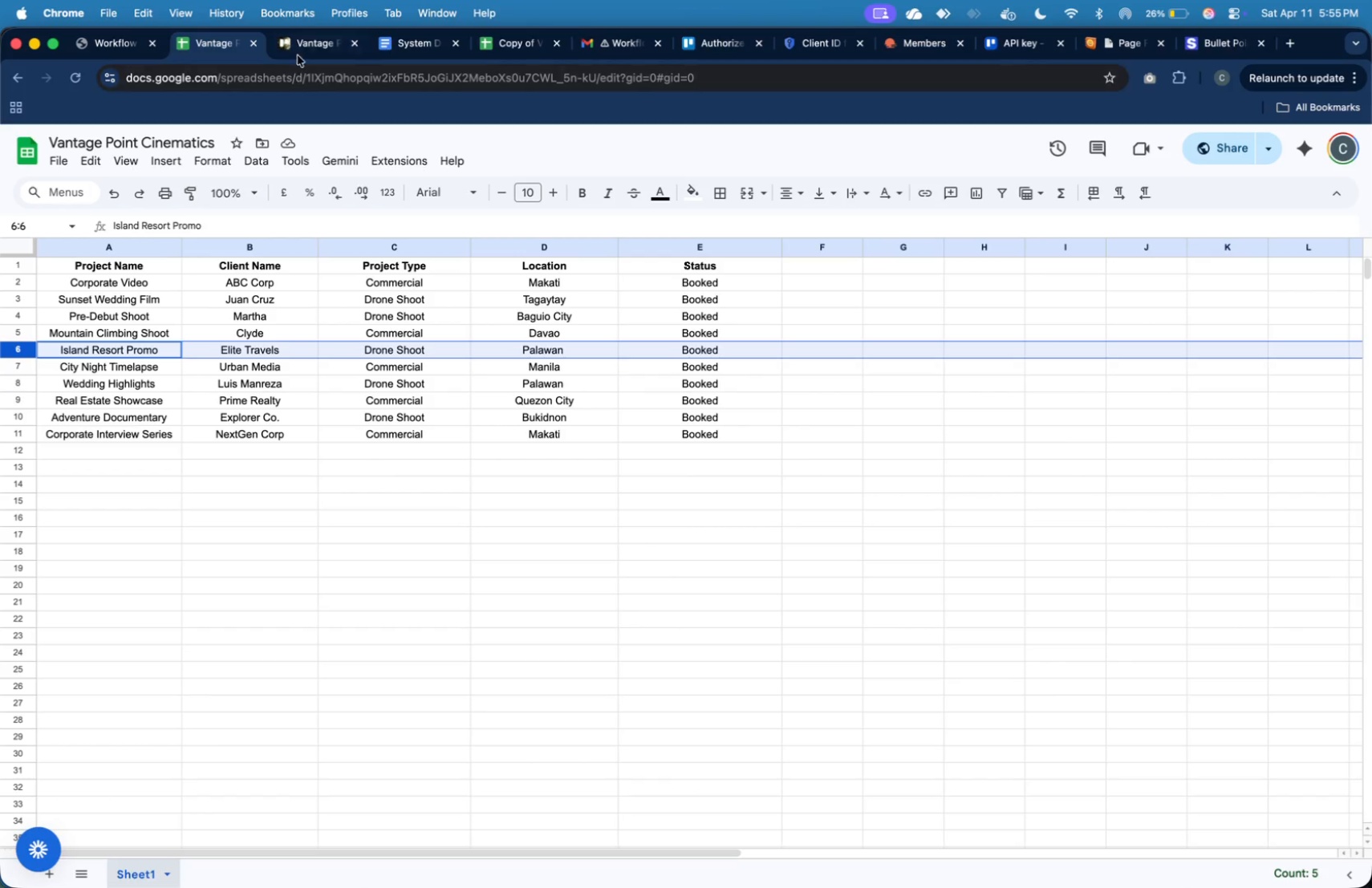 
left_click([298, 55])
 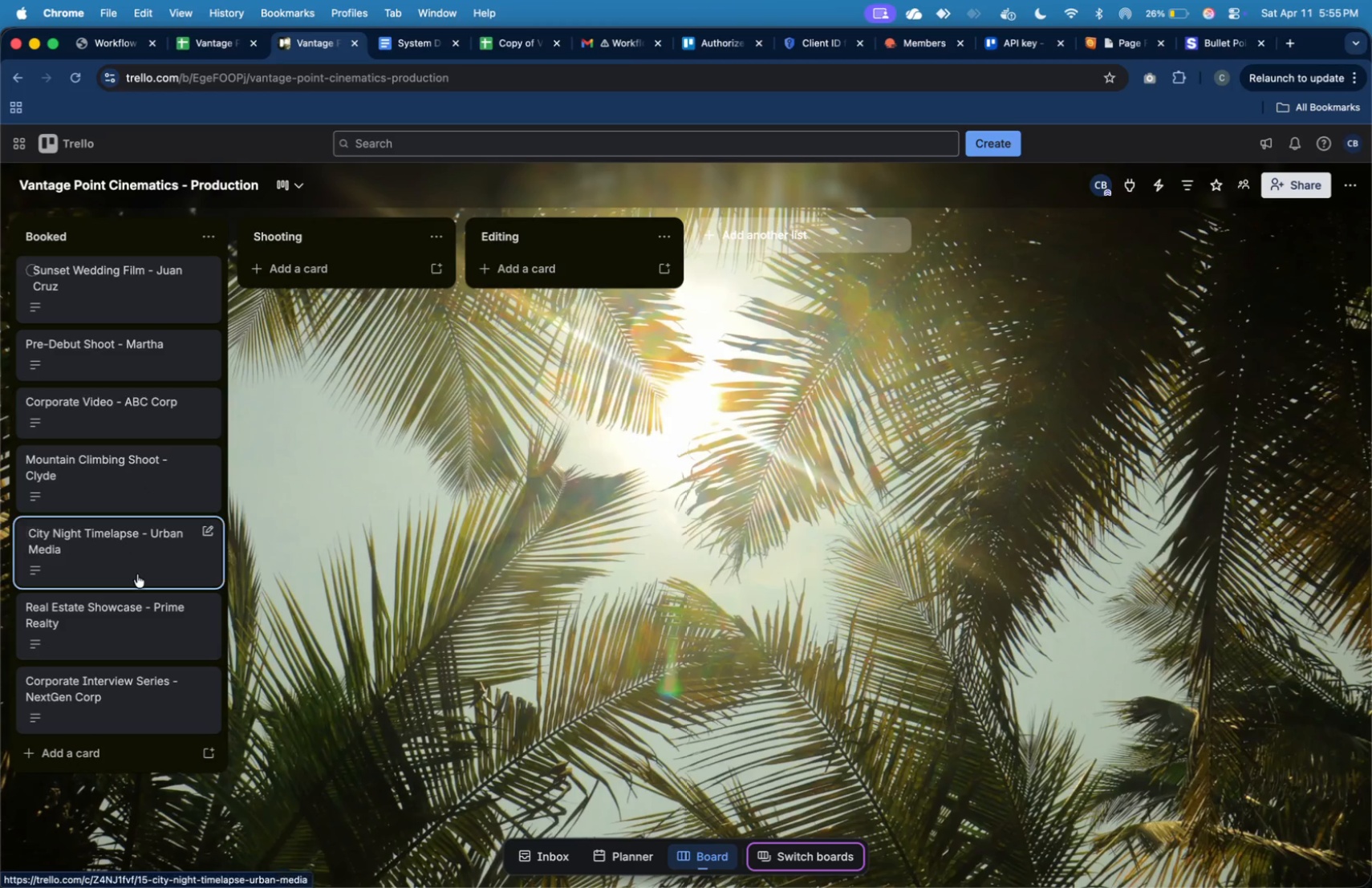 
left_click([90, 35])
 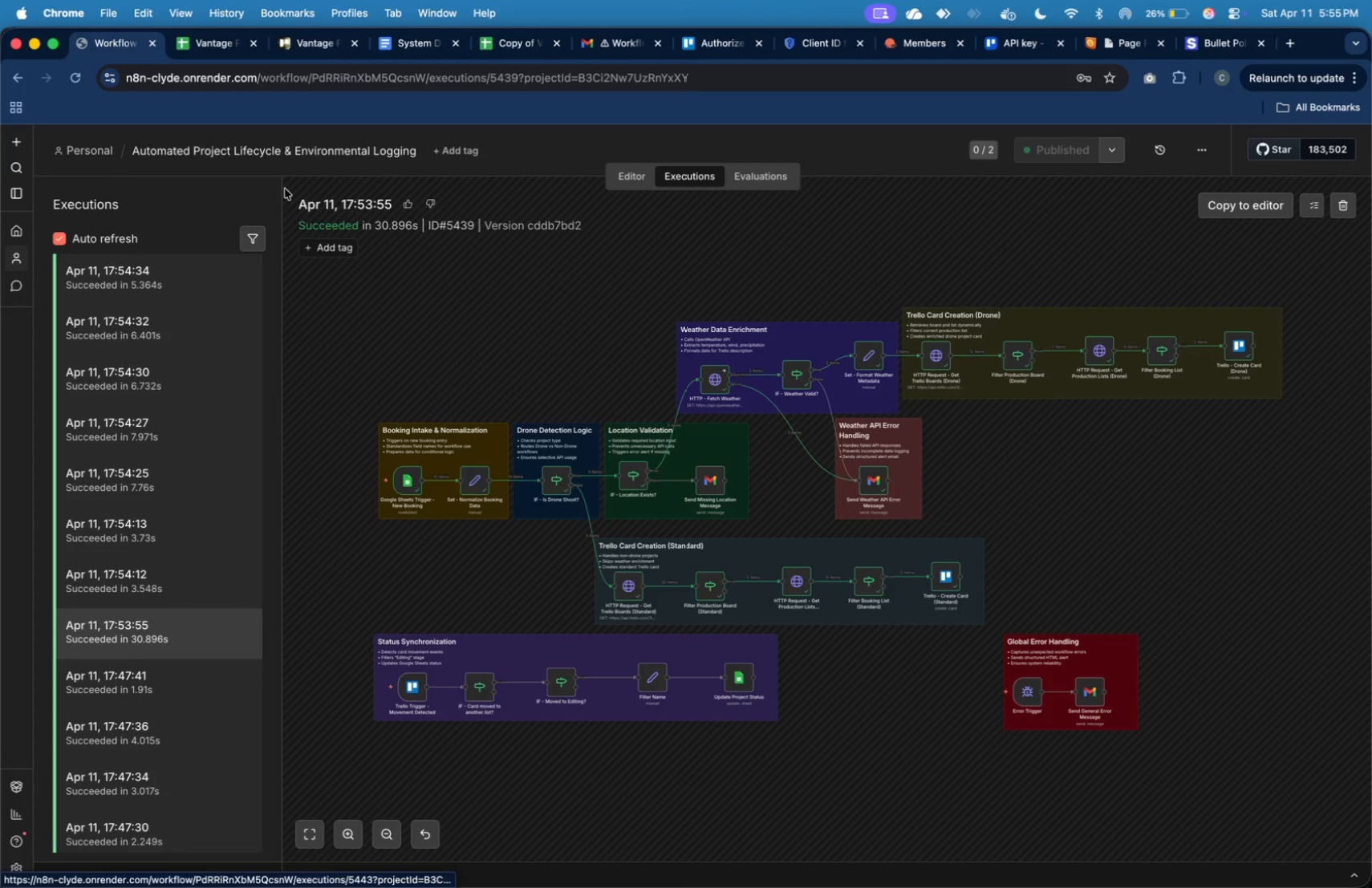 
wait(6.2)
 